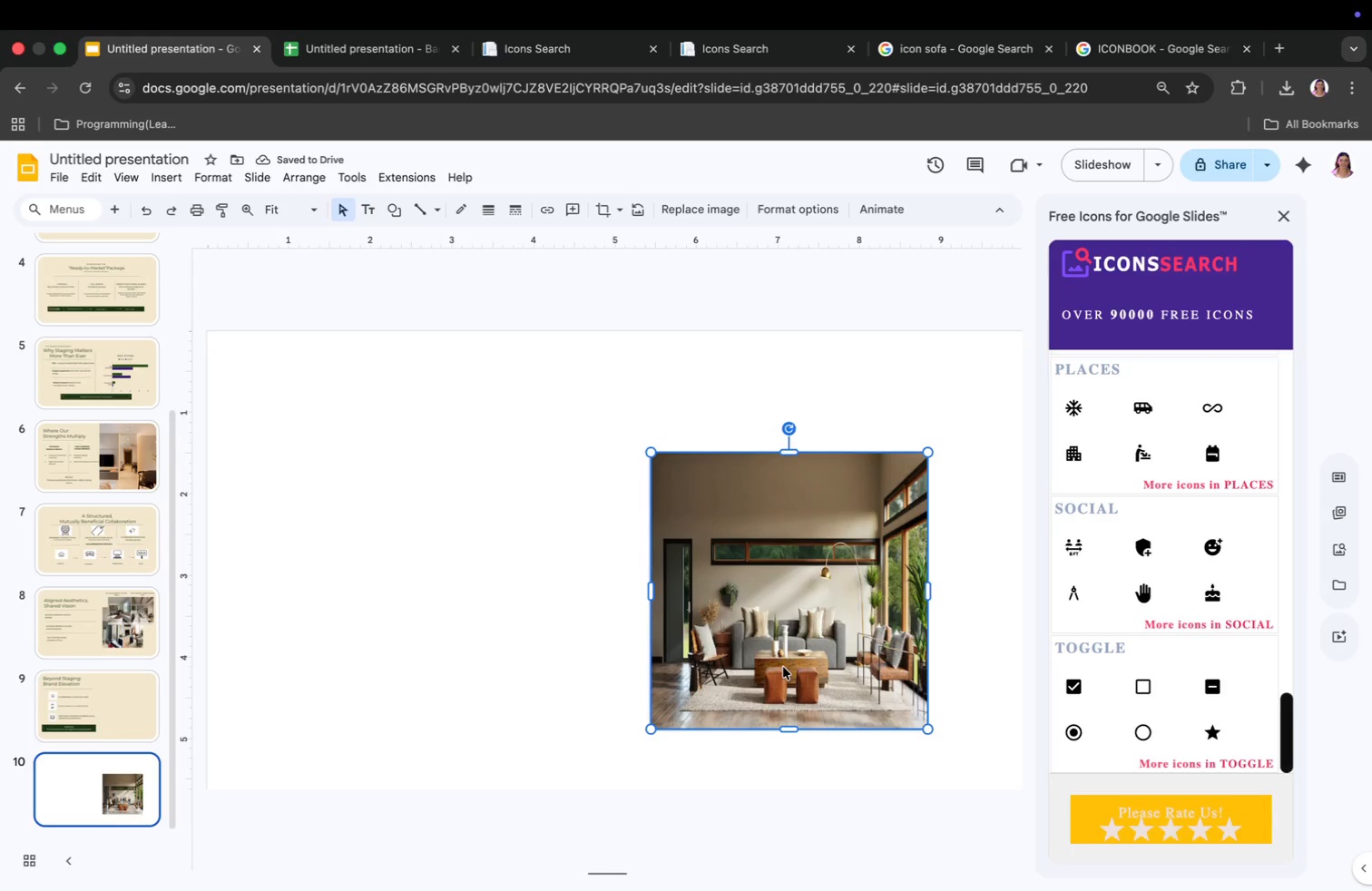 
key(Backspace)
 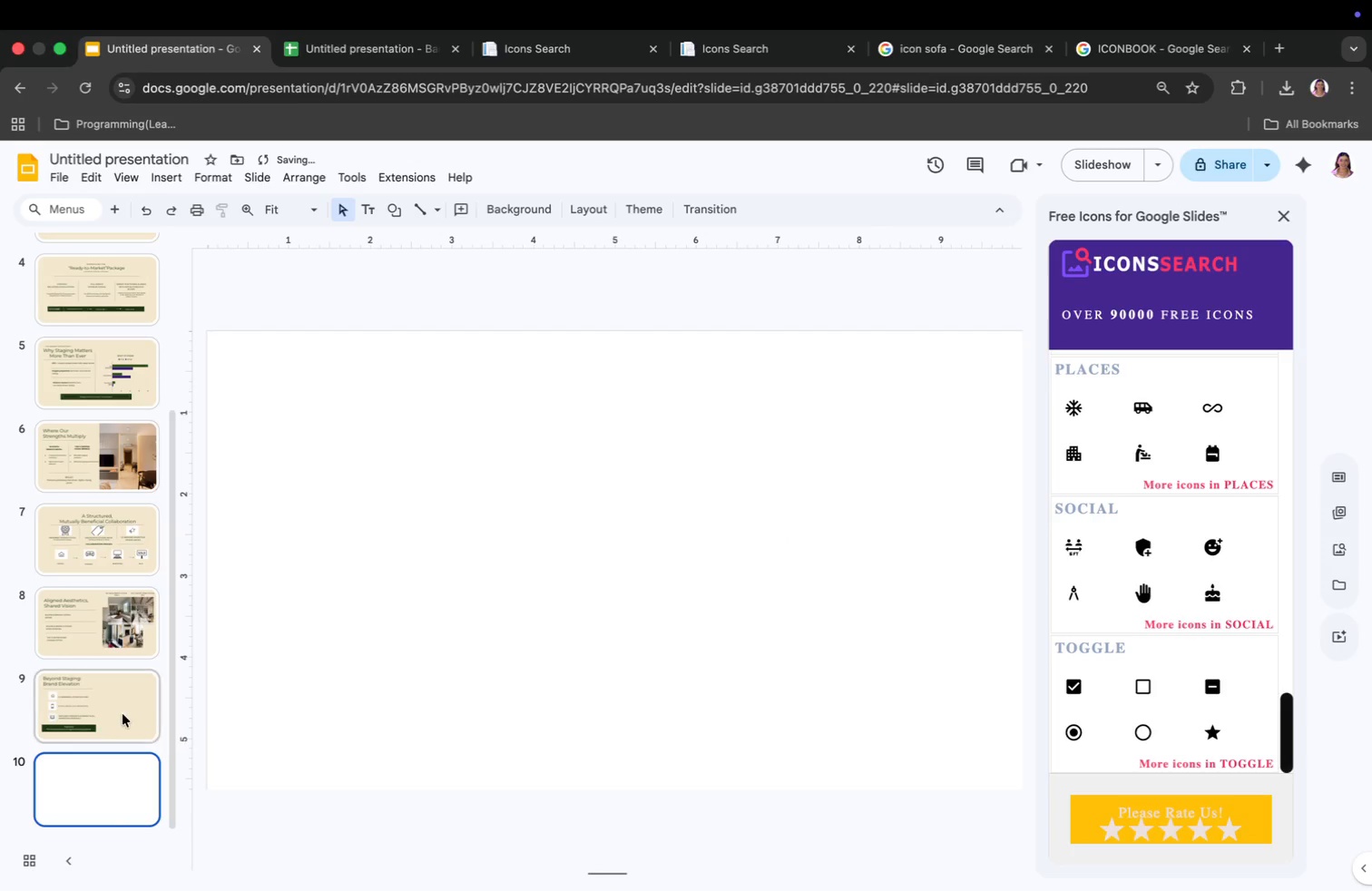 
double_click([127, 617])
 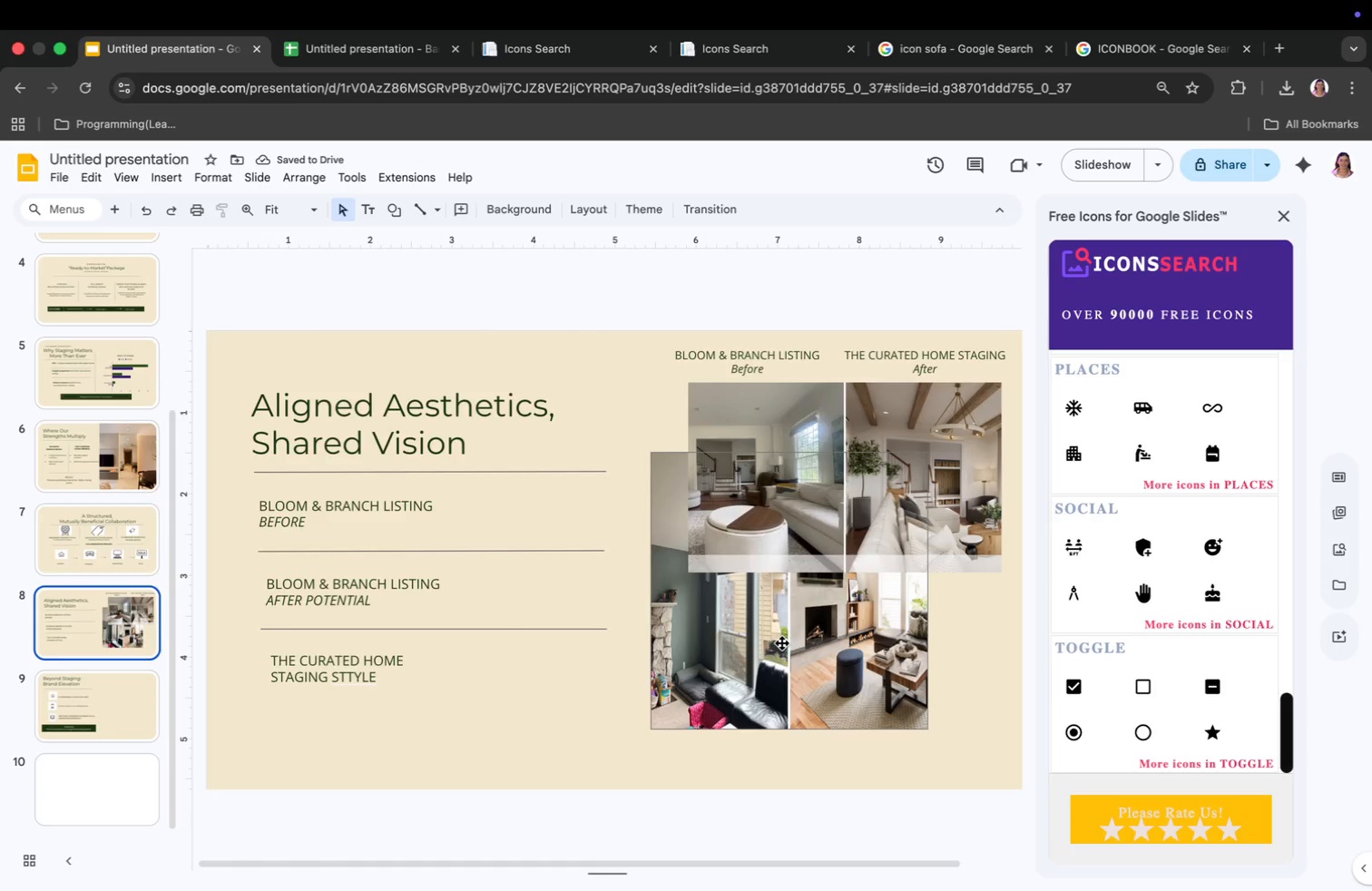 
left_click([822, 676])
 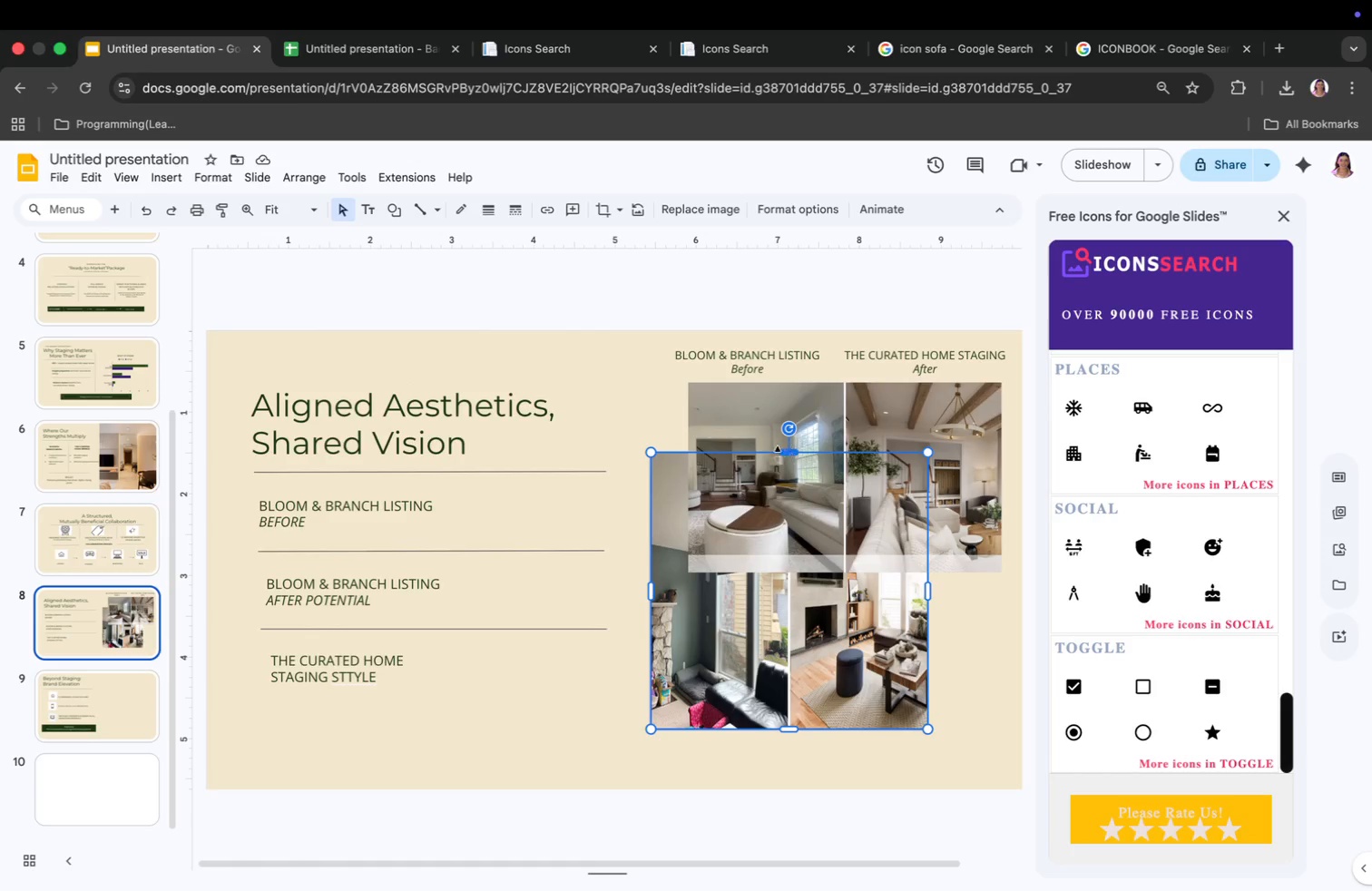 
left_click([103, 482])
 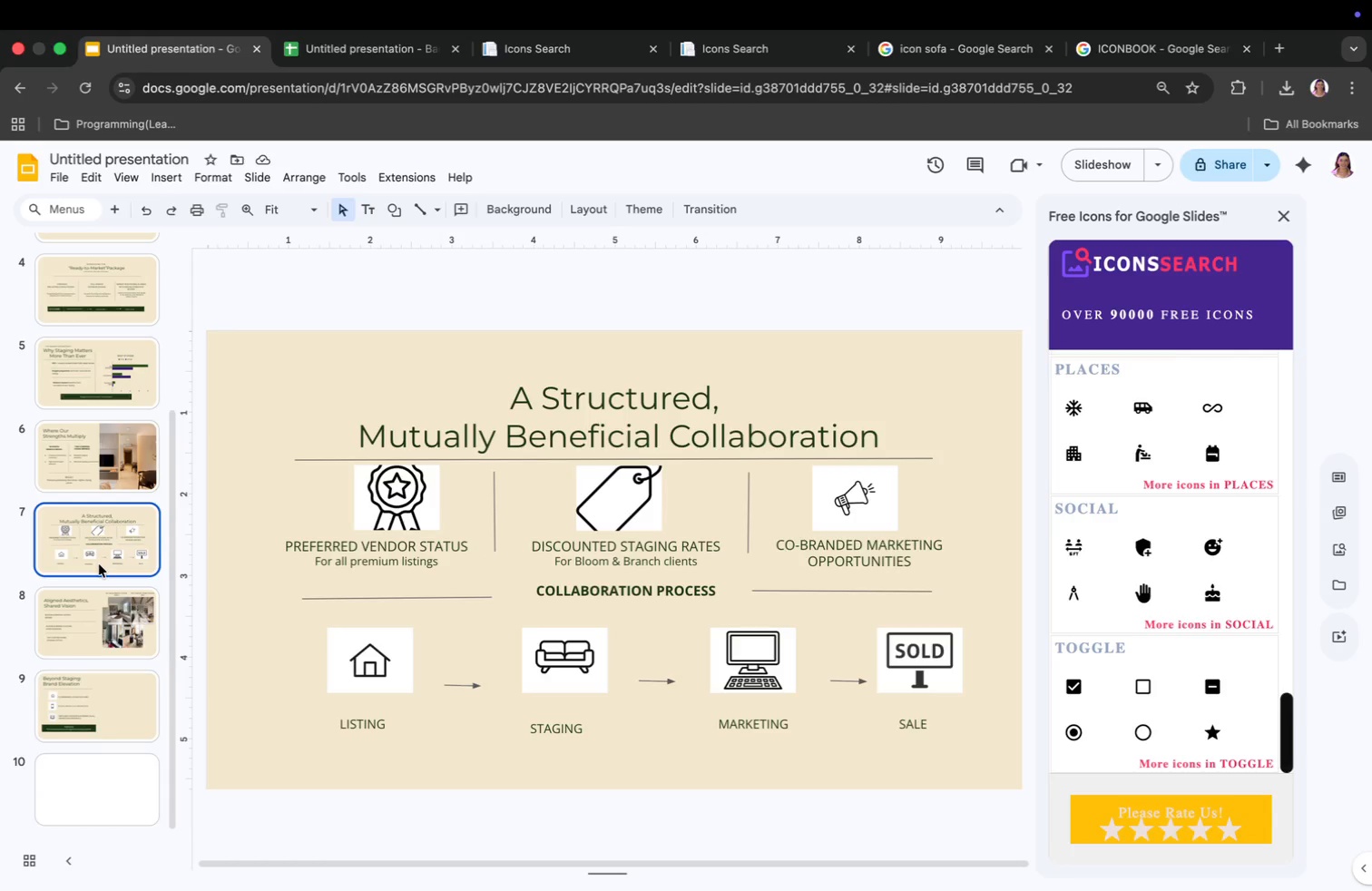 
left_click([103, 609])
 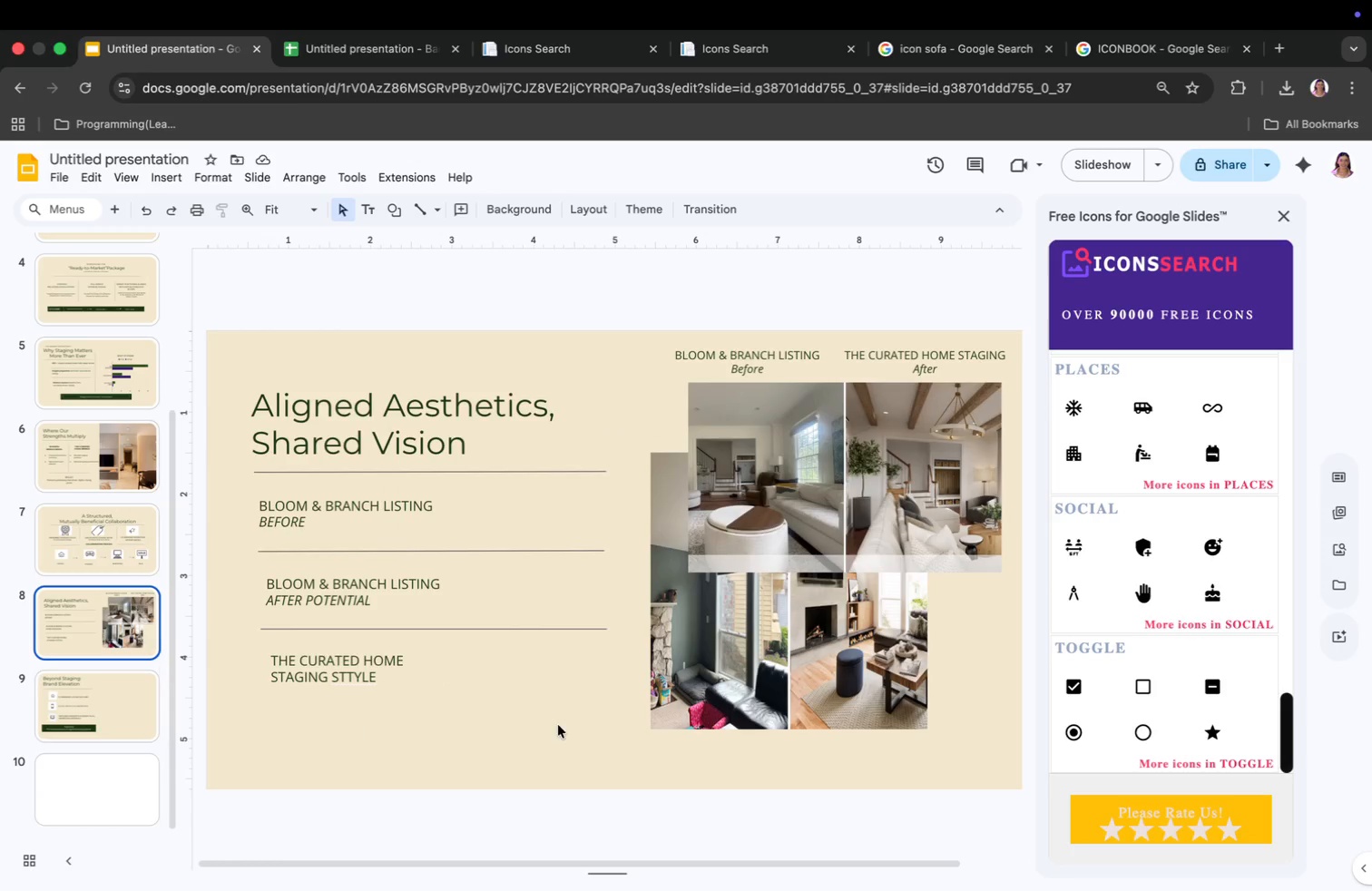 
left_click_drag(start_coordinate=[789, 449], to_coordinate=[818, 578])
 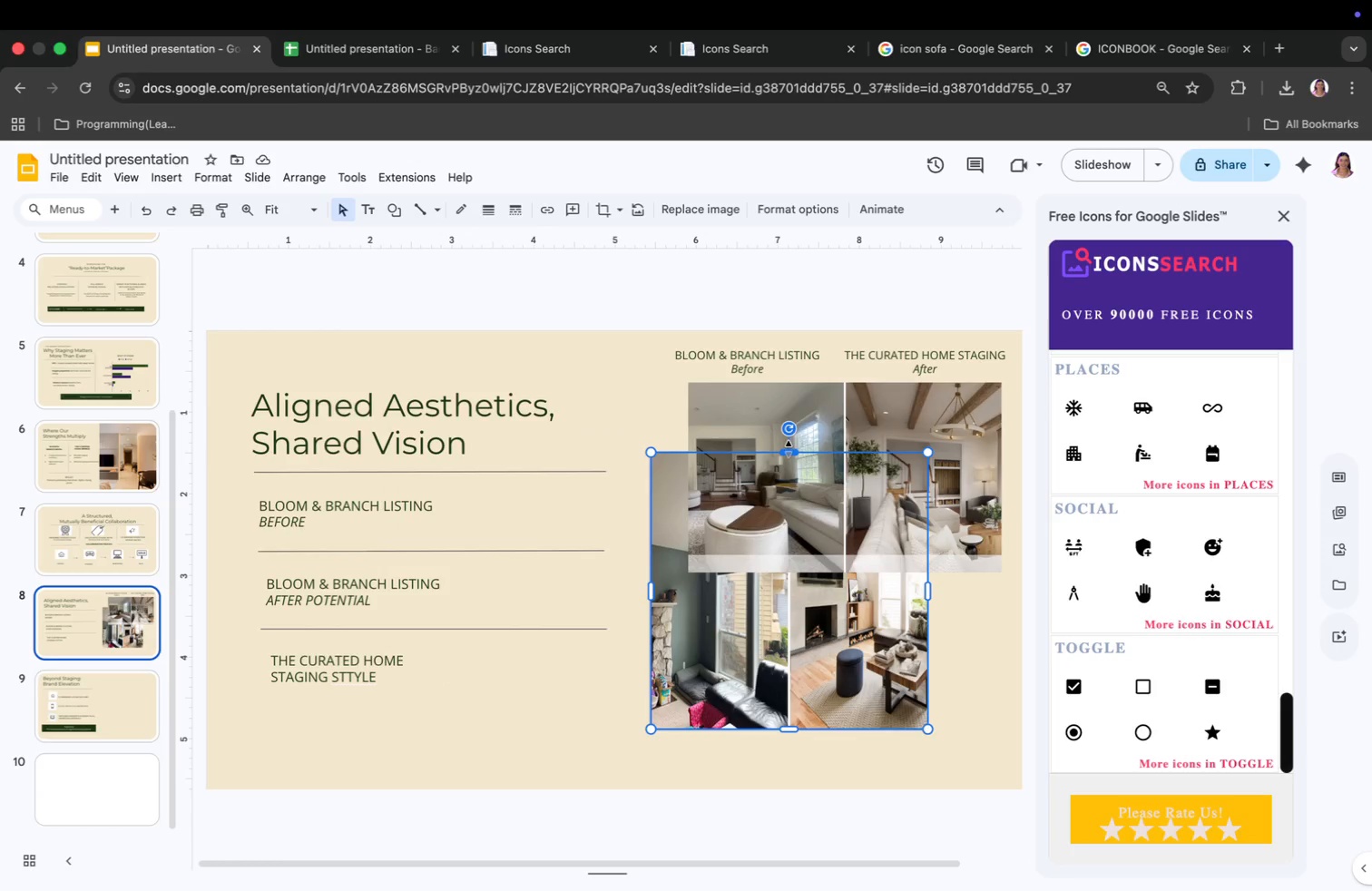 
left_click_drag(start_coordinate=[787, 650], to_coordinate=[858, 679])
 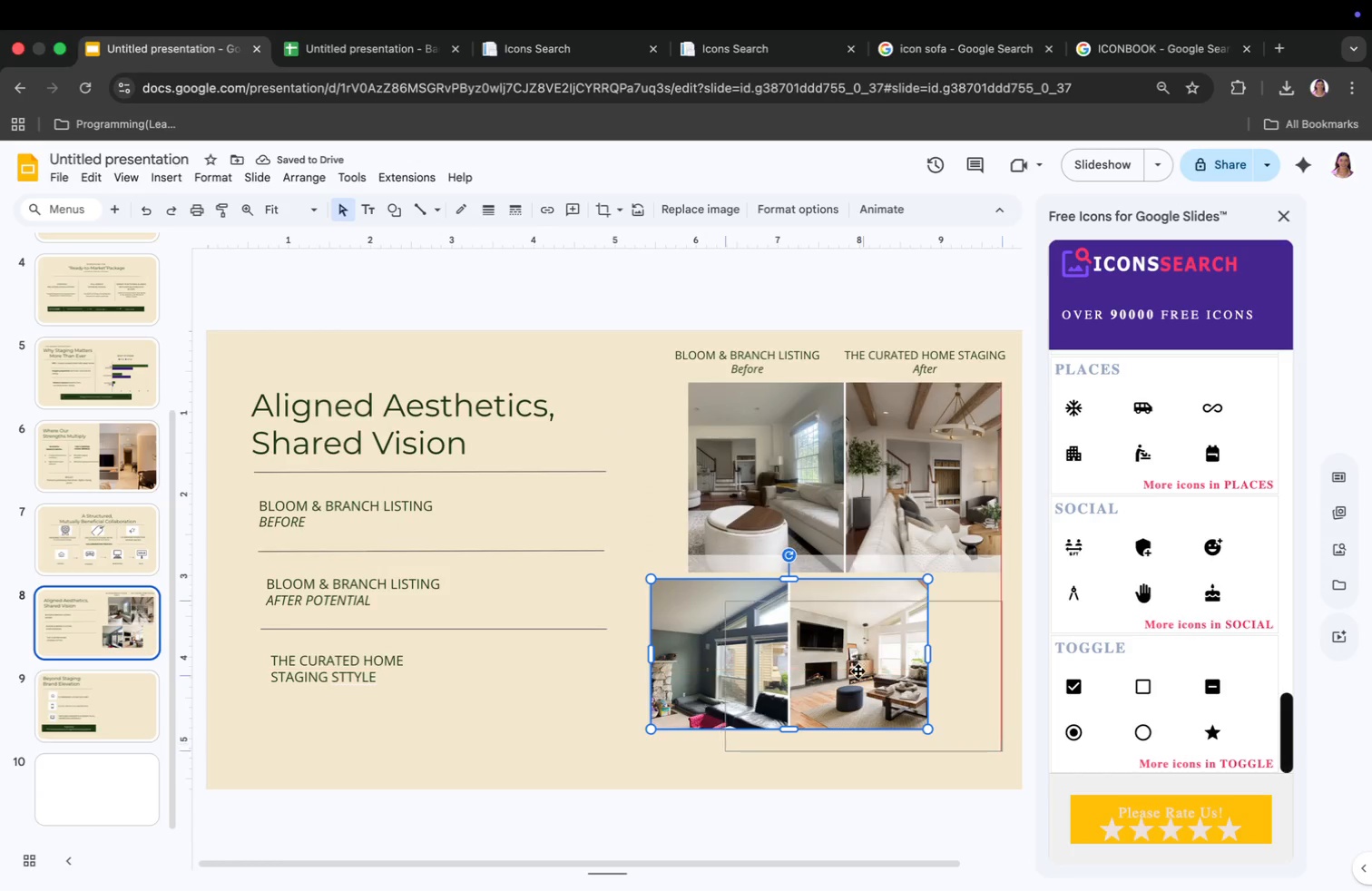 
left_click_drag(start_coordinate=[861, 608], to_coordinate=[858, 588])
 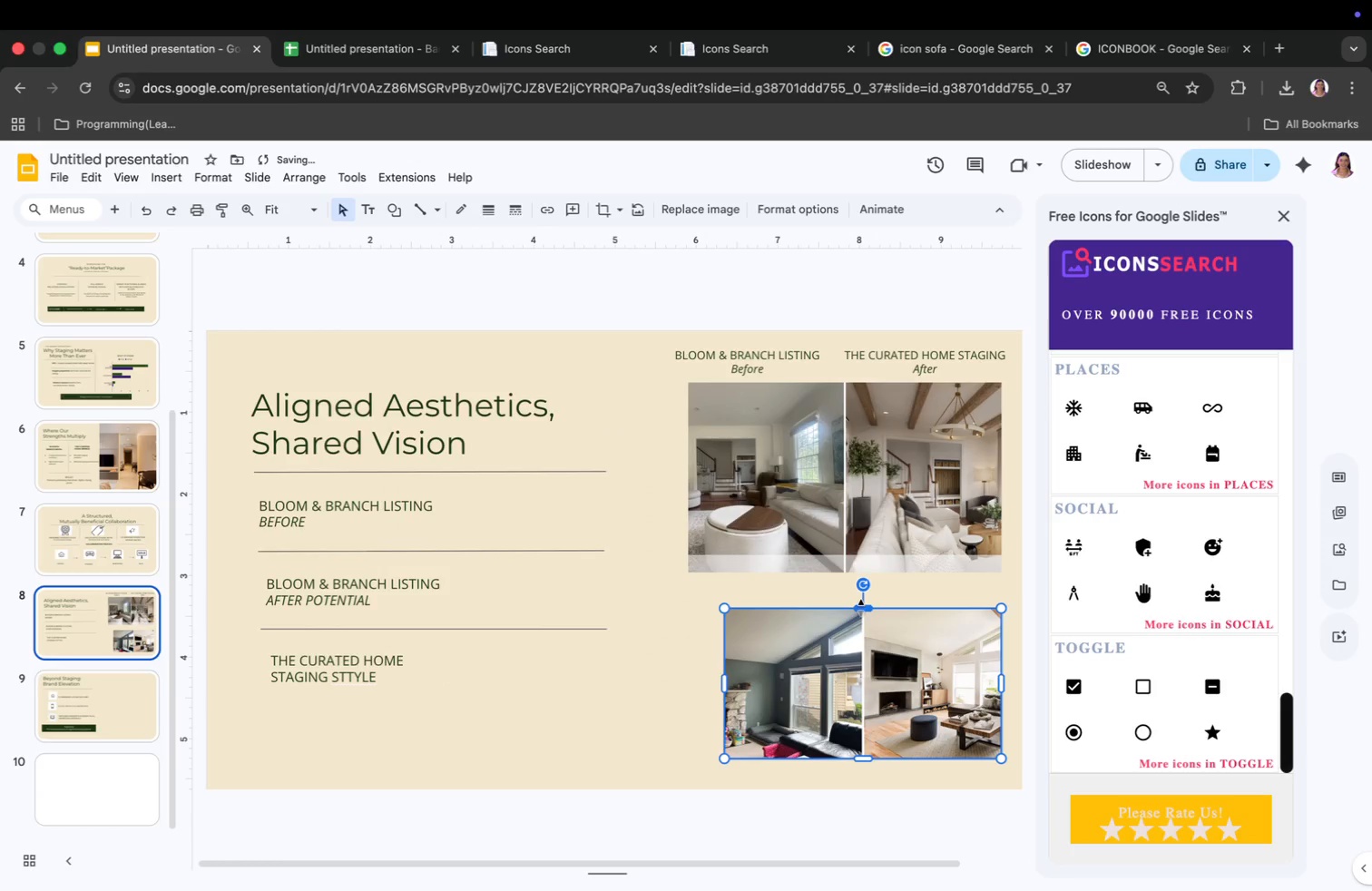 
left_click_drag(start_coordinate=[722, 677], to_coordinate=[686, 685])
 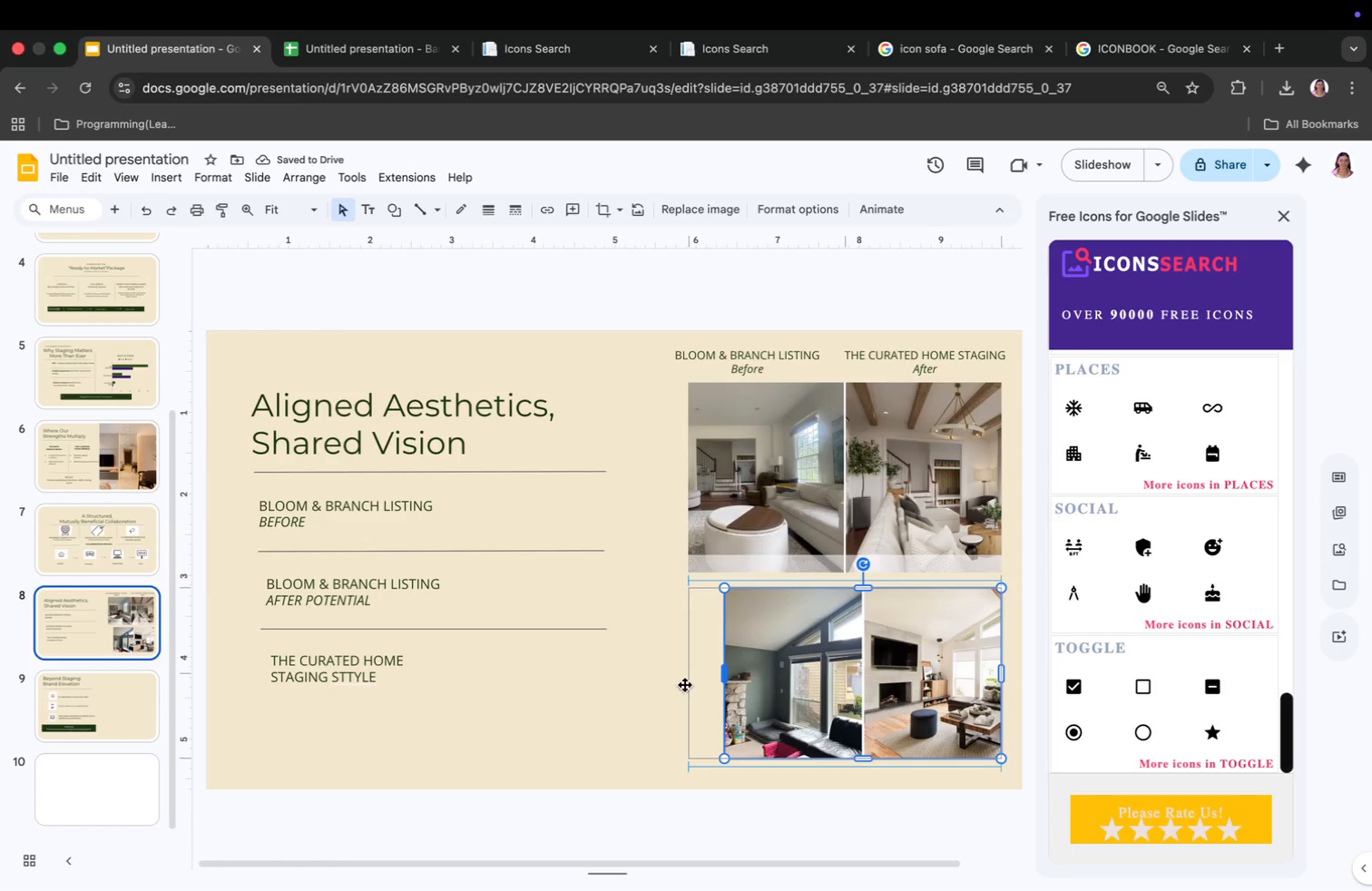 
left_click([642, 702])
 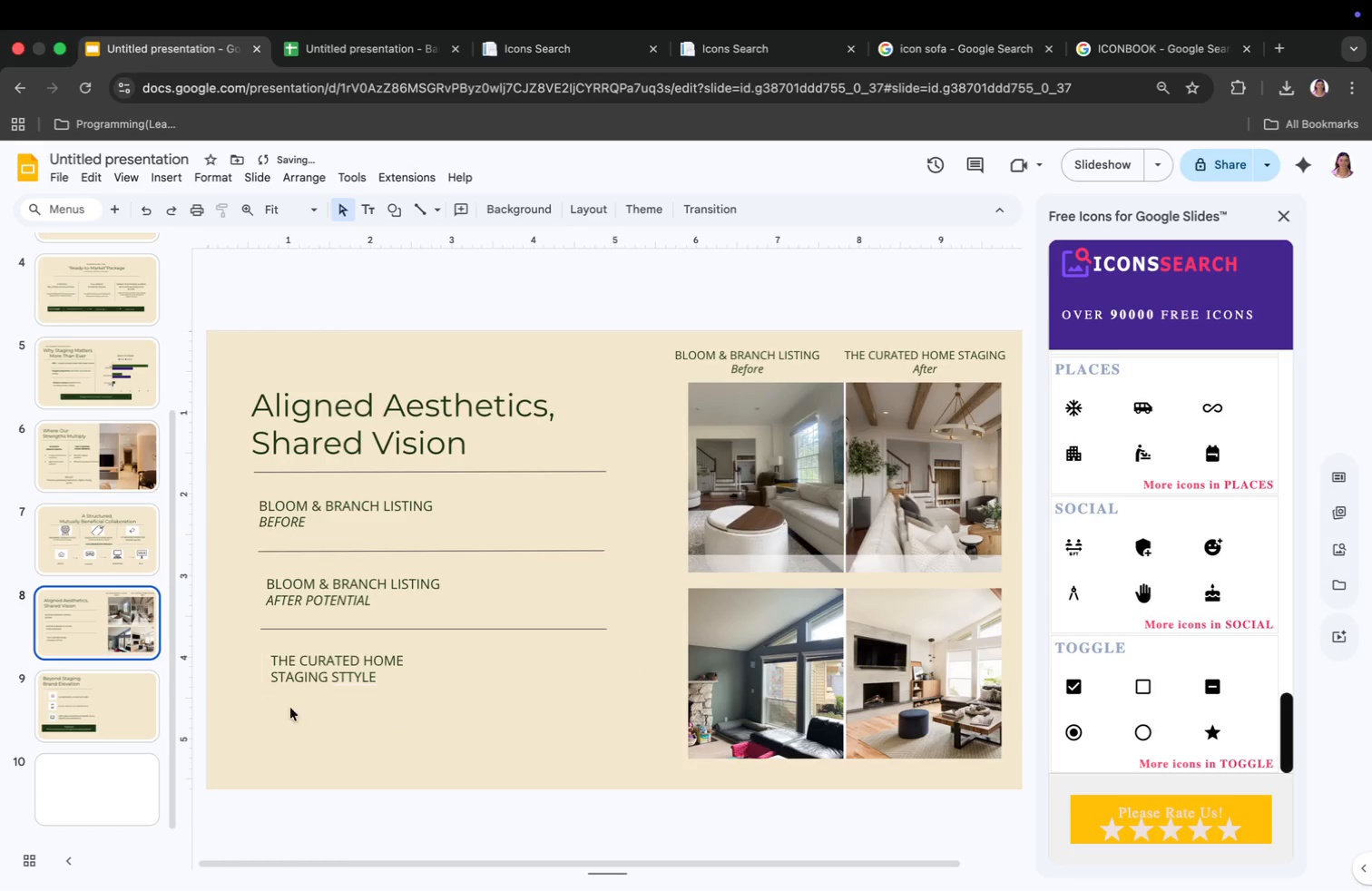 
left_click([143, 706])
 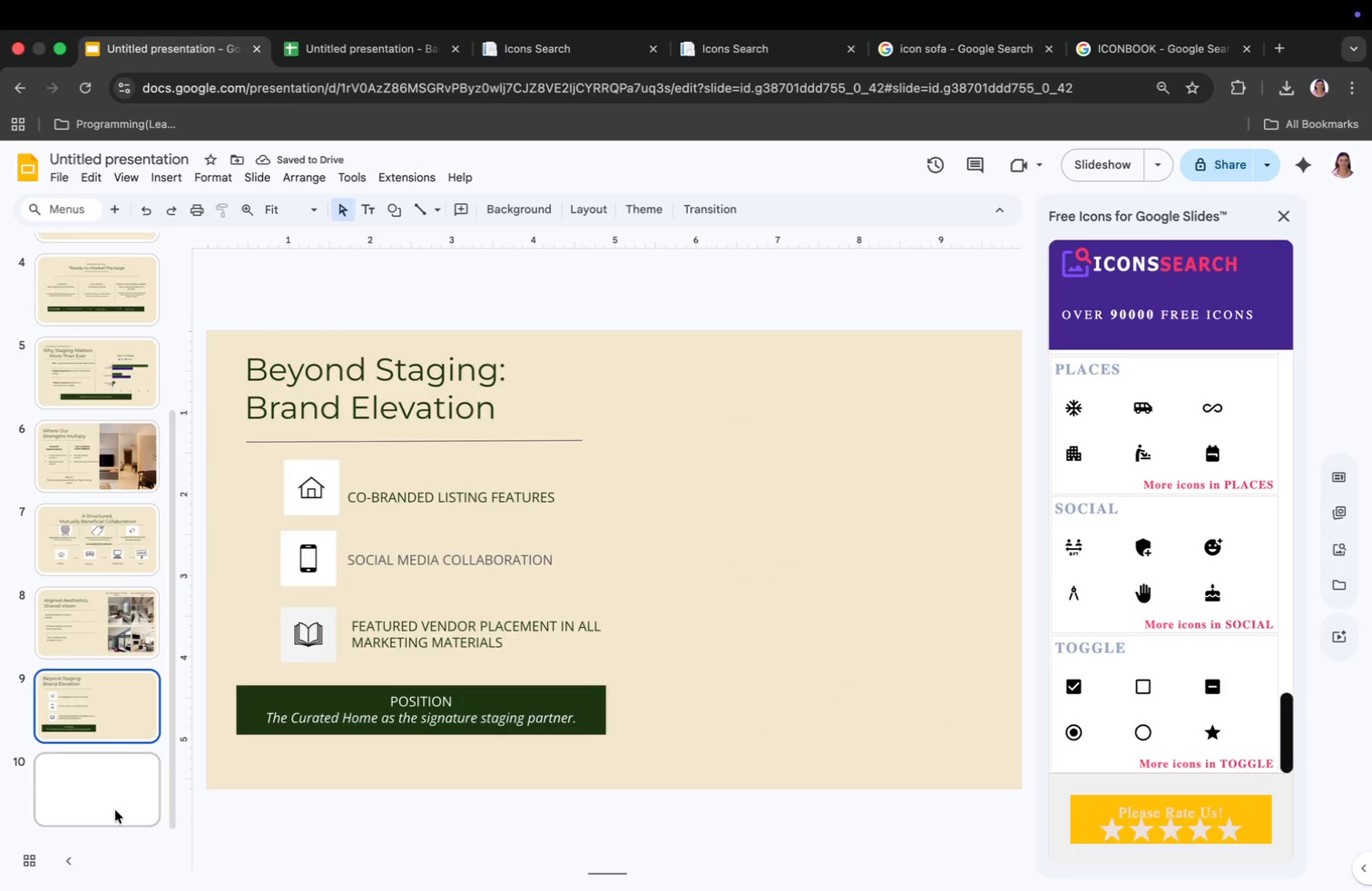 
left_click([113, 812])
 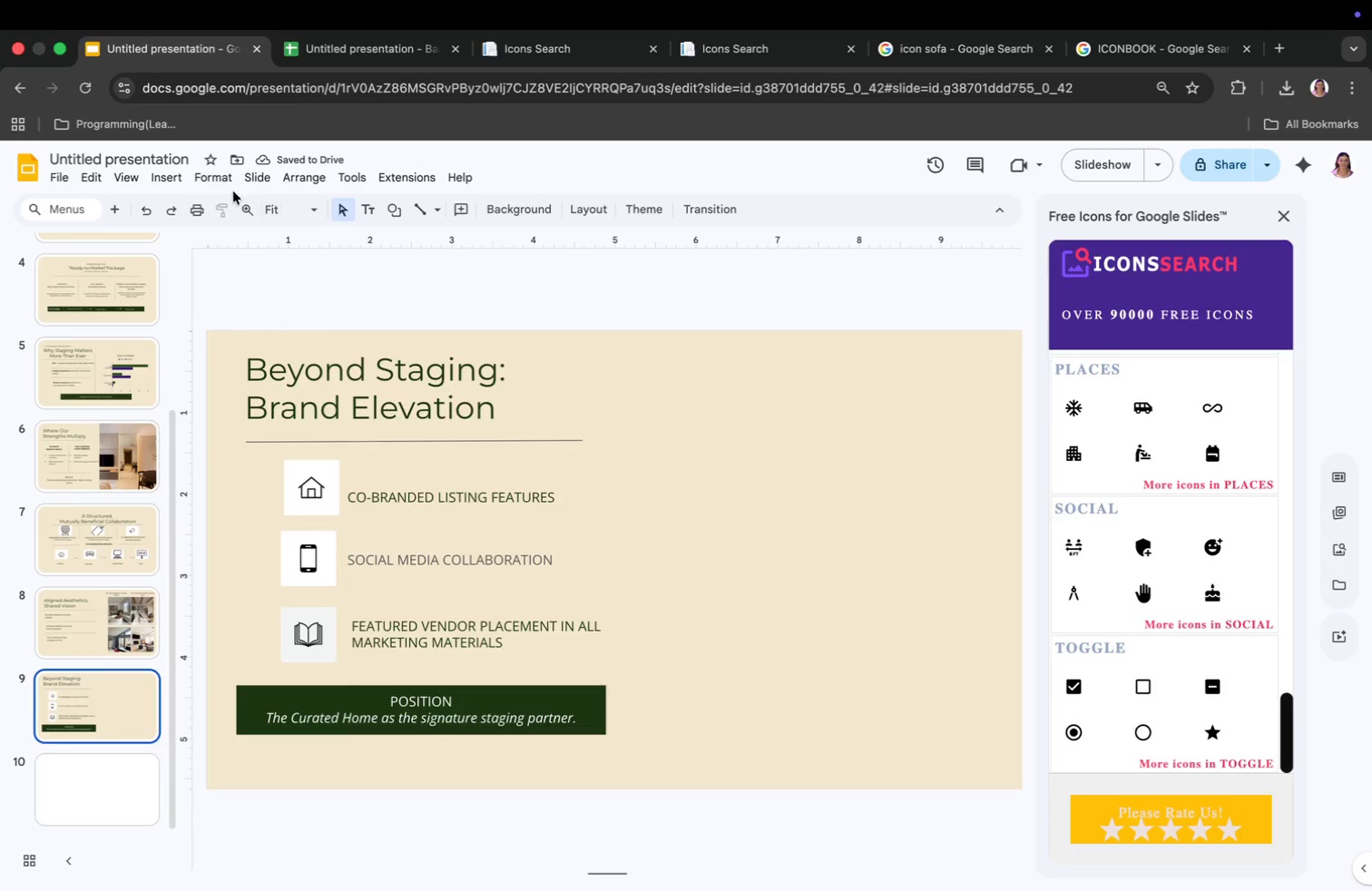 
left_click([126, 175])
 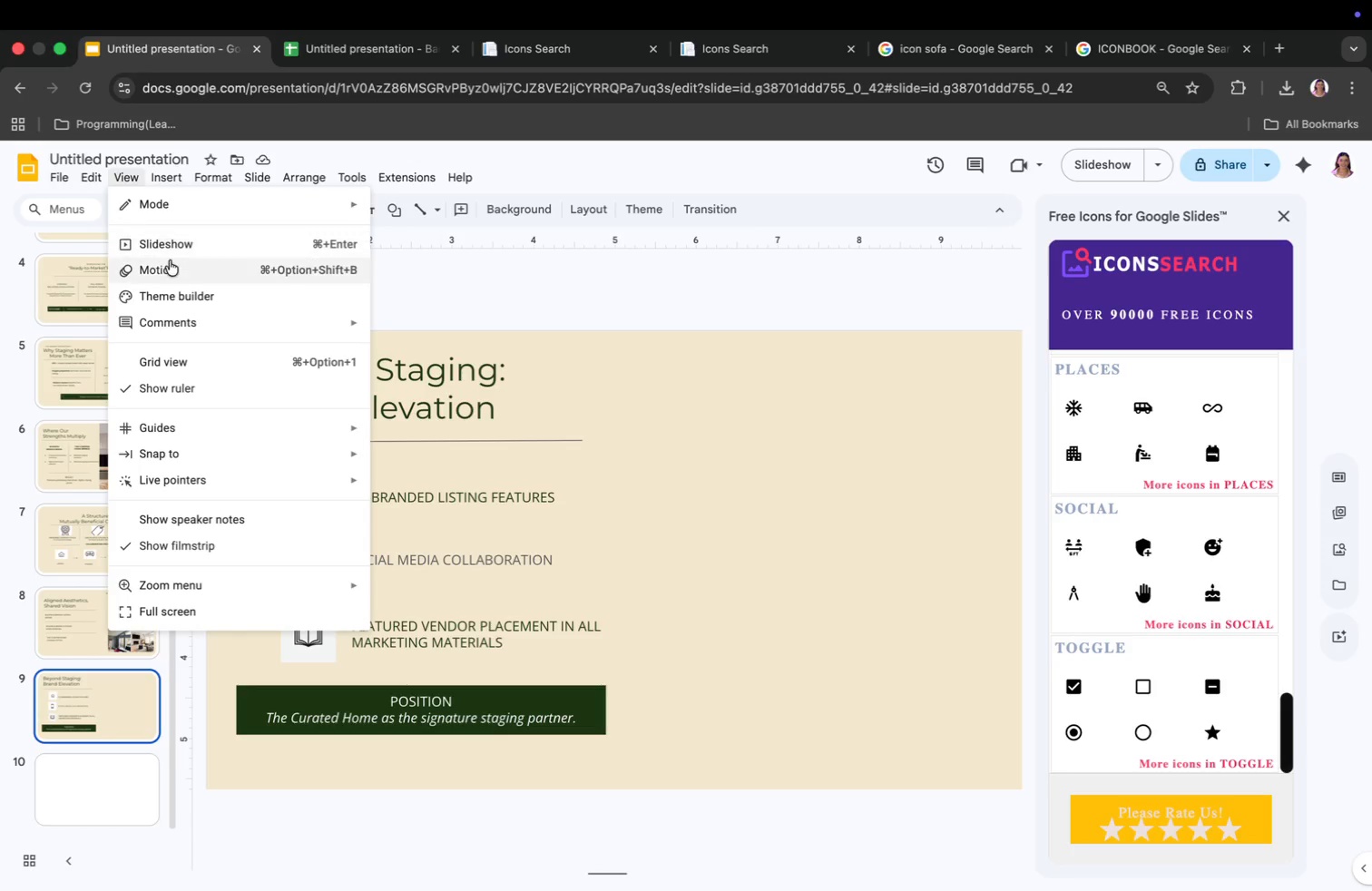 
mouse_move([200, 320])
 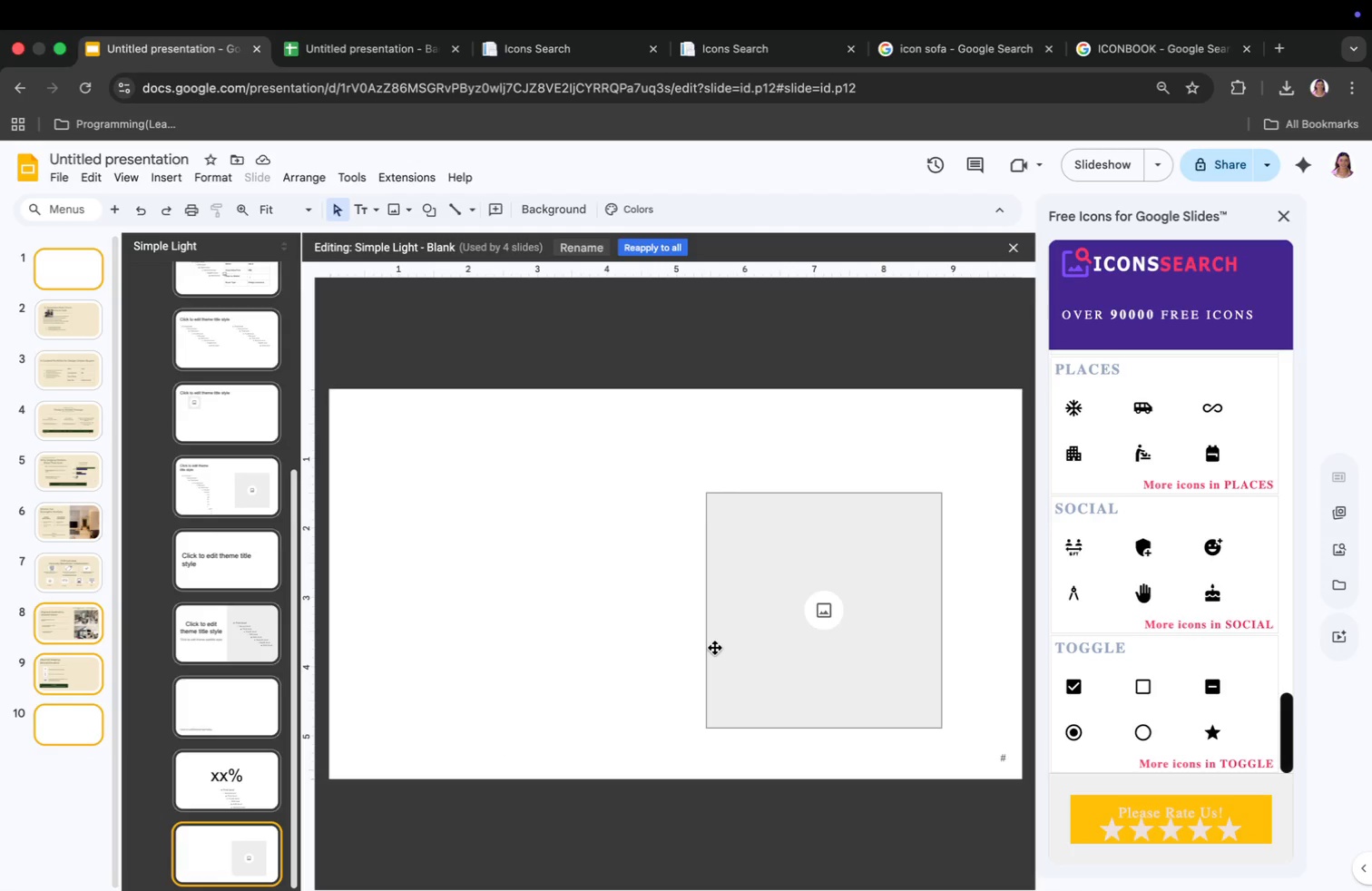 
wait(8.63)
 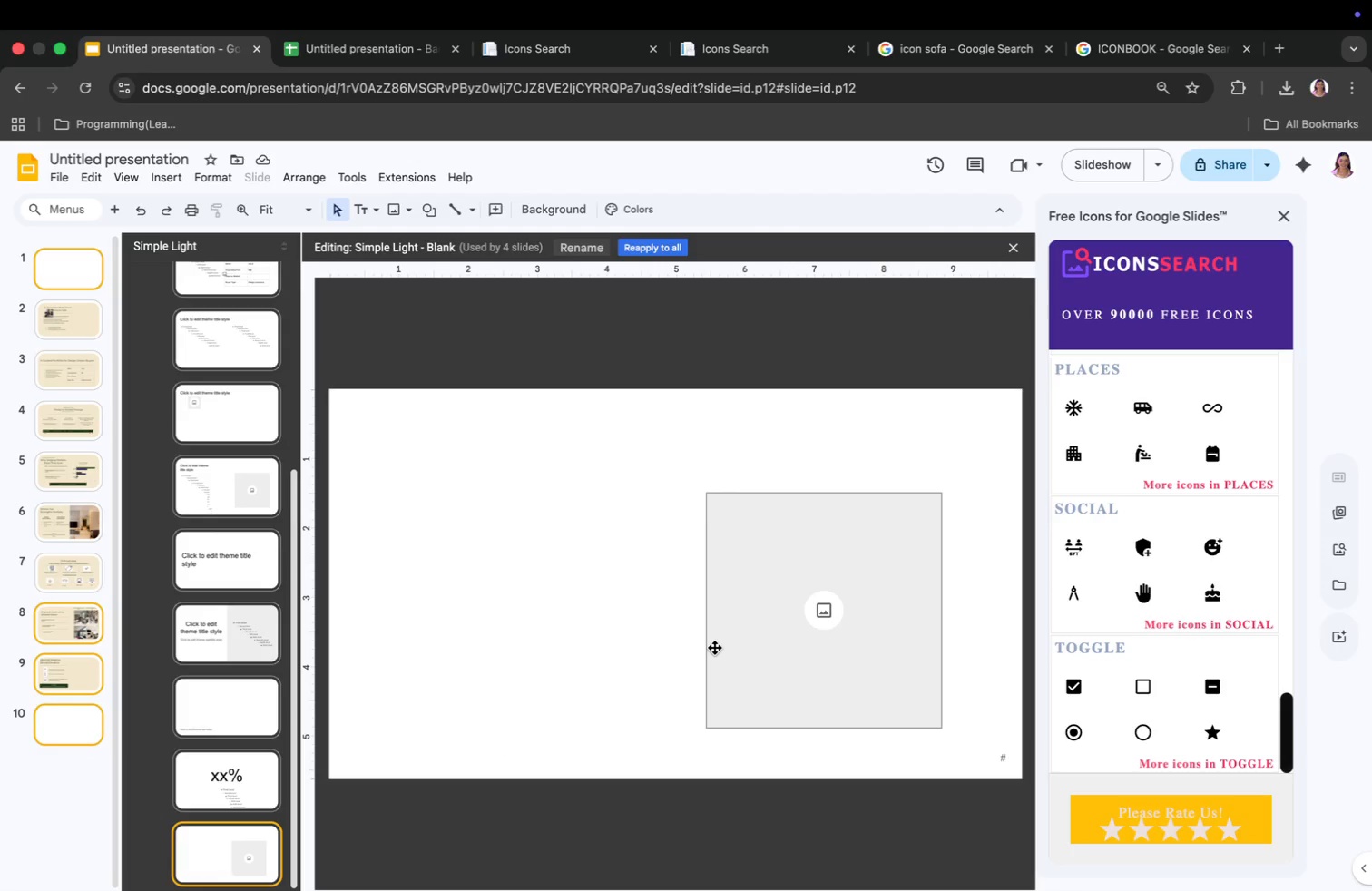 
key(Backspace)
 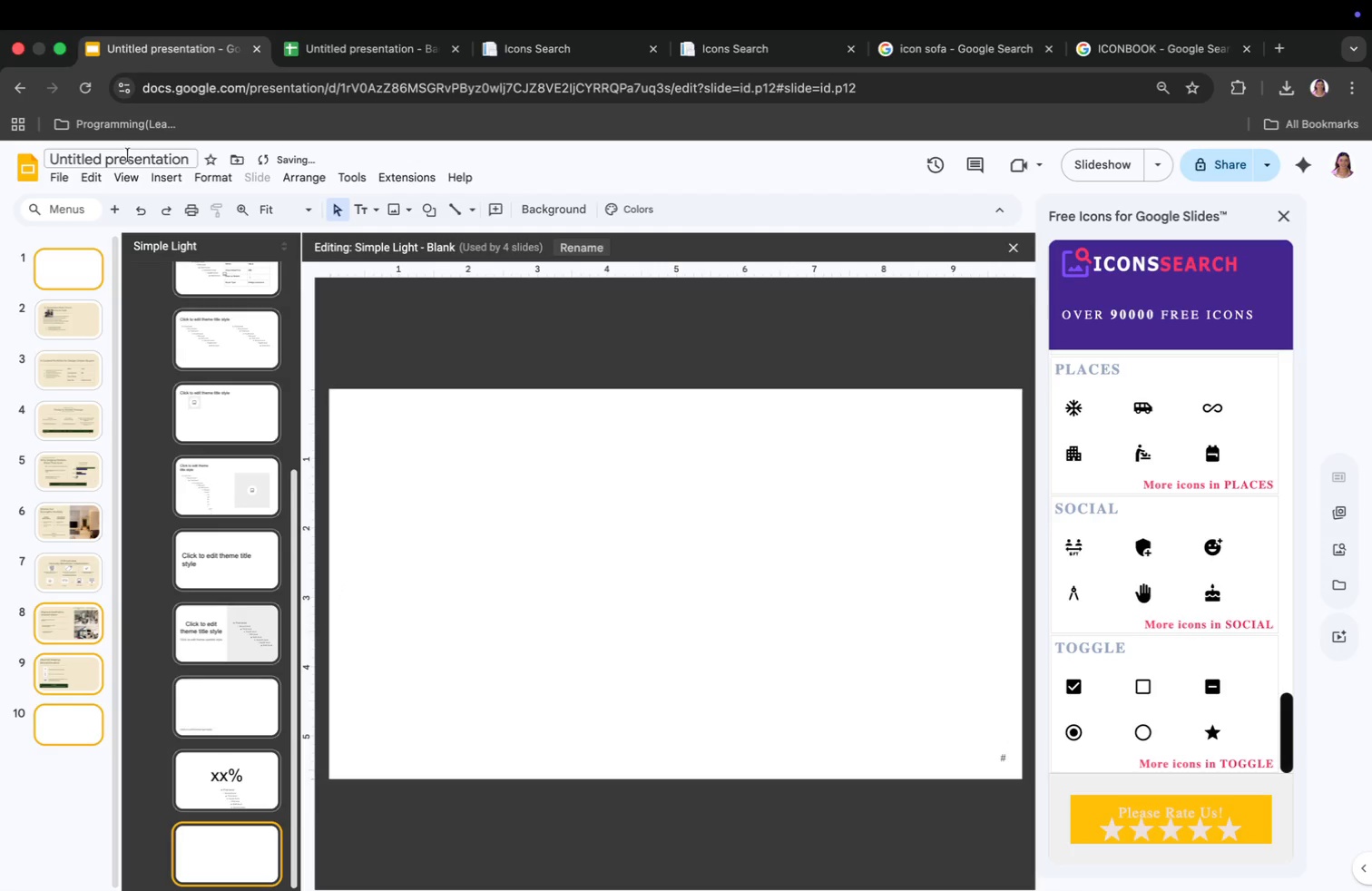 
left_click([131, 171])
 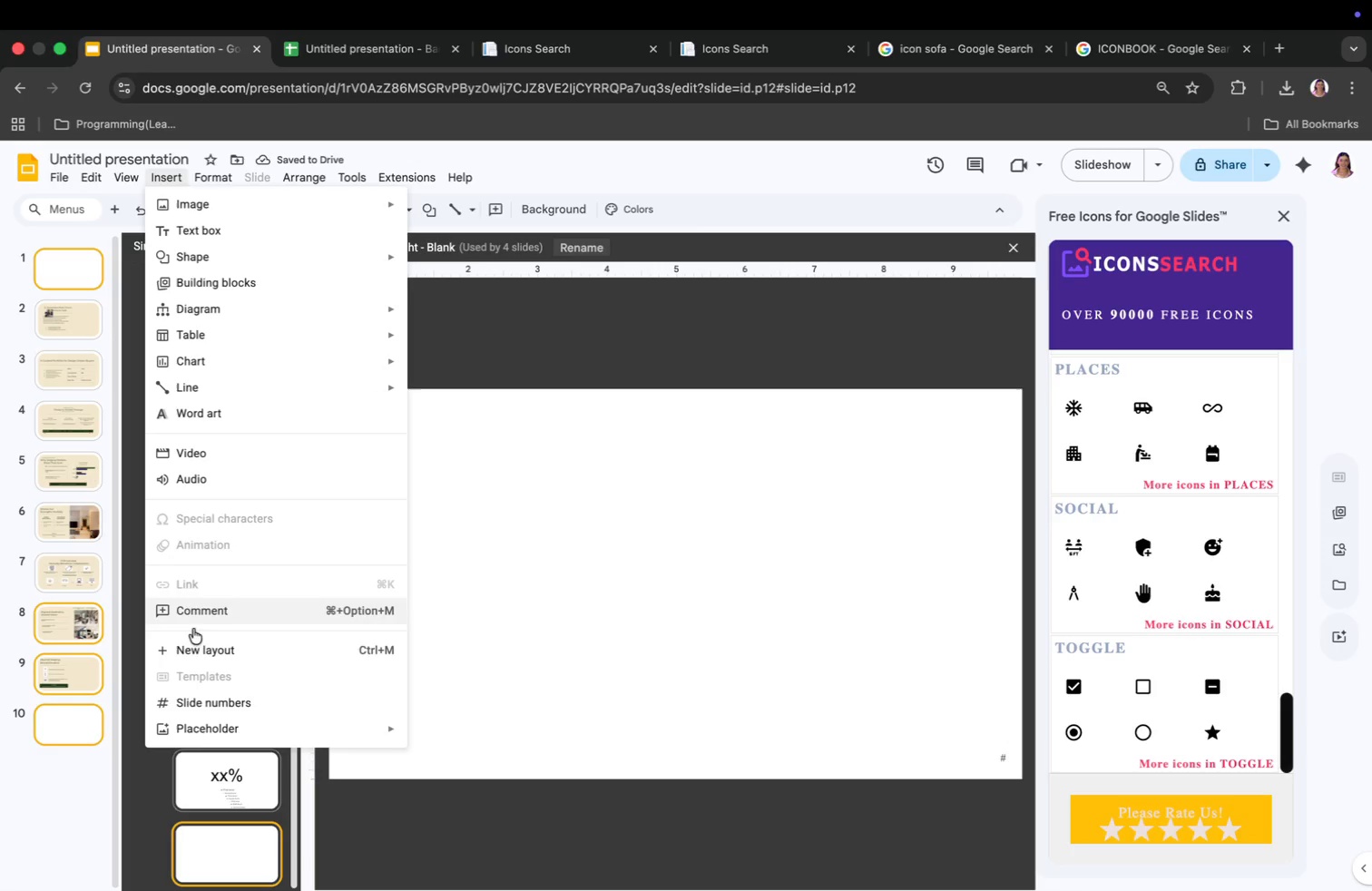 
left_click([206, 735])
 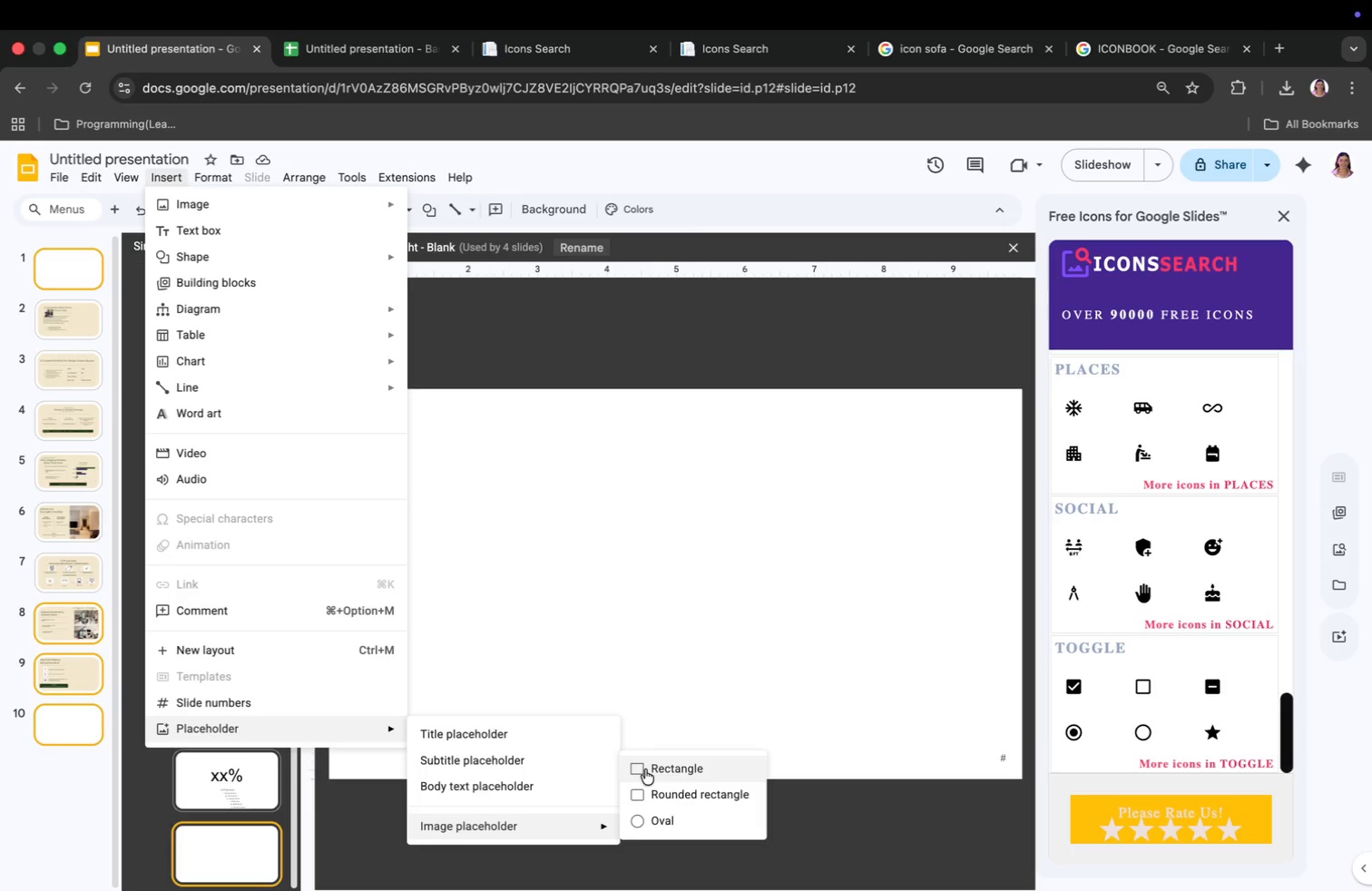 
wait(6.88)
 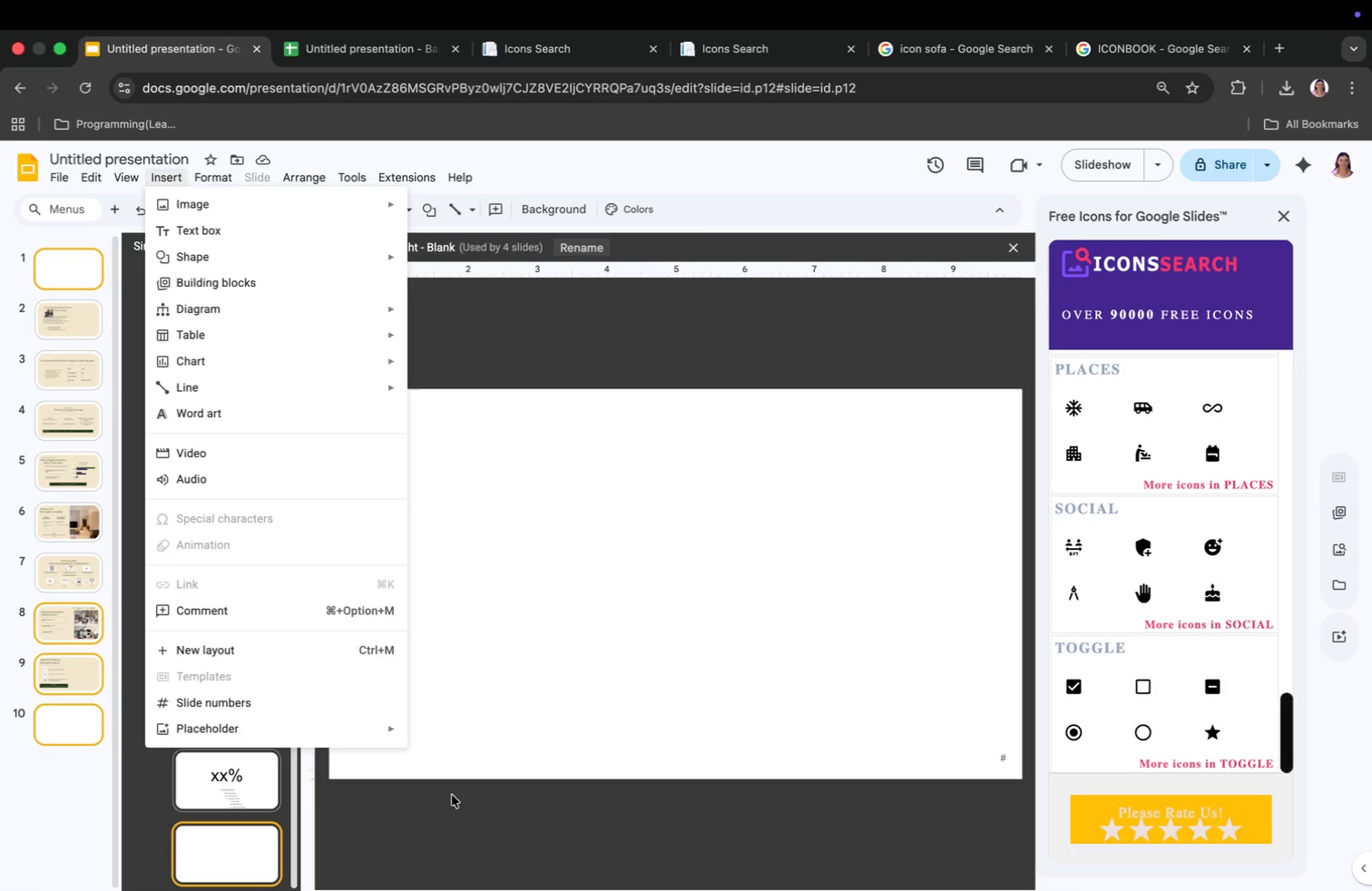 
left_click_drag(start_coordinate=[830, 660], to_coordinate=[767, 529])
 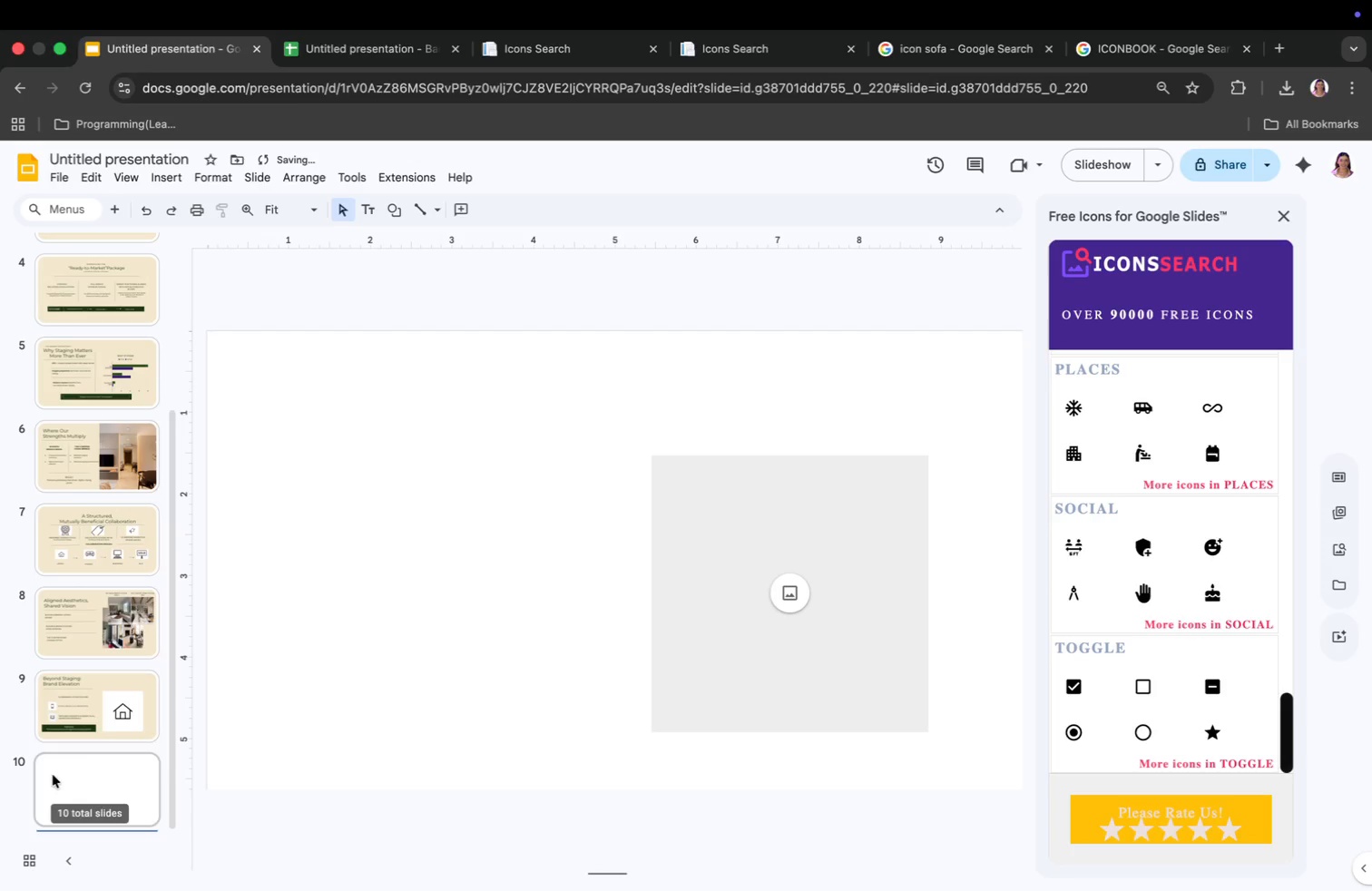 
left_click([136, 691])
 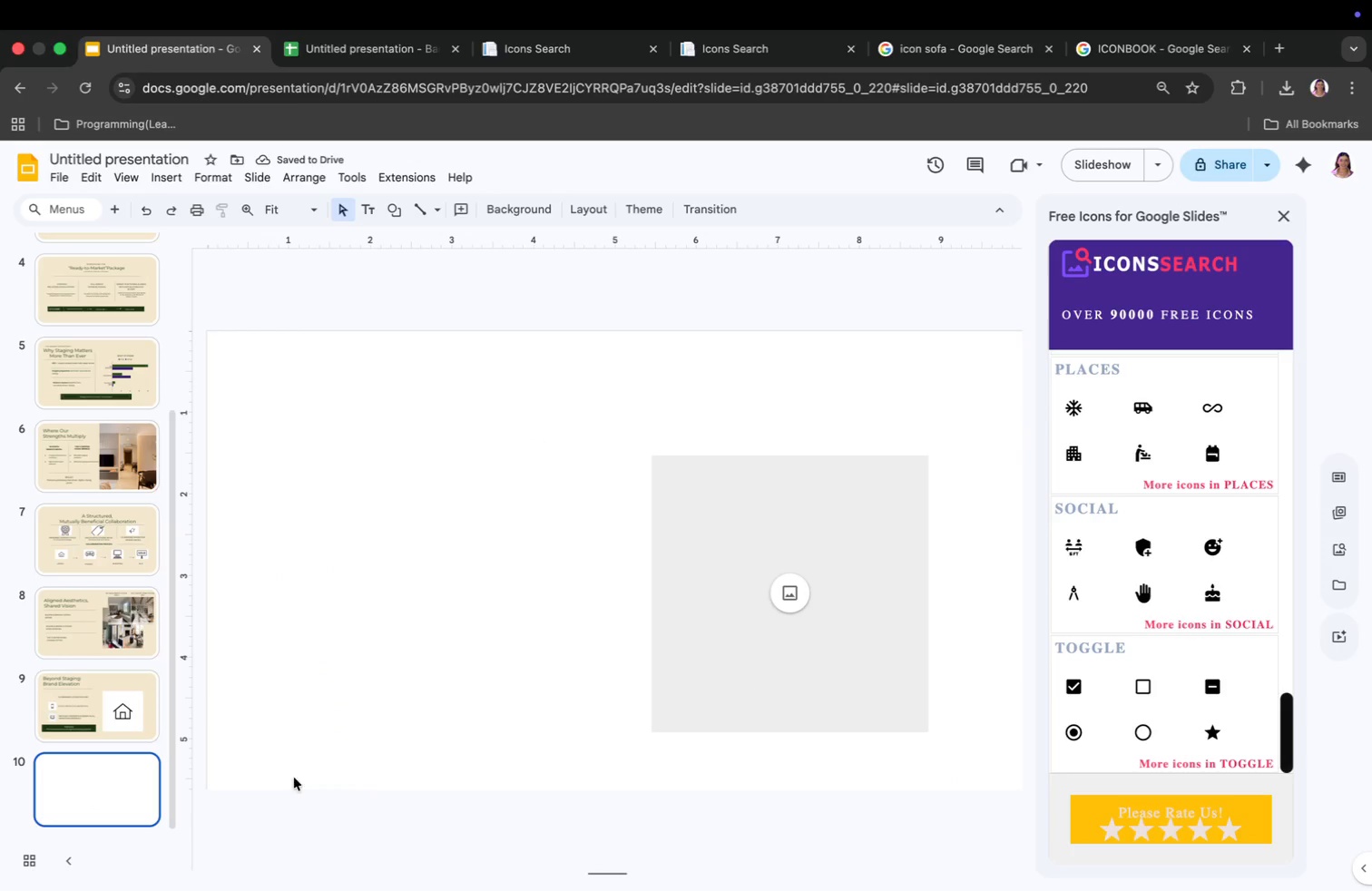 
right_click([721, 635])
 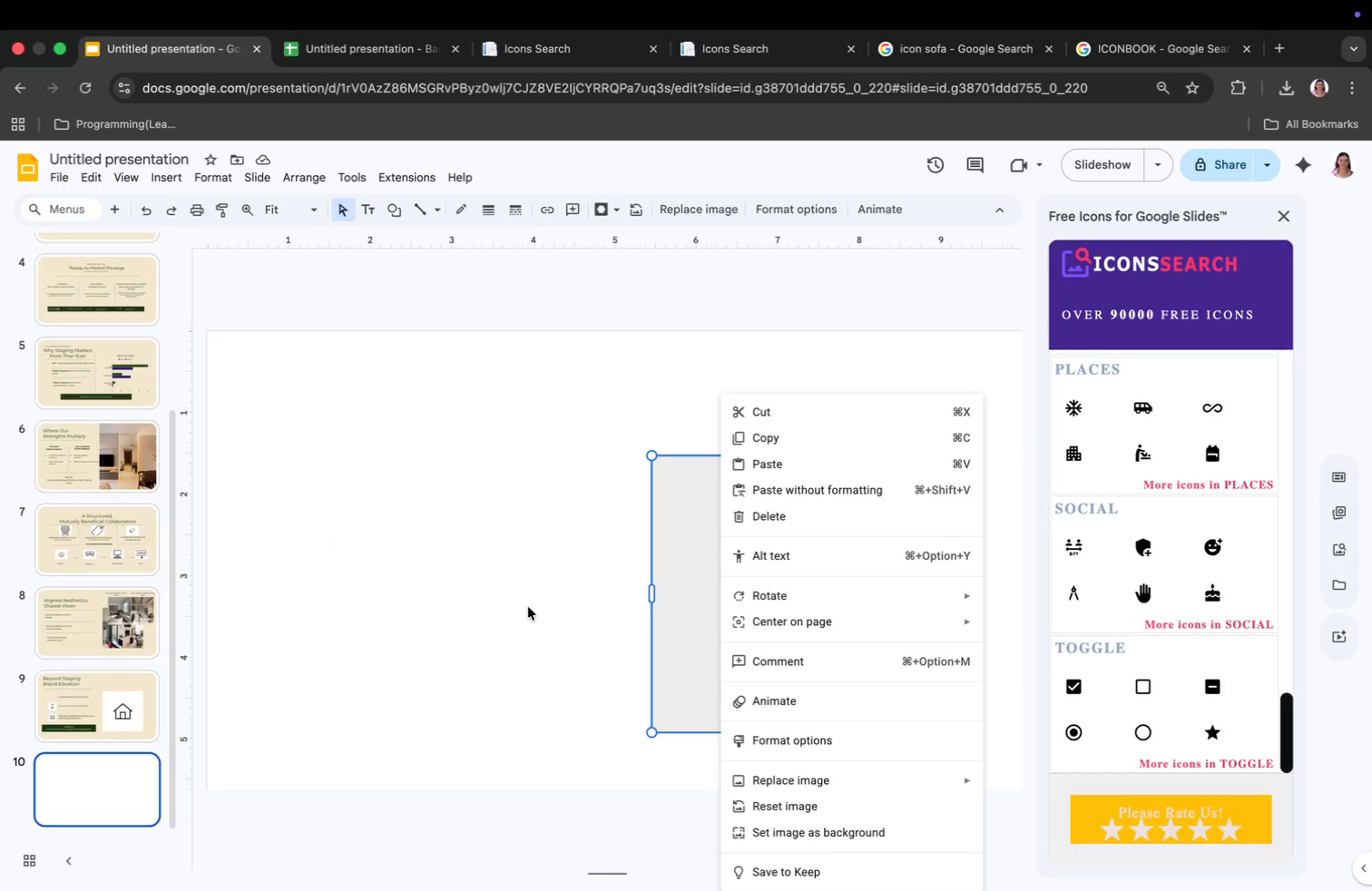 
left_click([496, 625])
 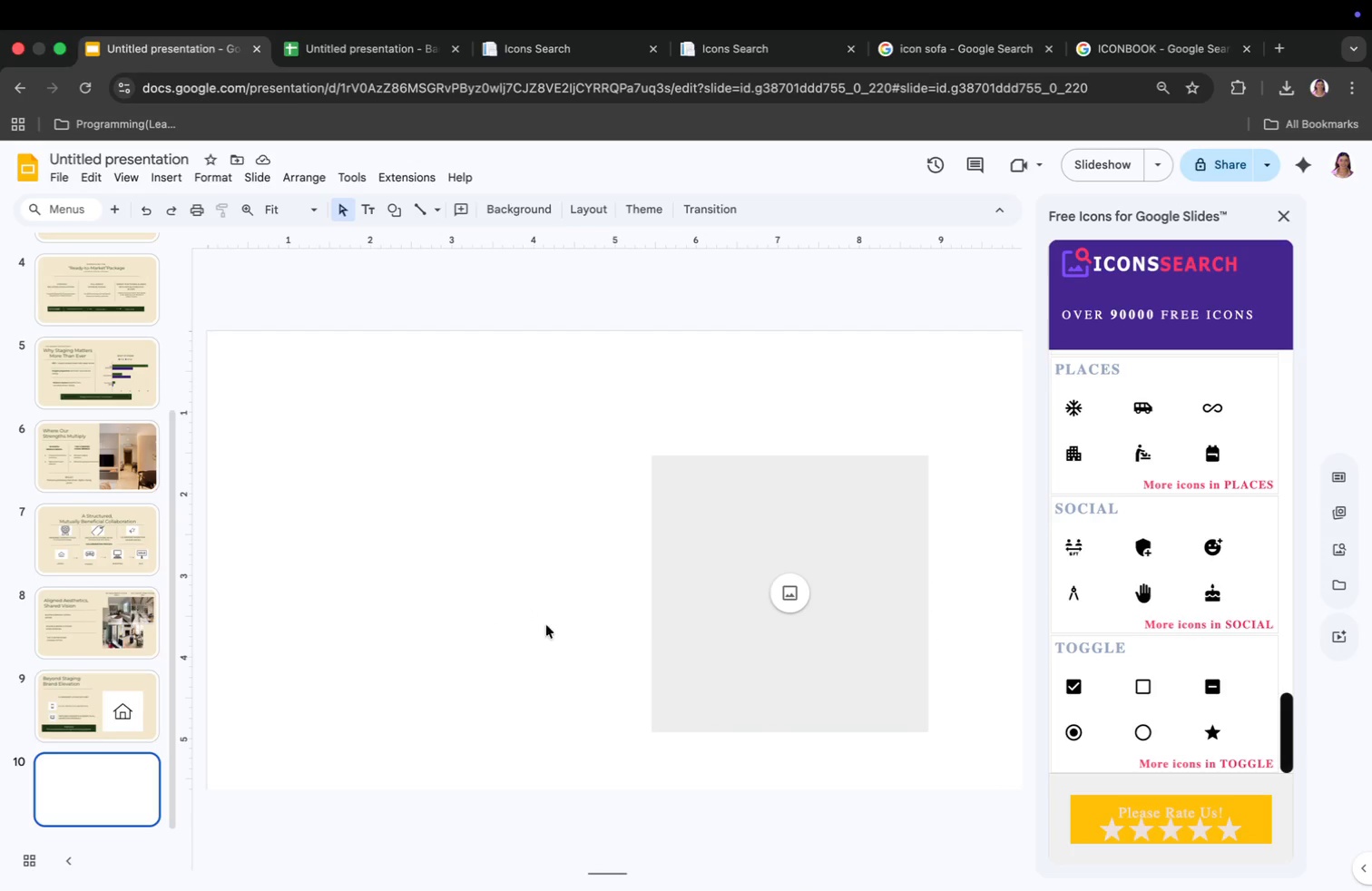 
mouse_move([690, 604])
 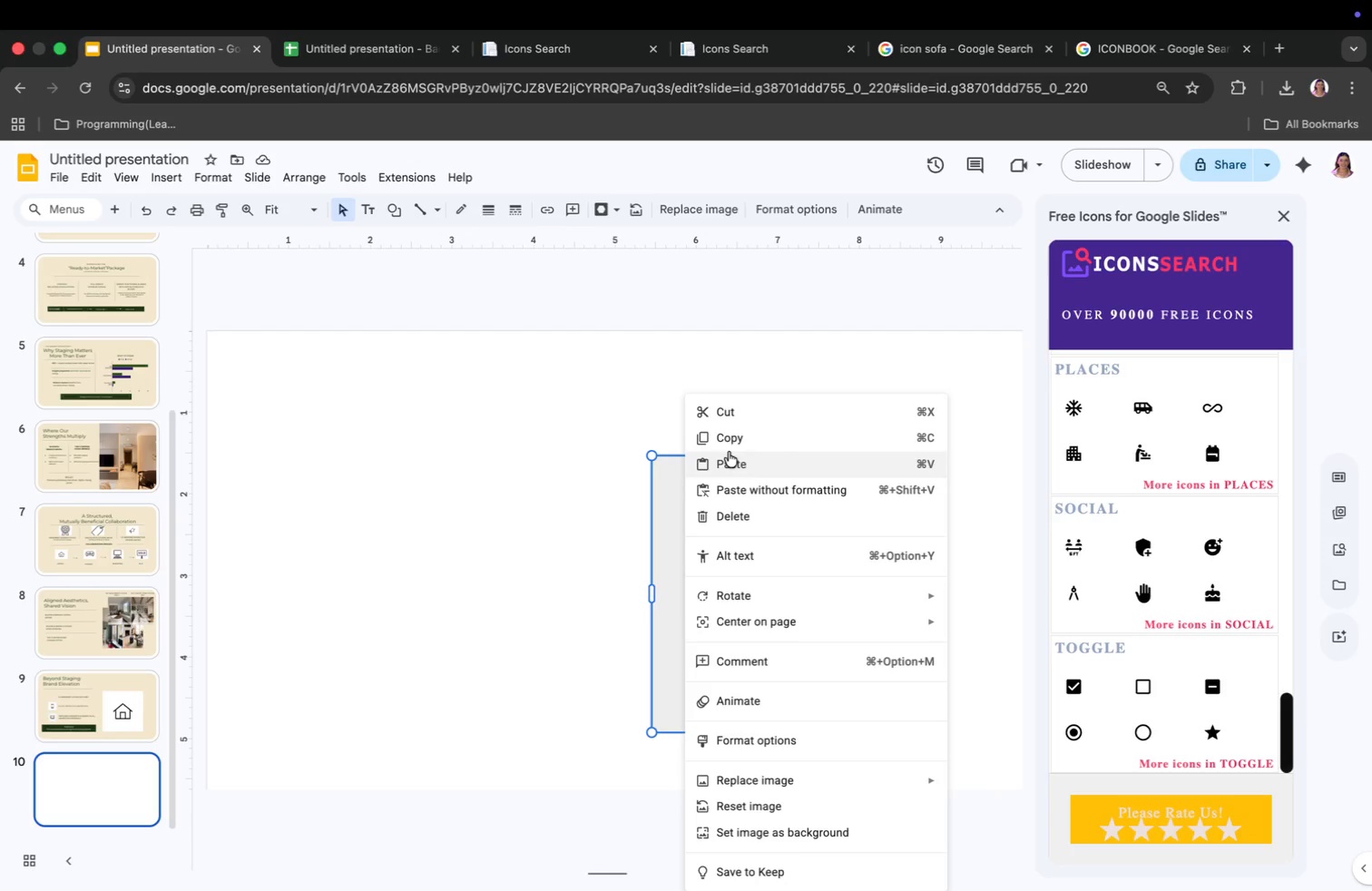 
left_click([726, 437])
 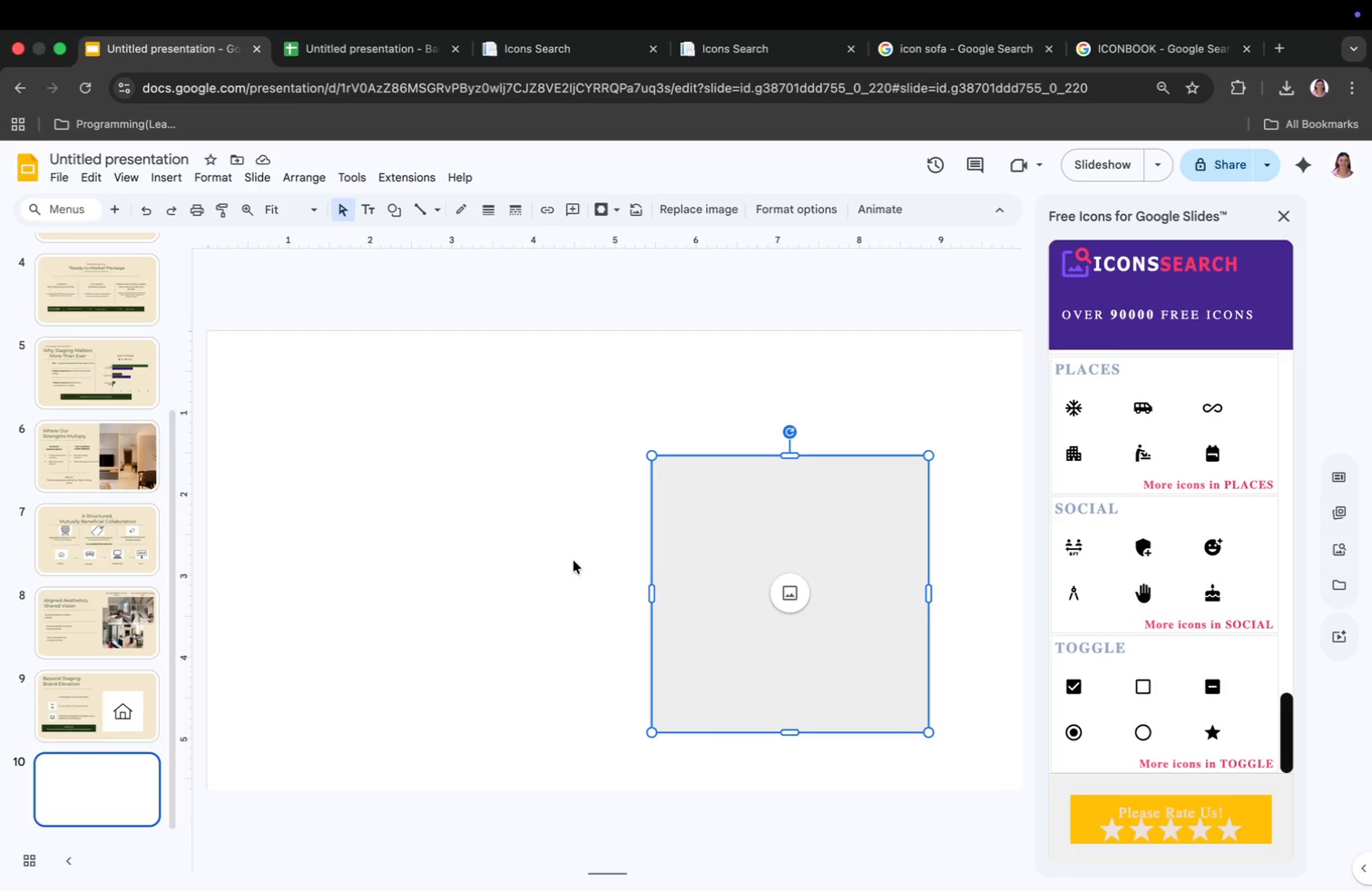 
left_click_drag(start_coordinate=[733, 428], to_coordinate=[733, 423])
 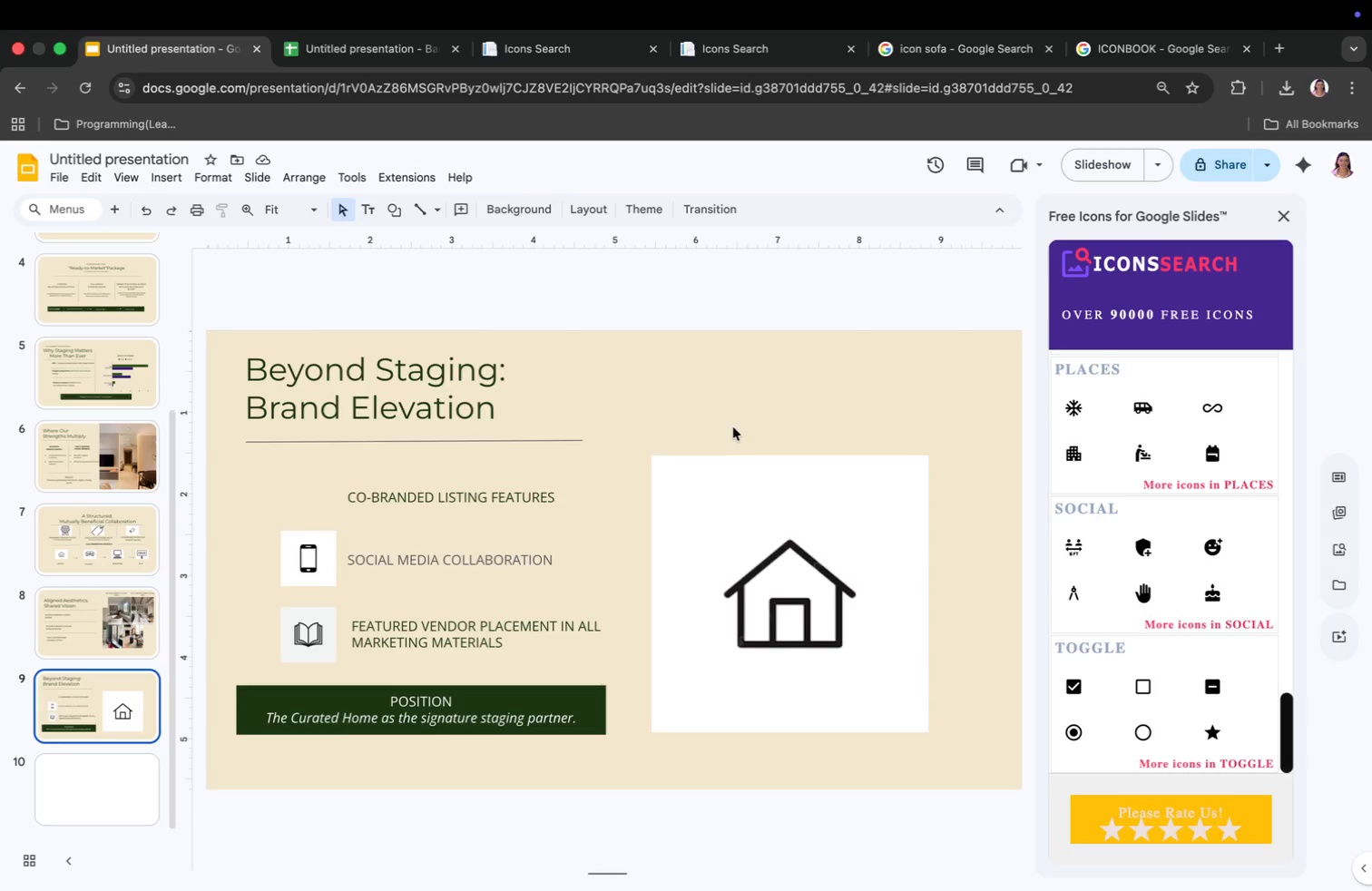 
right_click([742, 405])
 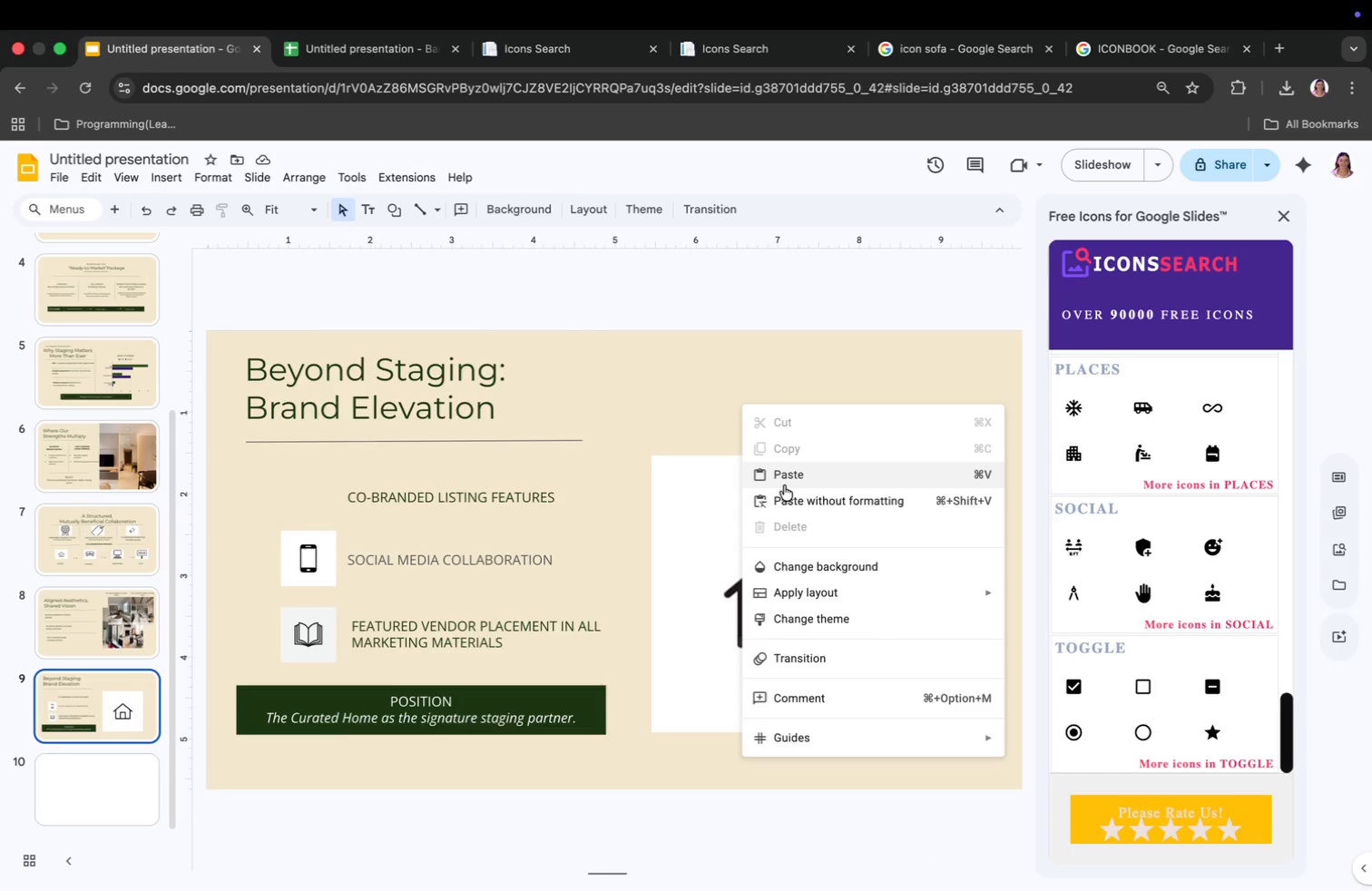 
left_click([784, 481])
 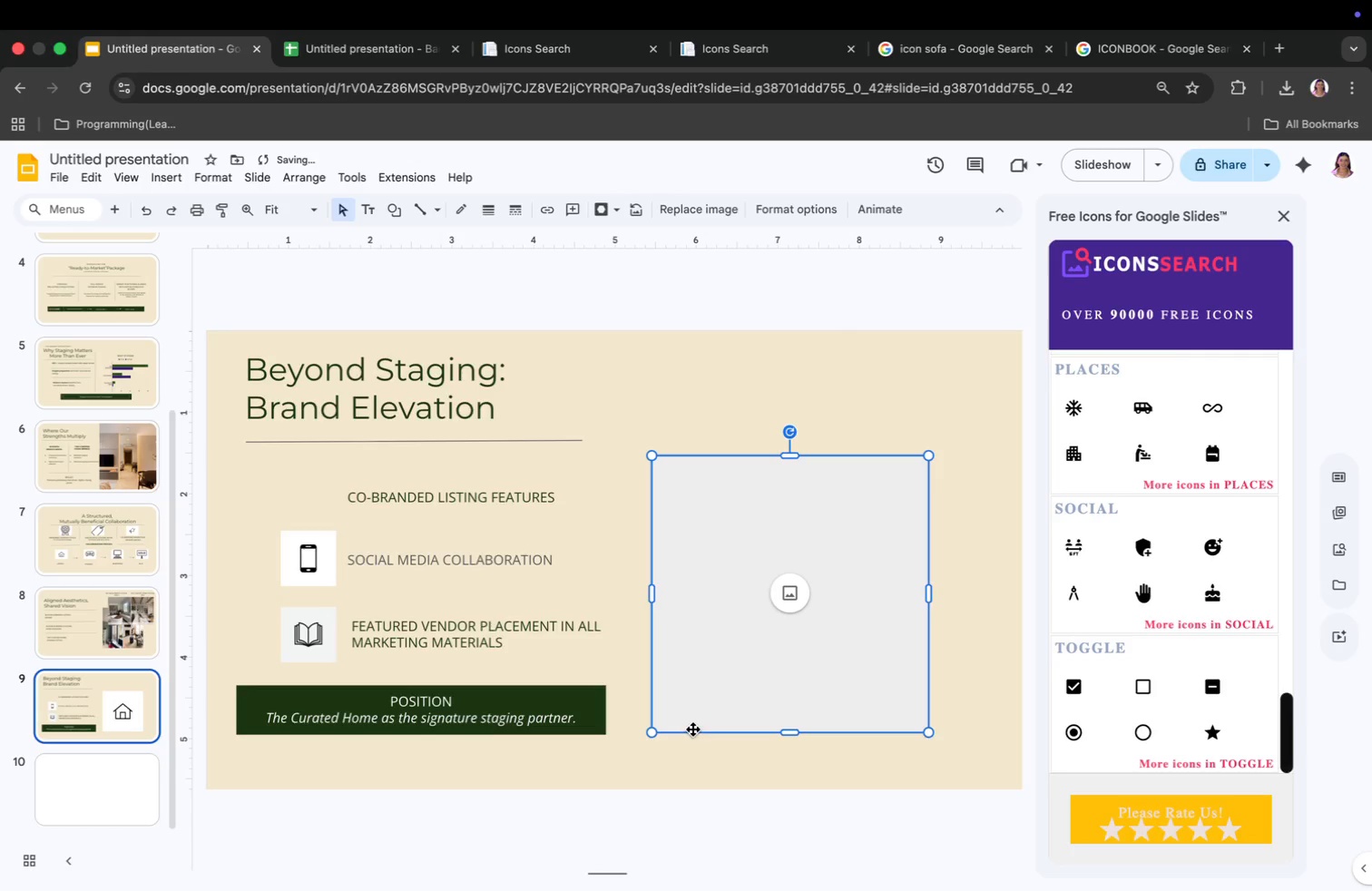 
key(Meta+CommandLeft)
 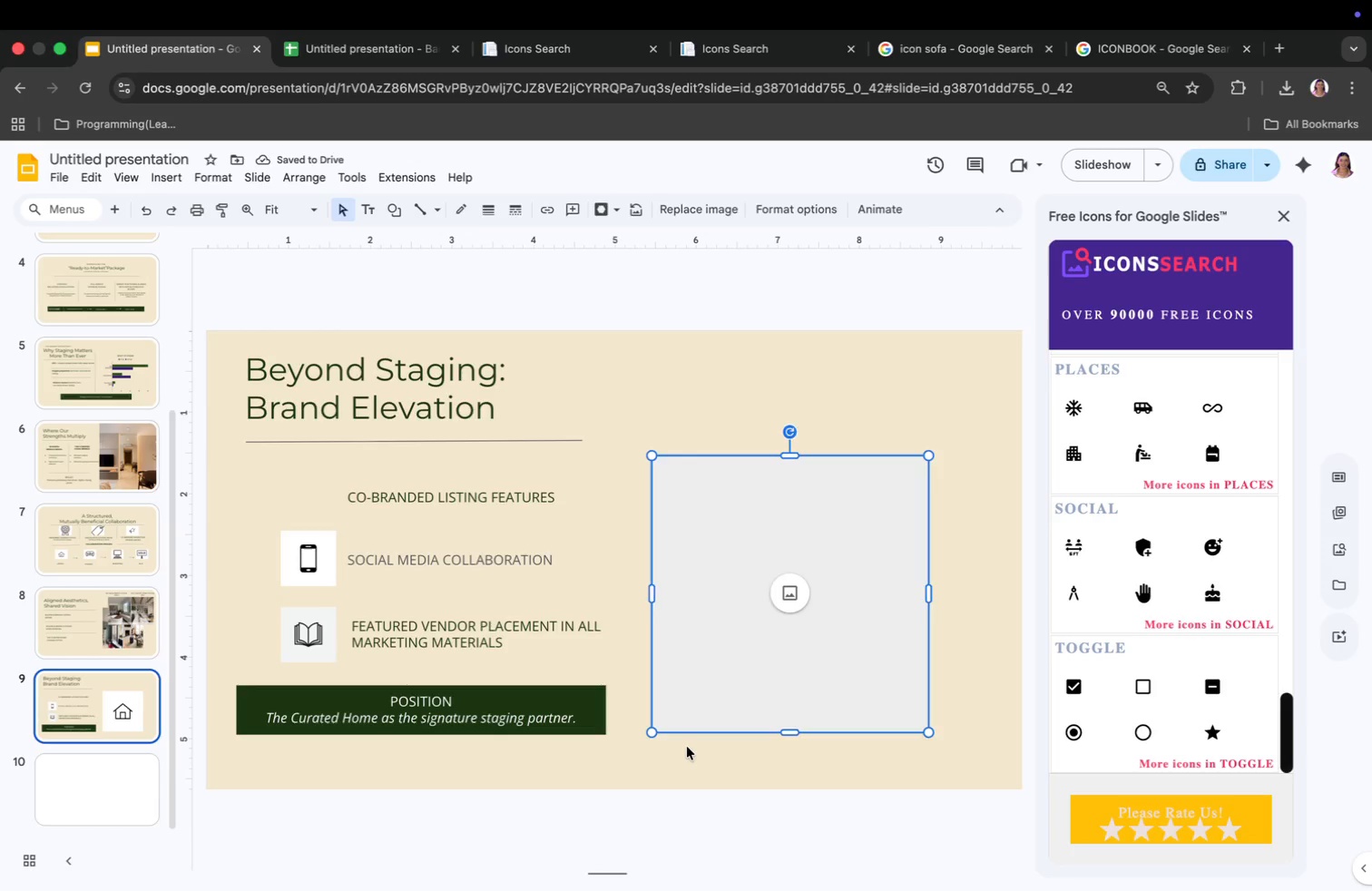 
key(Meta+Z)
 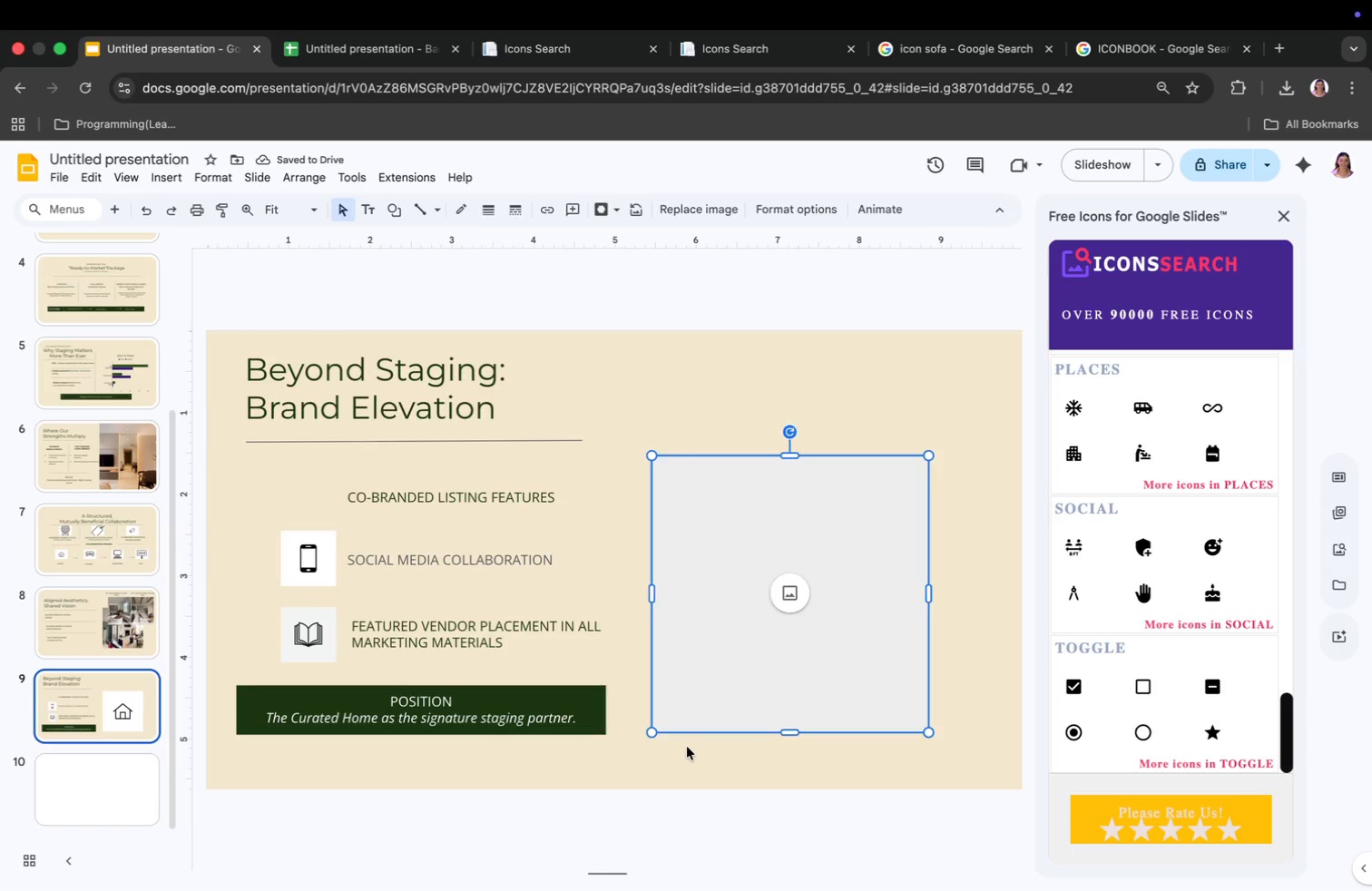 
left_click_drag(start_coordinate=[654, 727], to_coordinate=[702, 677])
 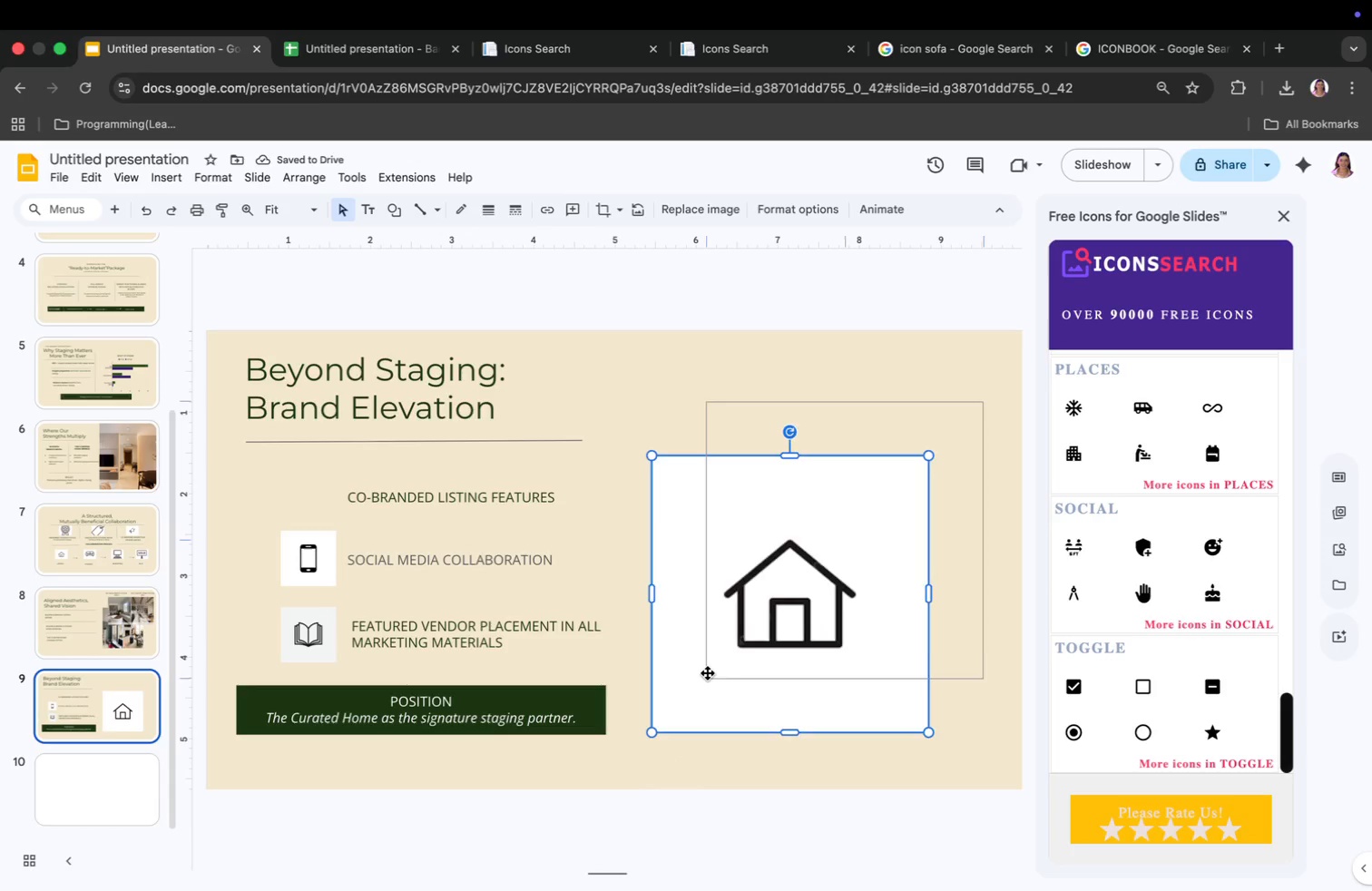 
left_click([741, 651])
 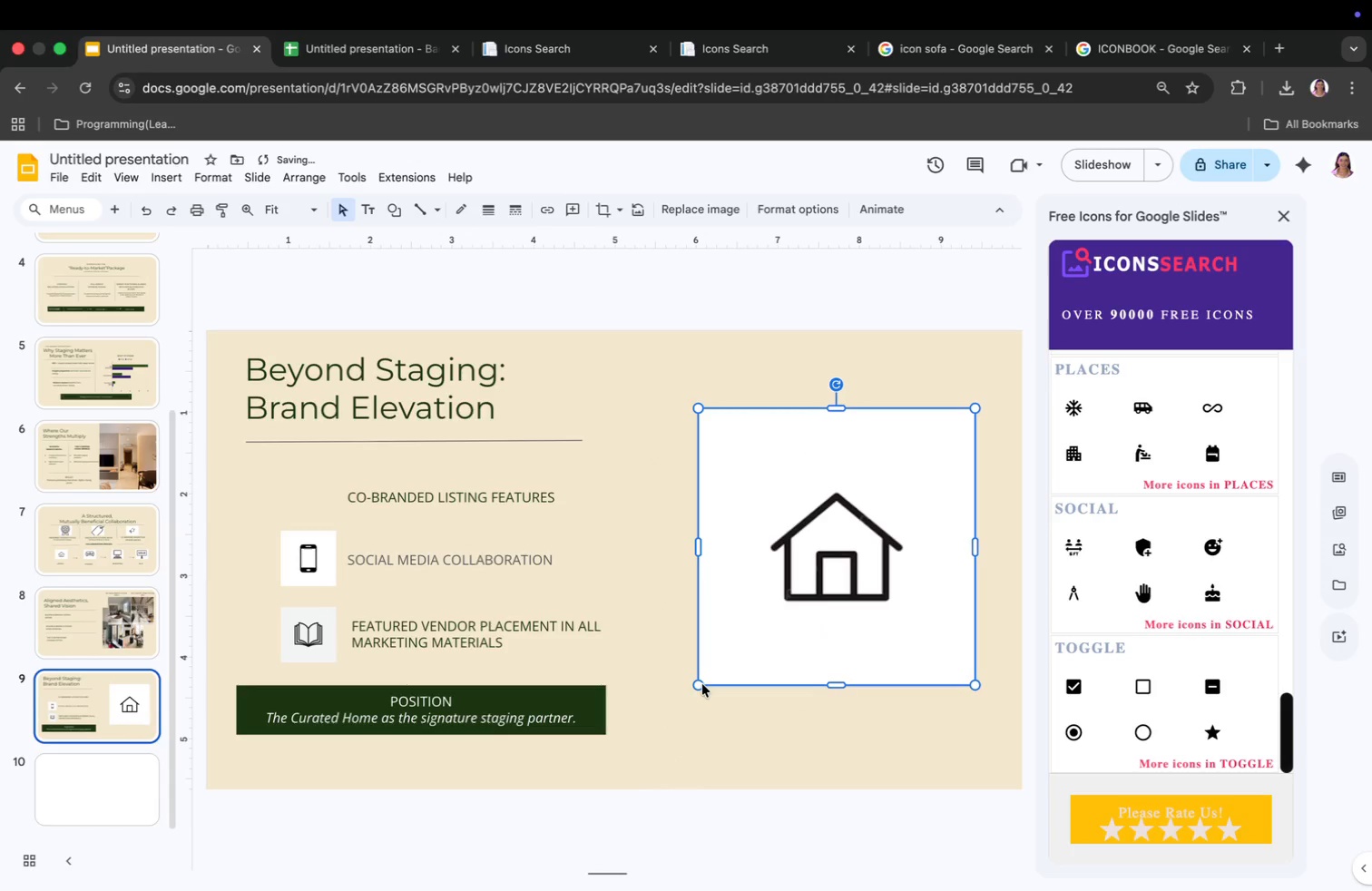 
left_click([700, 684])
 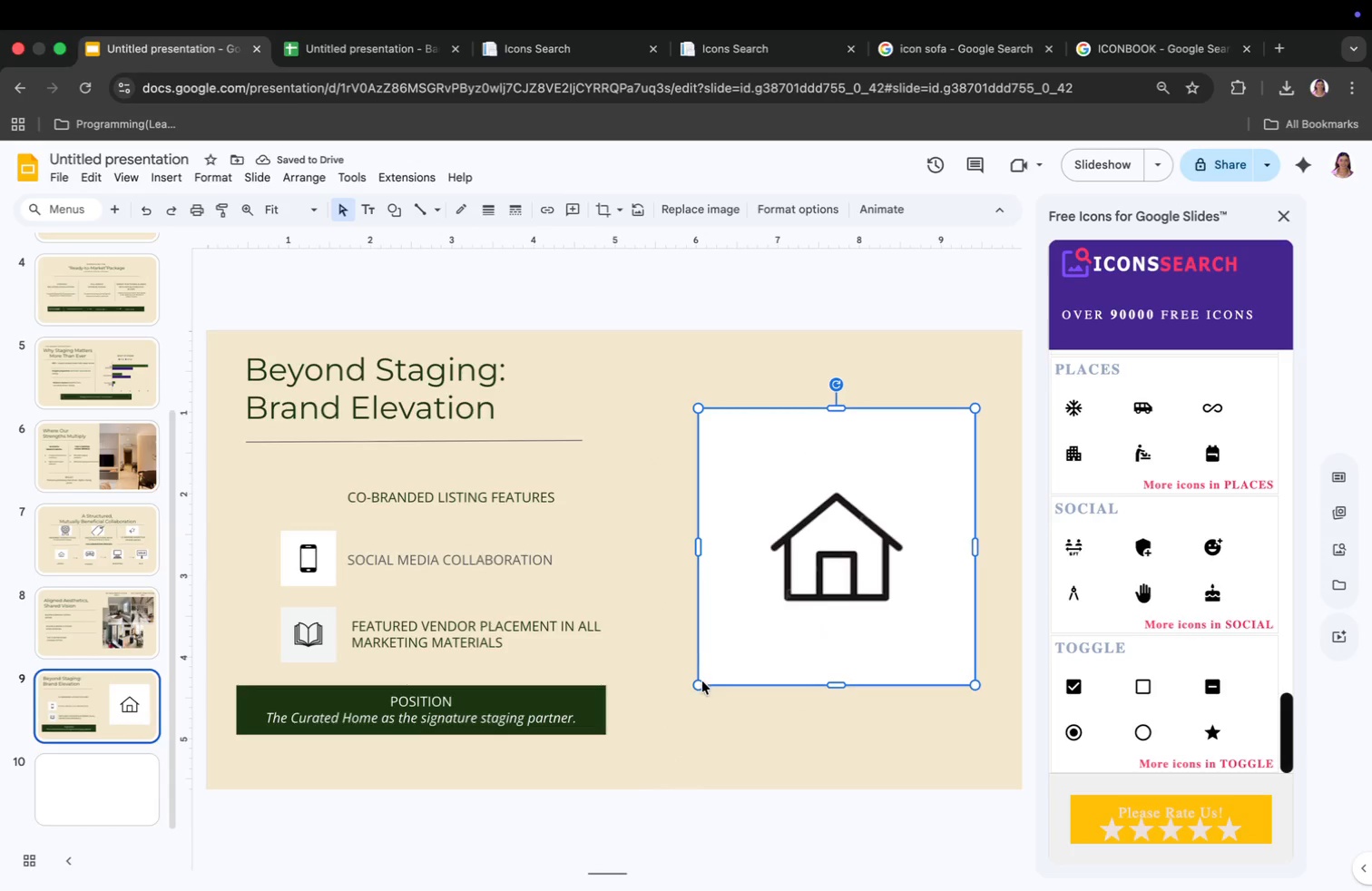 
left_click_drag(start_coordinate=[698, 685], to_coordinate=[914, 452])
 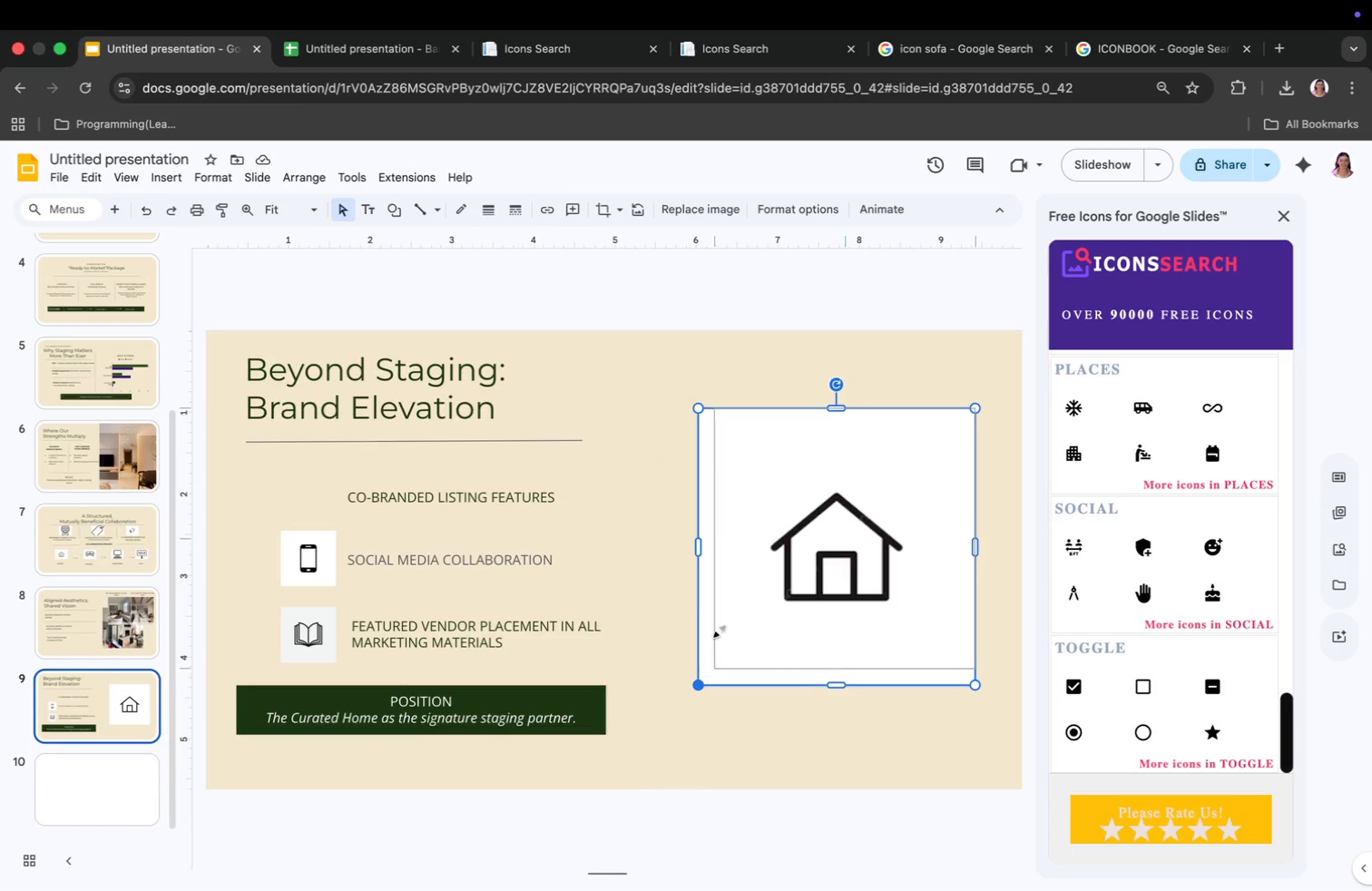 
left_click_drag(start_coordinate=[933, 446], to_coordinate=[294, 498])
 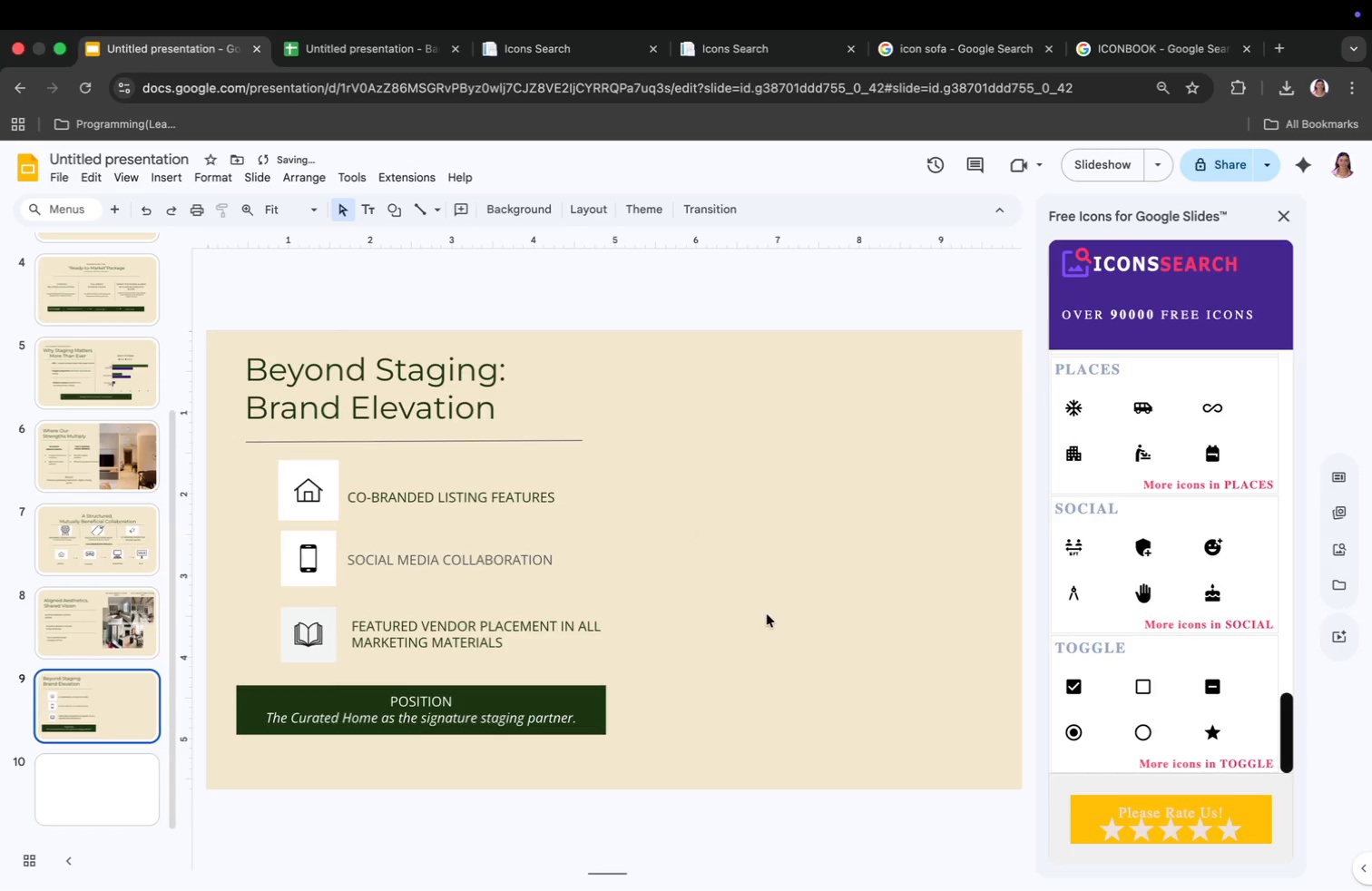 
left_click([812, 332])
 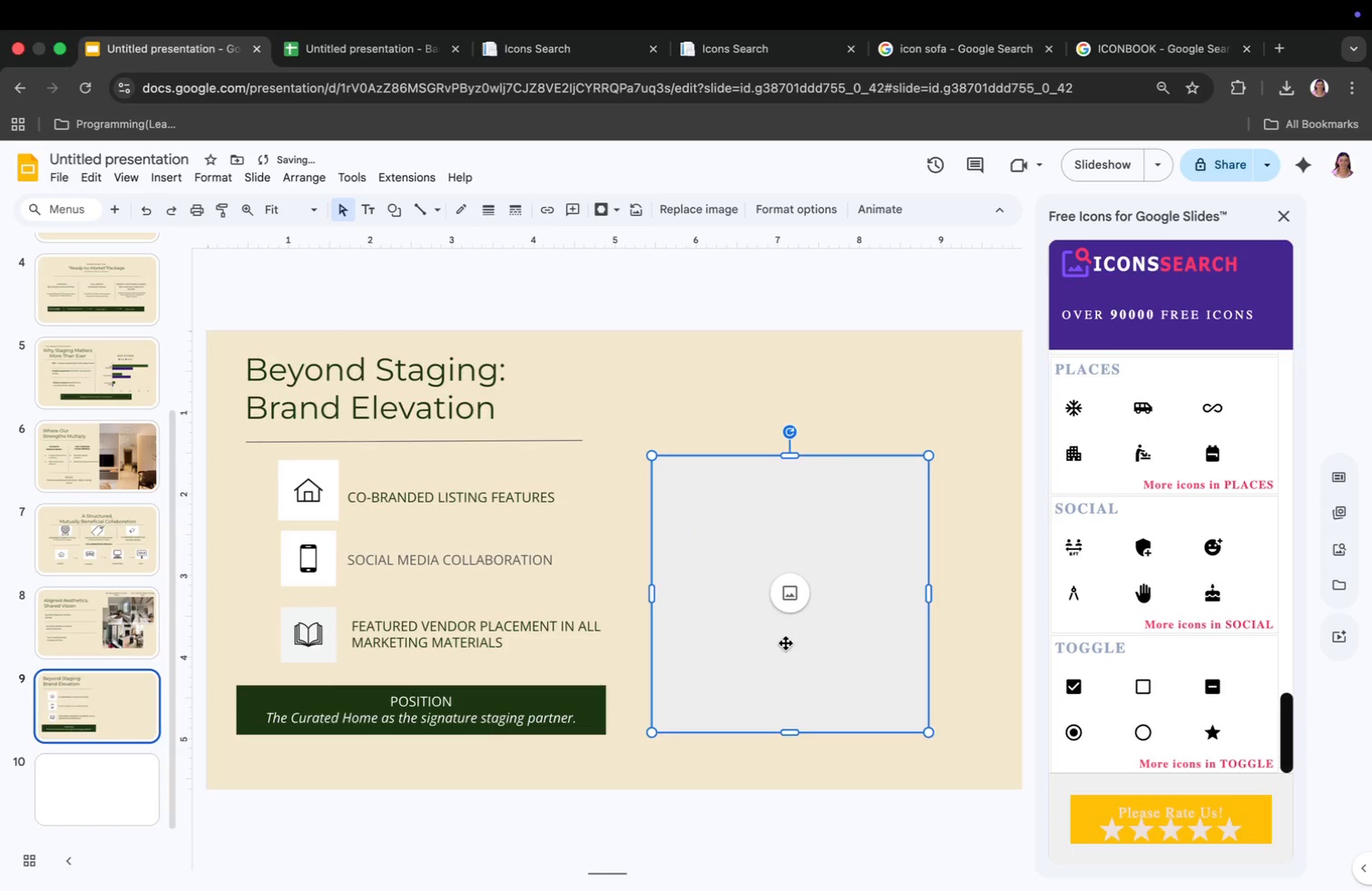 
left_click_drag(start_coordinate=[789, 454], to_coordinate=[781, 329])
 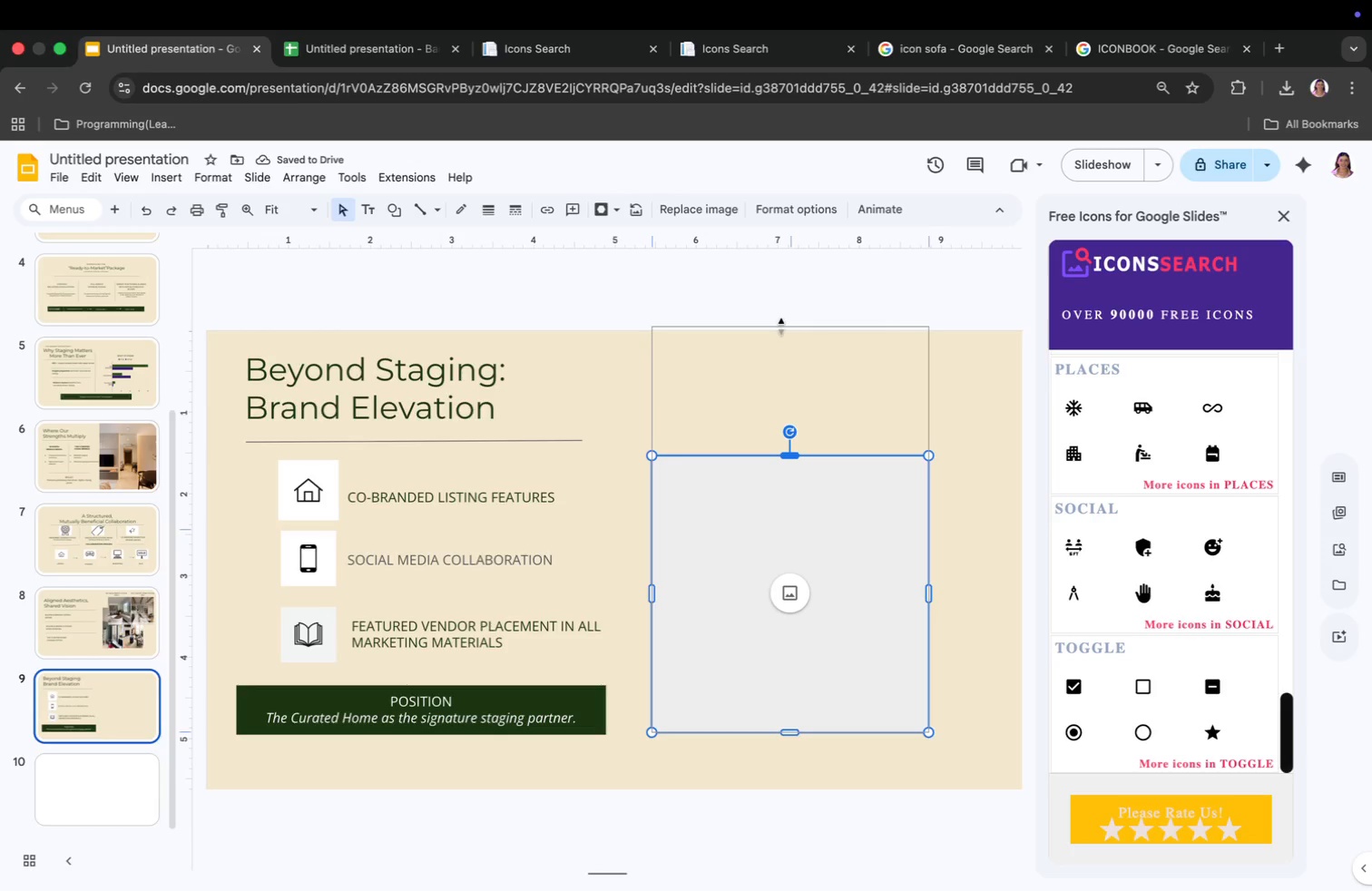 
left_click_drag(start_coordinate=[931, 532], to_coordinate=[1019, 534])
 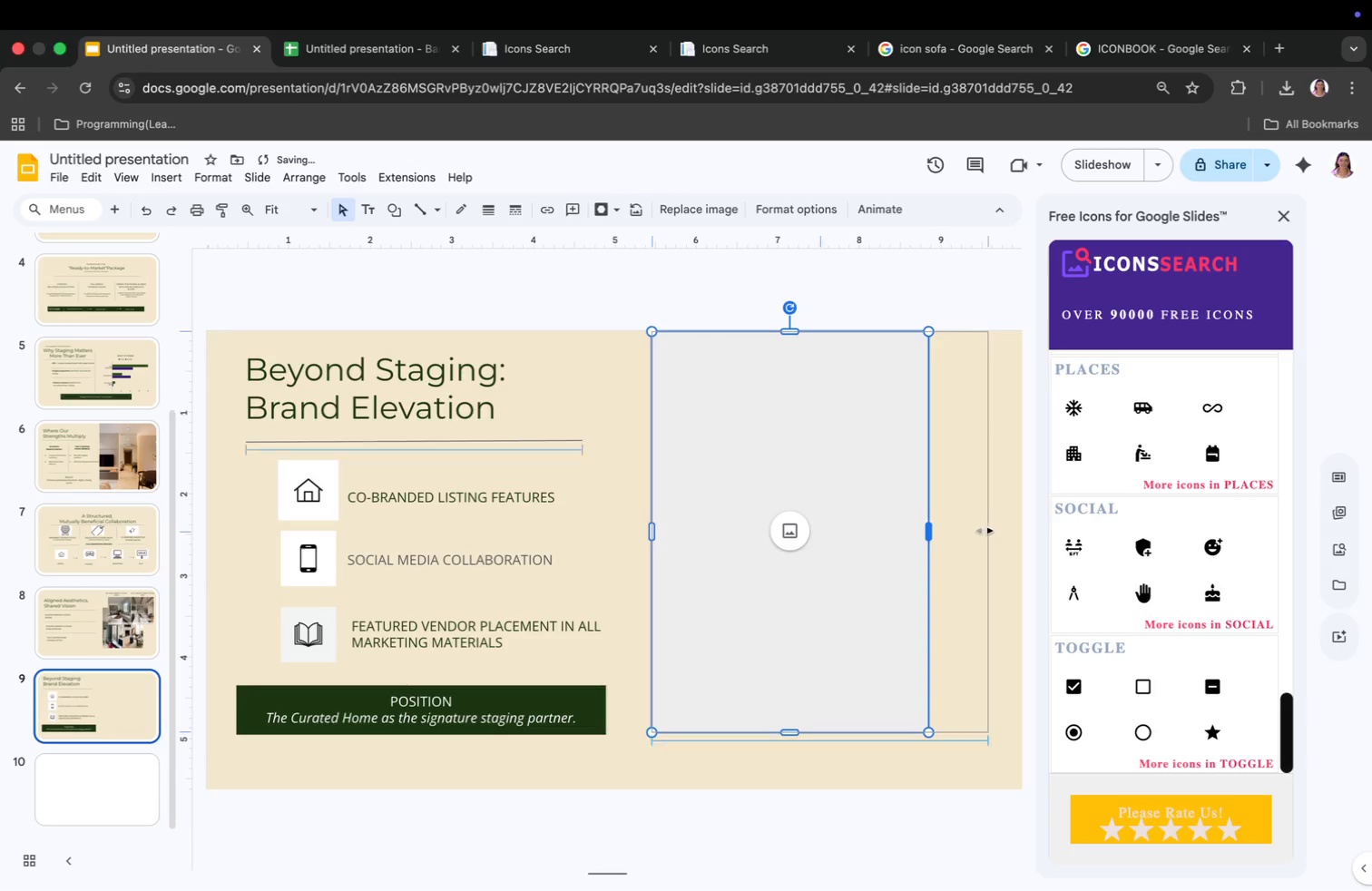 
left_click_drag(start_coordinate=[836, 731], to_coordinate=[835, 788])
 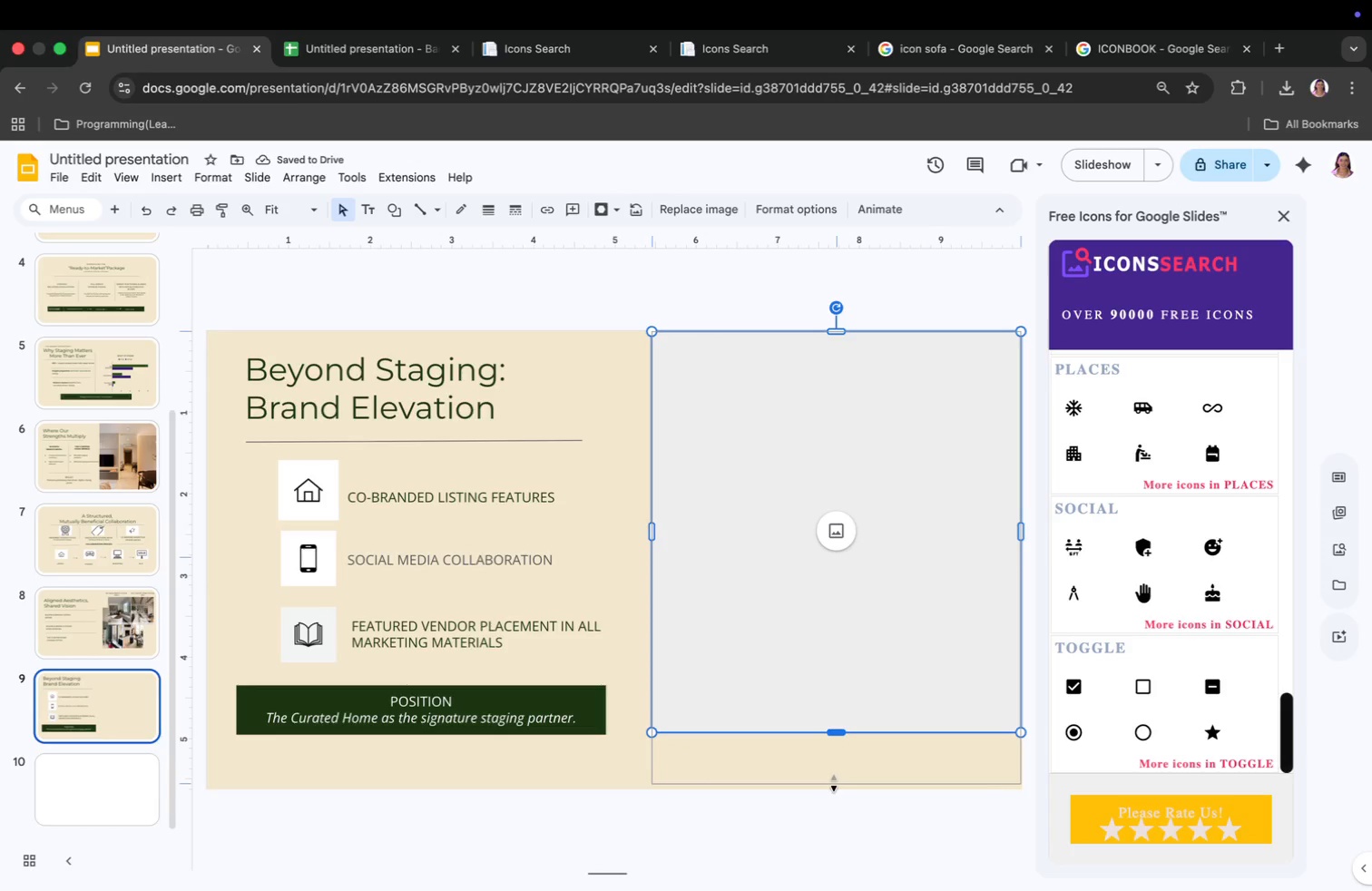 
left_click_drag(start_coordinate=[651, 559], to_coordinate=[631, 559])
 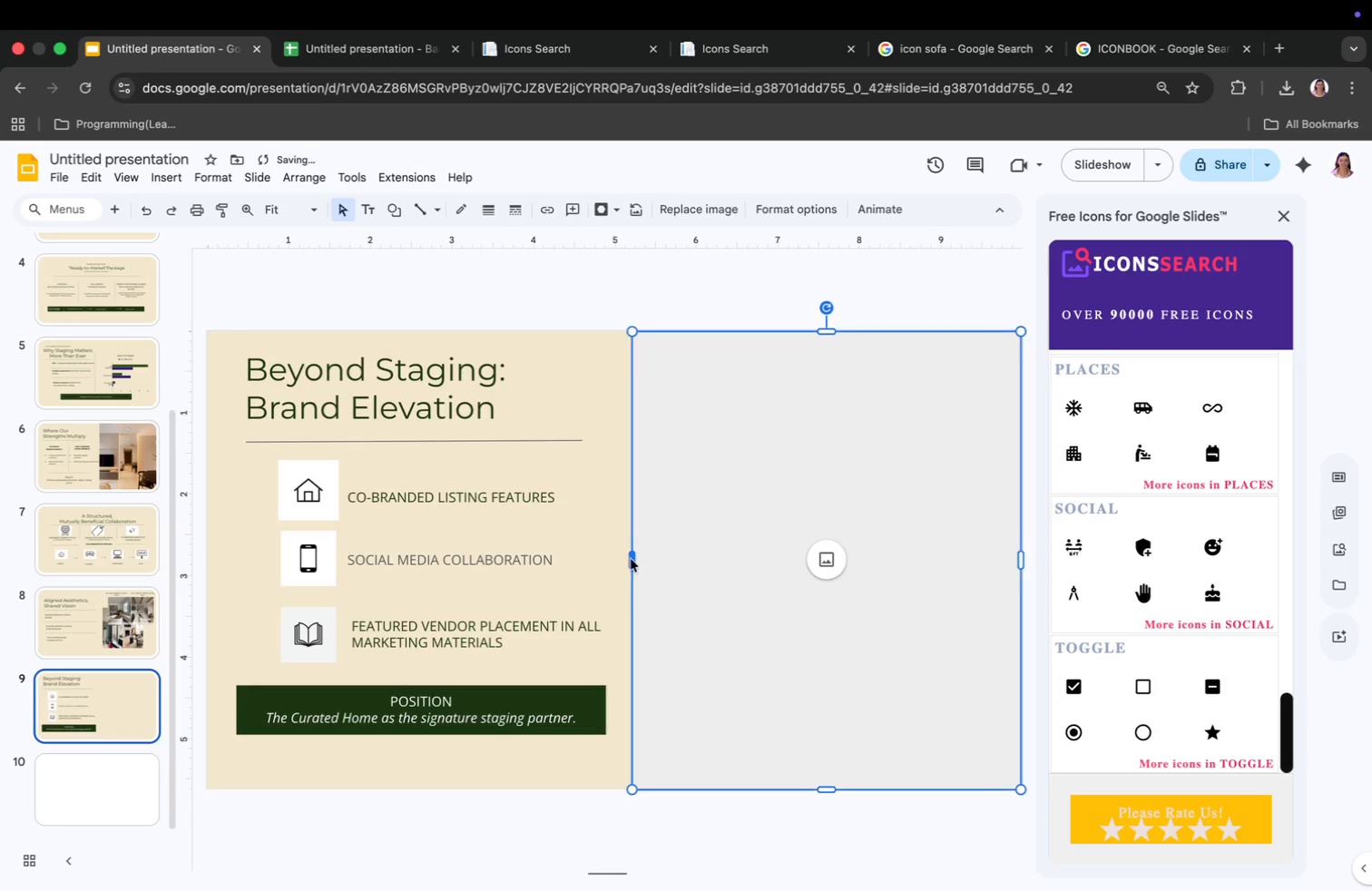 
left_click([65, 626])
 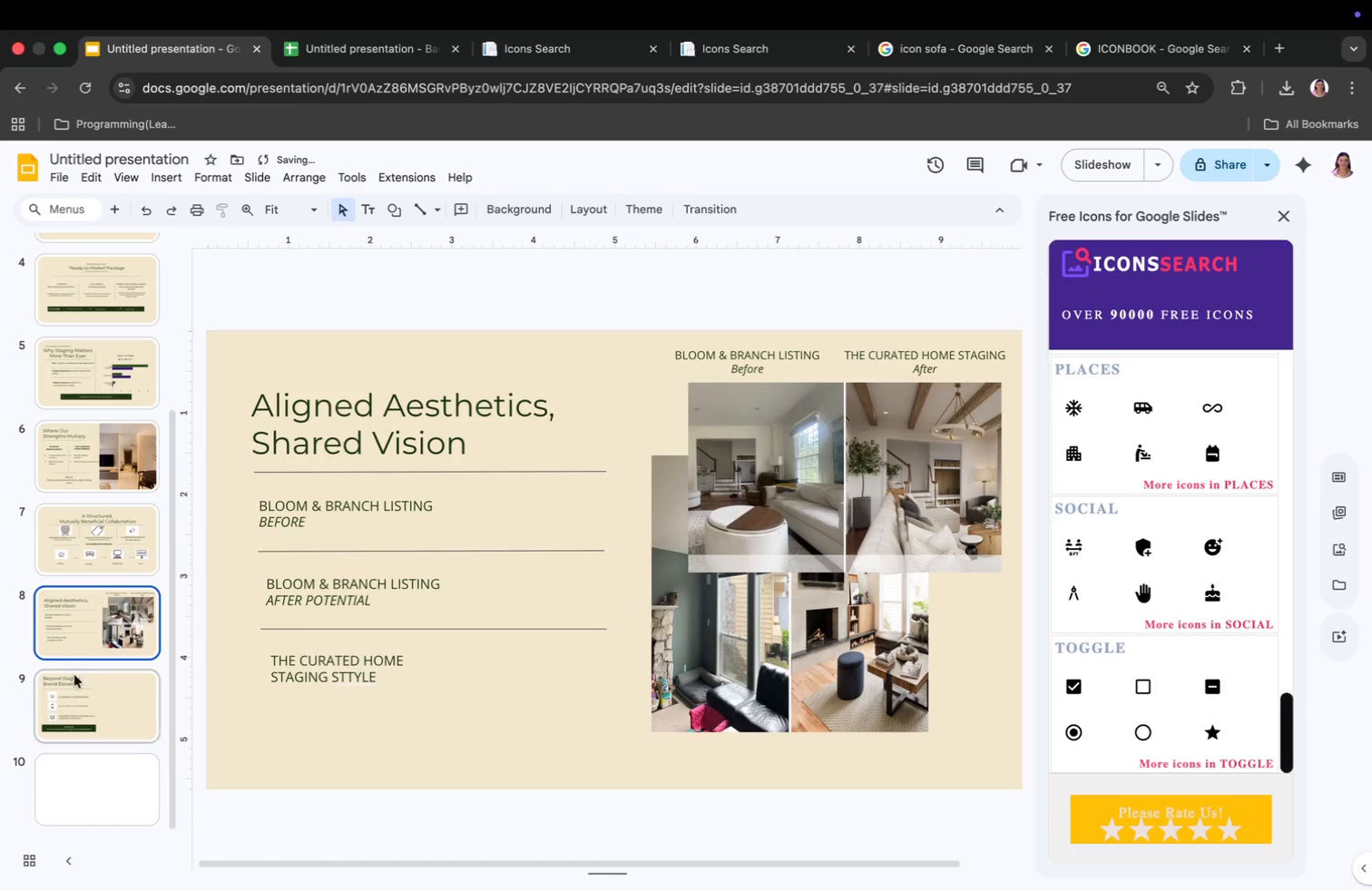 
left_click([83, 688])
 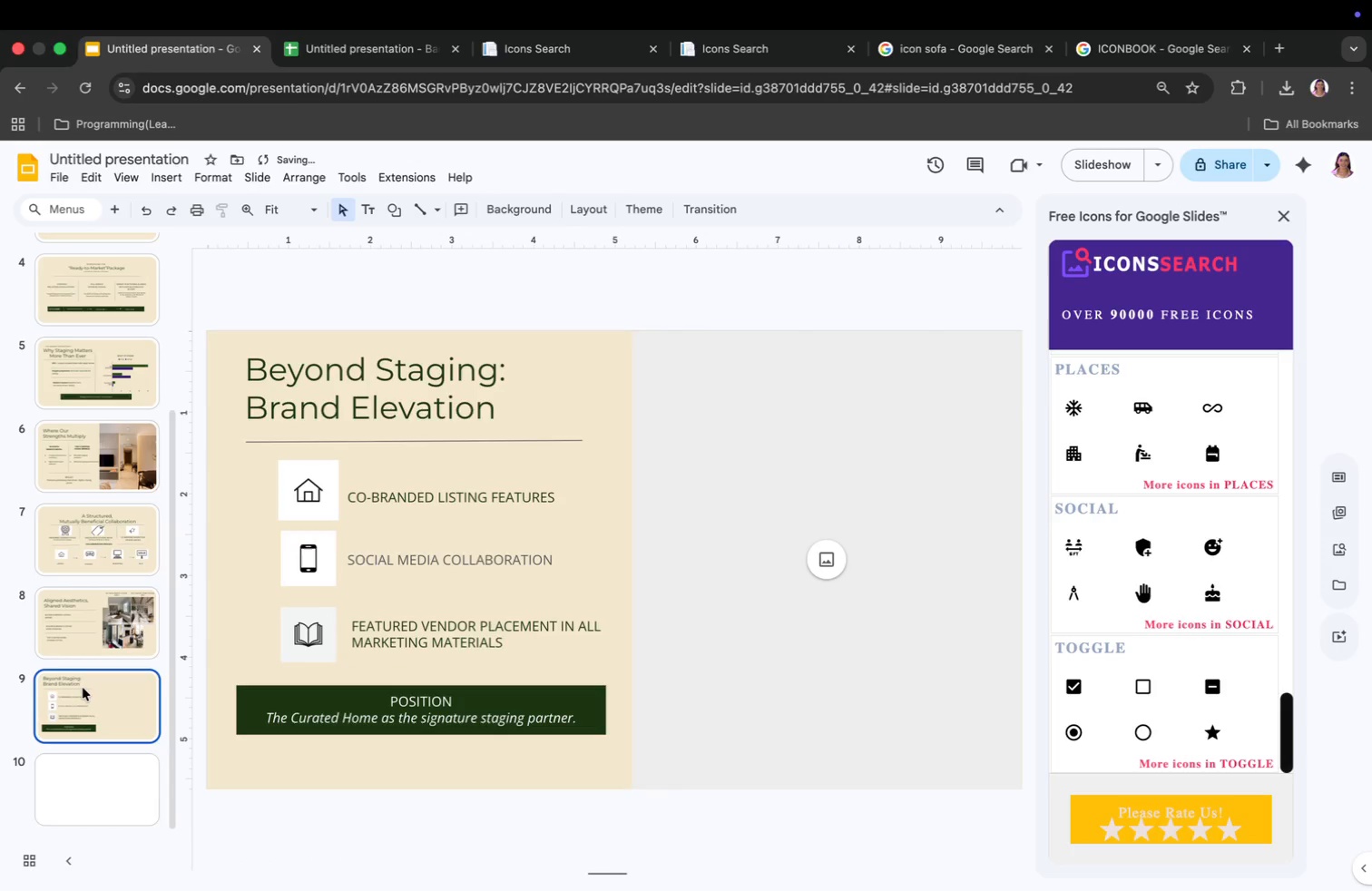 
left_click([90, 641])
 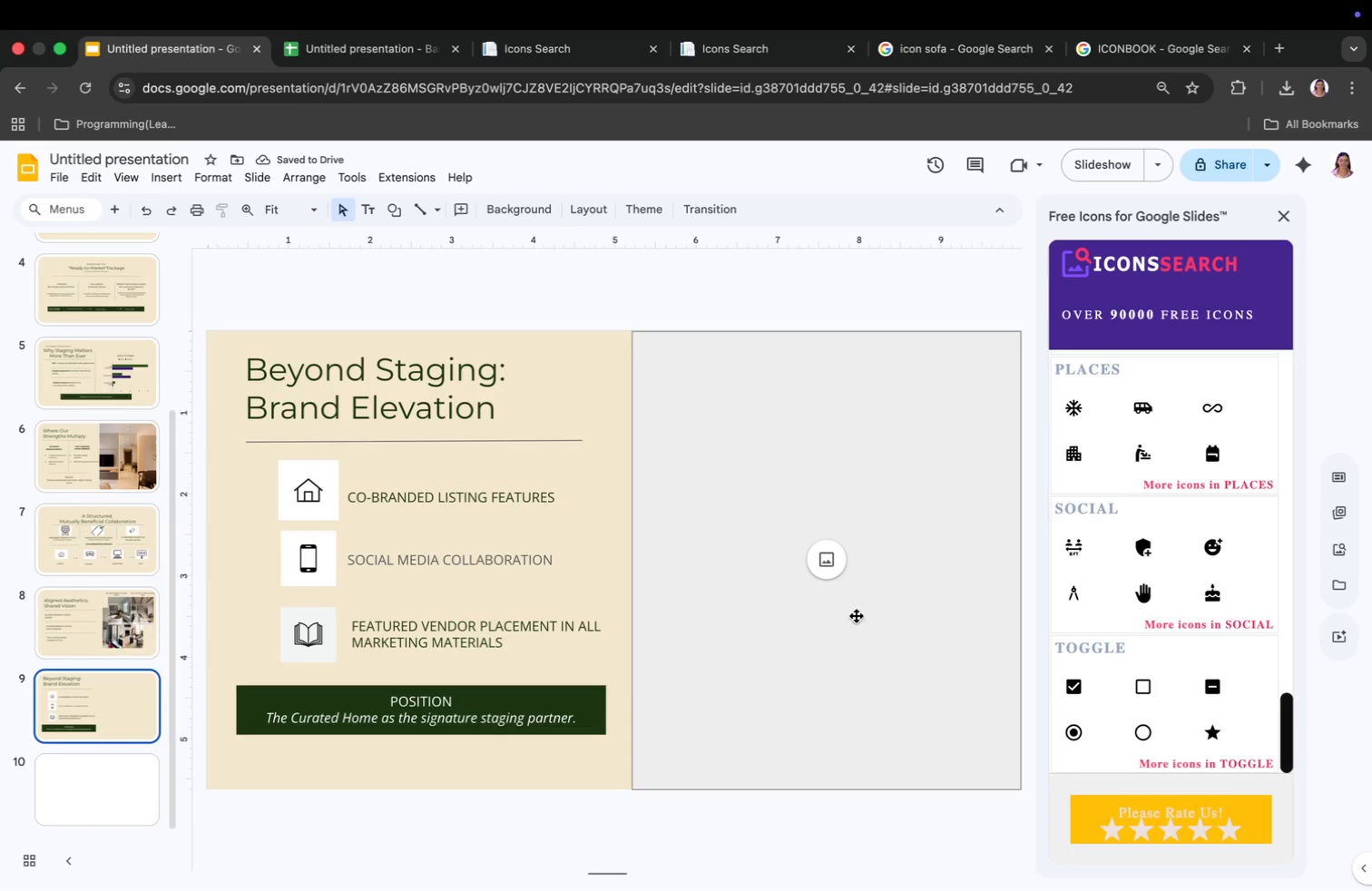 
left_click_drag(start_coordinate=[116, 719], to_coordinate=[122, 719])
 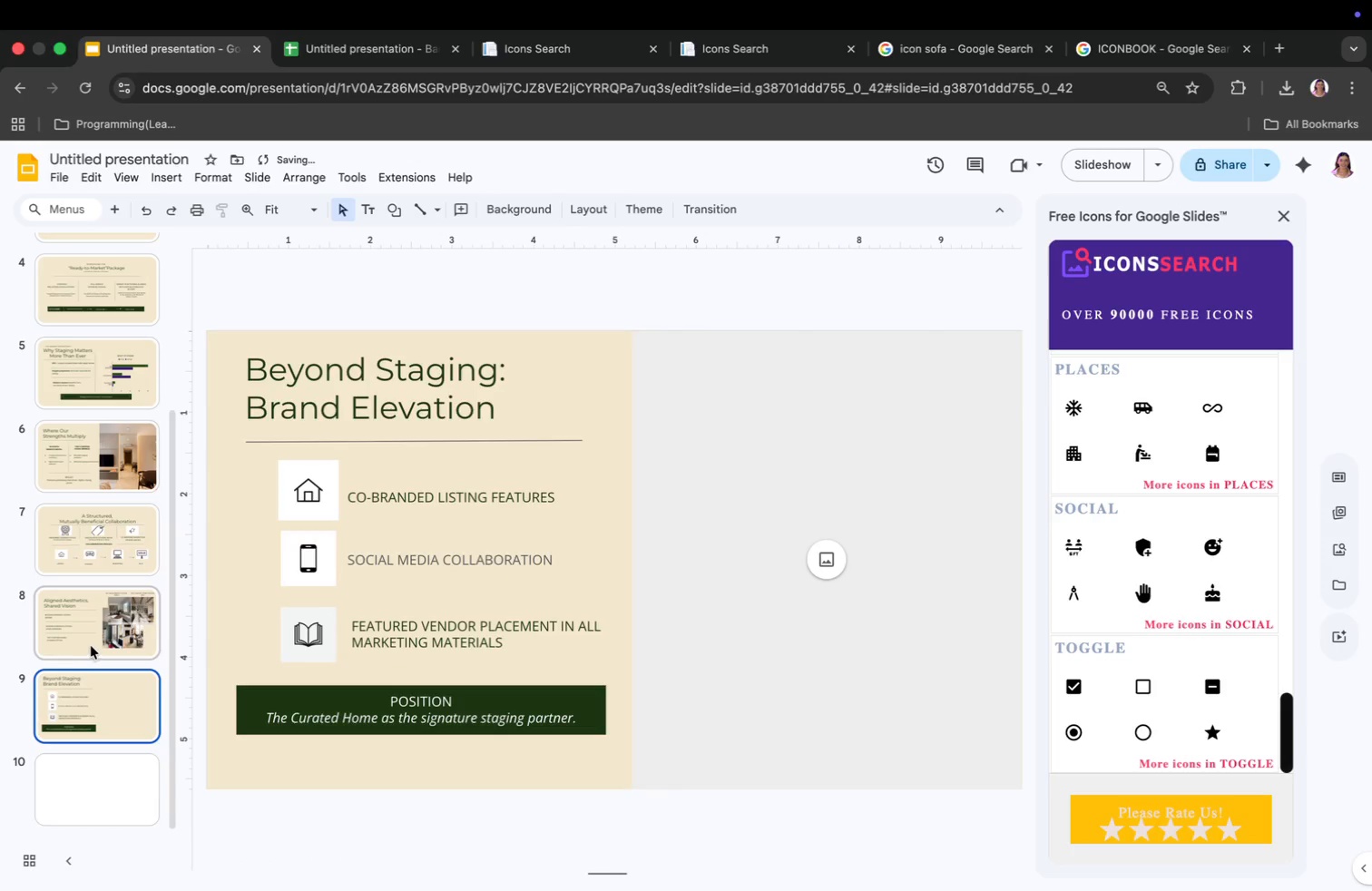 
left_click([825, 563])
 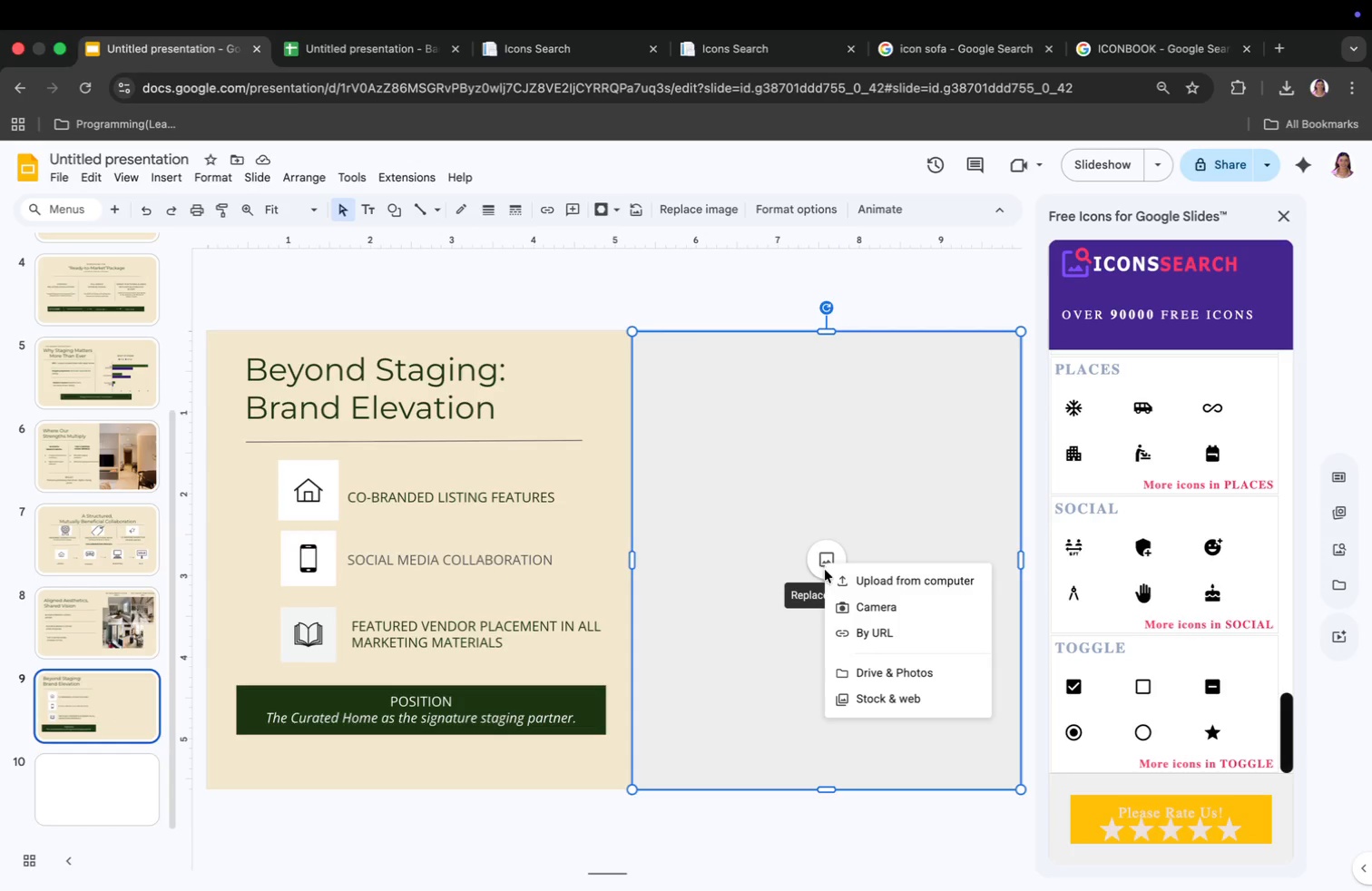 
scroll: coordinate [789, 594], scroll_direction: down, amount: 8.0
 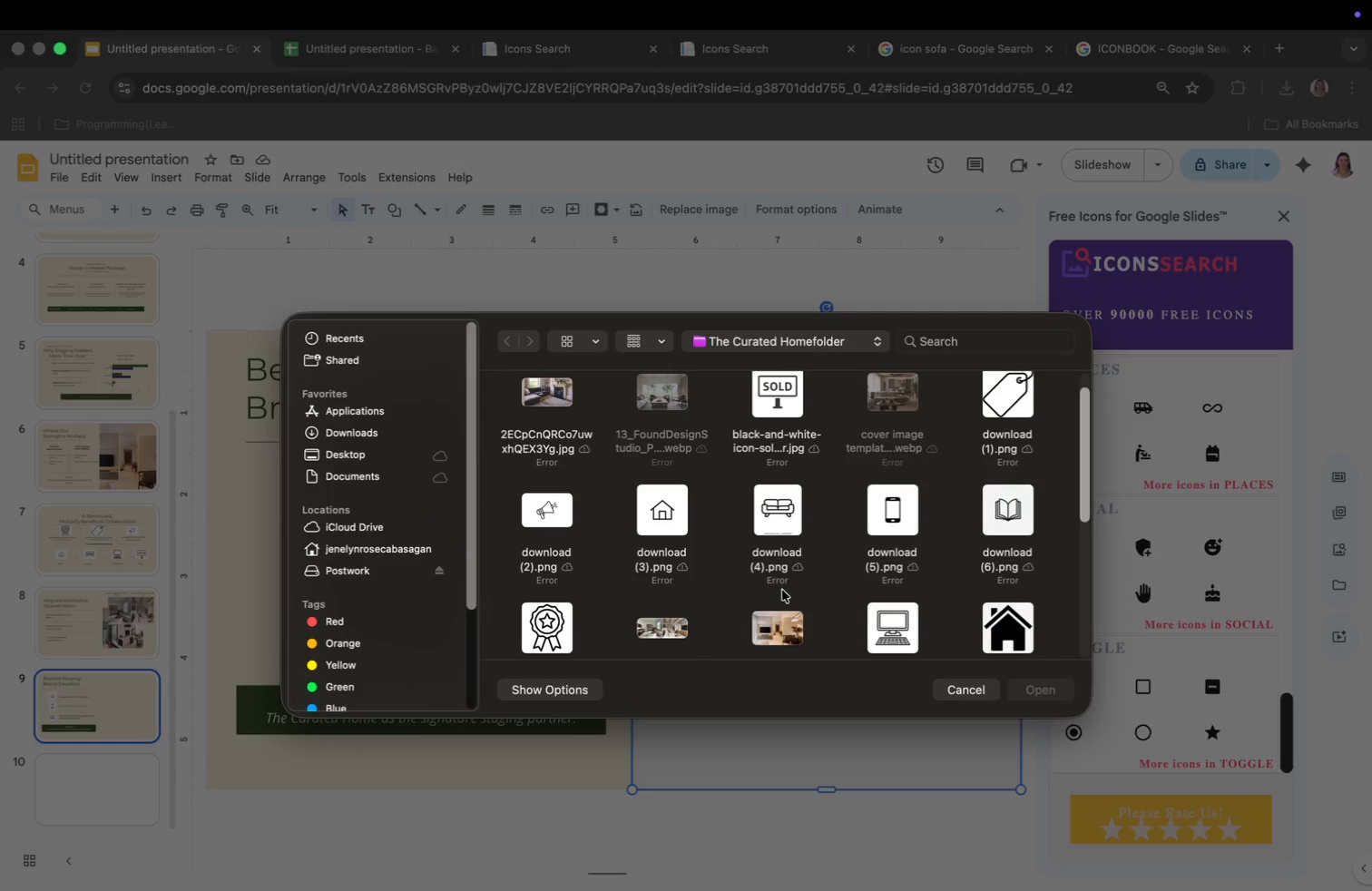 
left_click([541, 395])
 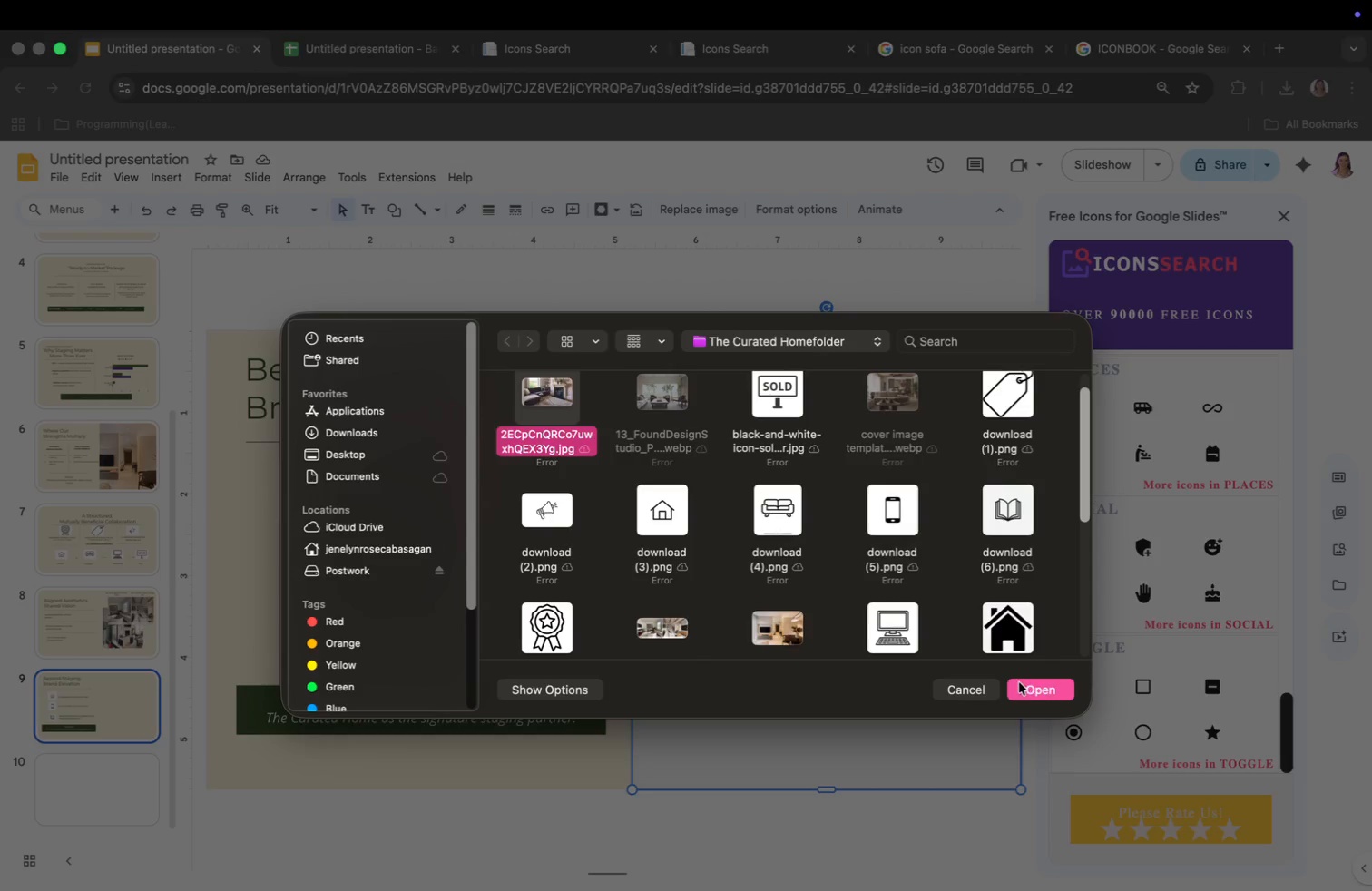 
left_click([1034, 688])
 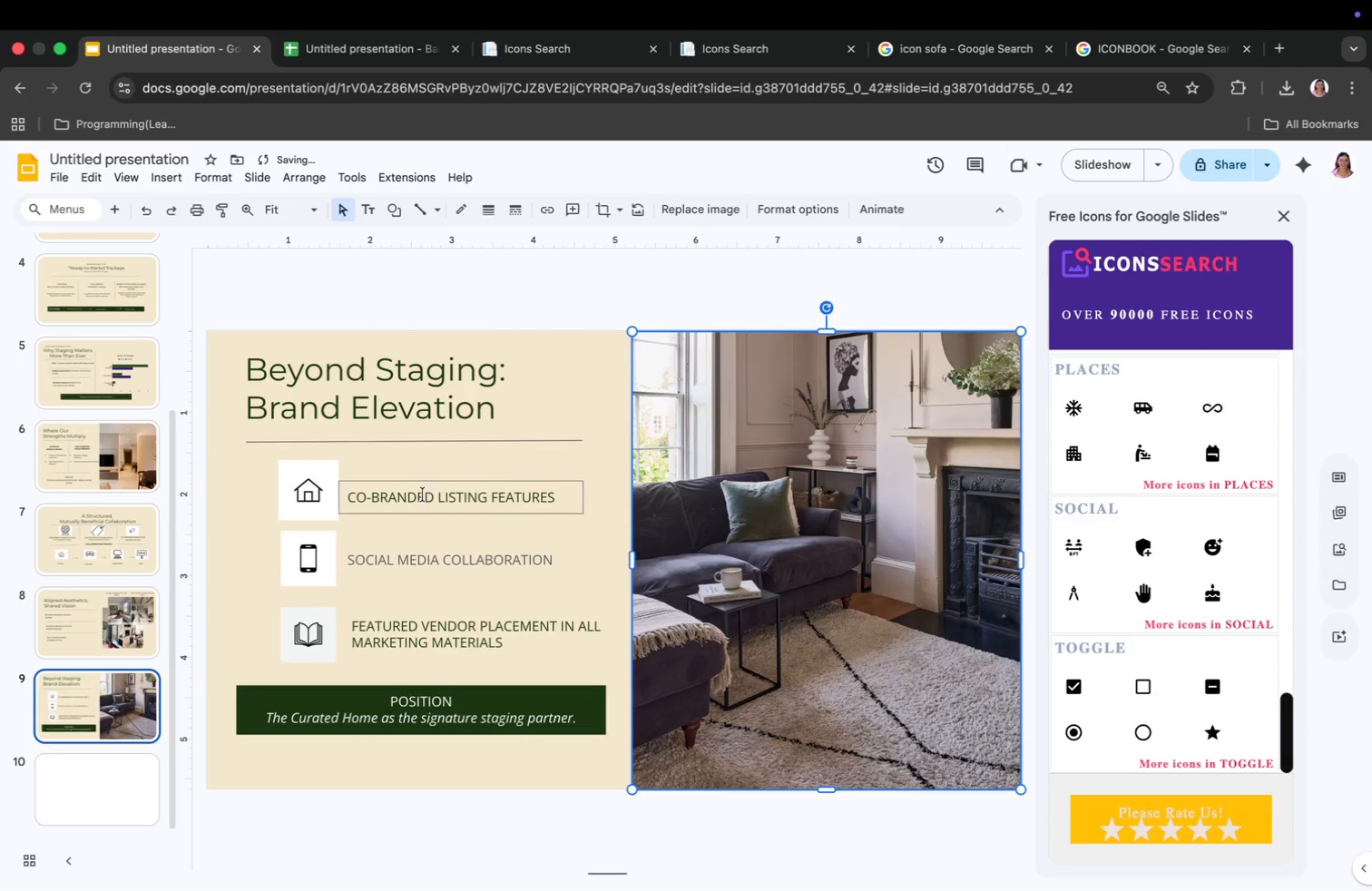 
wait(5.88)
 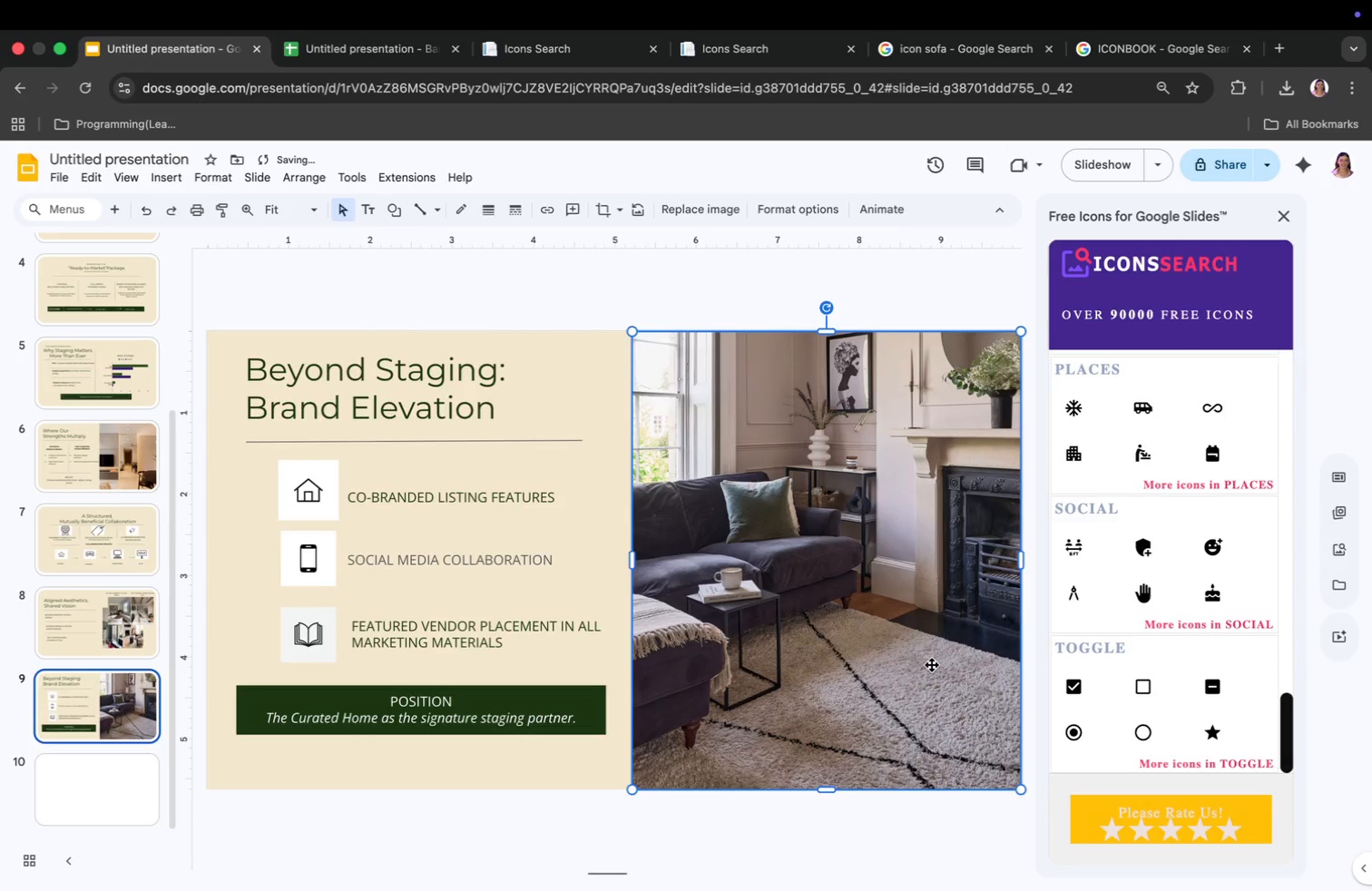 
left_click([816, 701])
 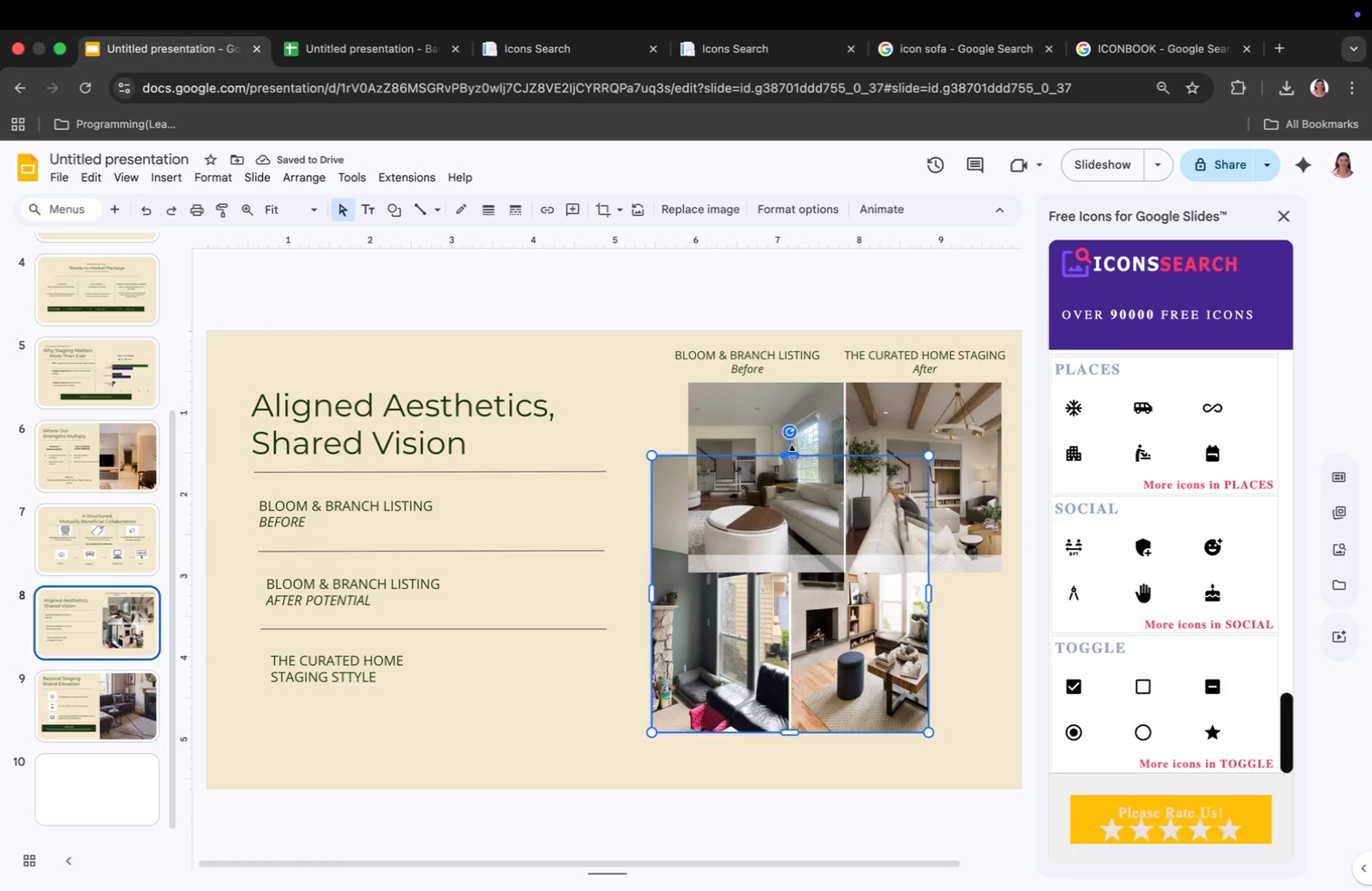 
left_click_drag(start_coordinate=[792, 454], to_coordinate=[824, 565])
 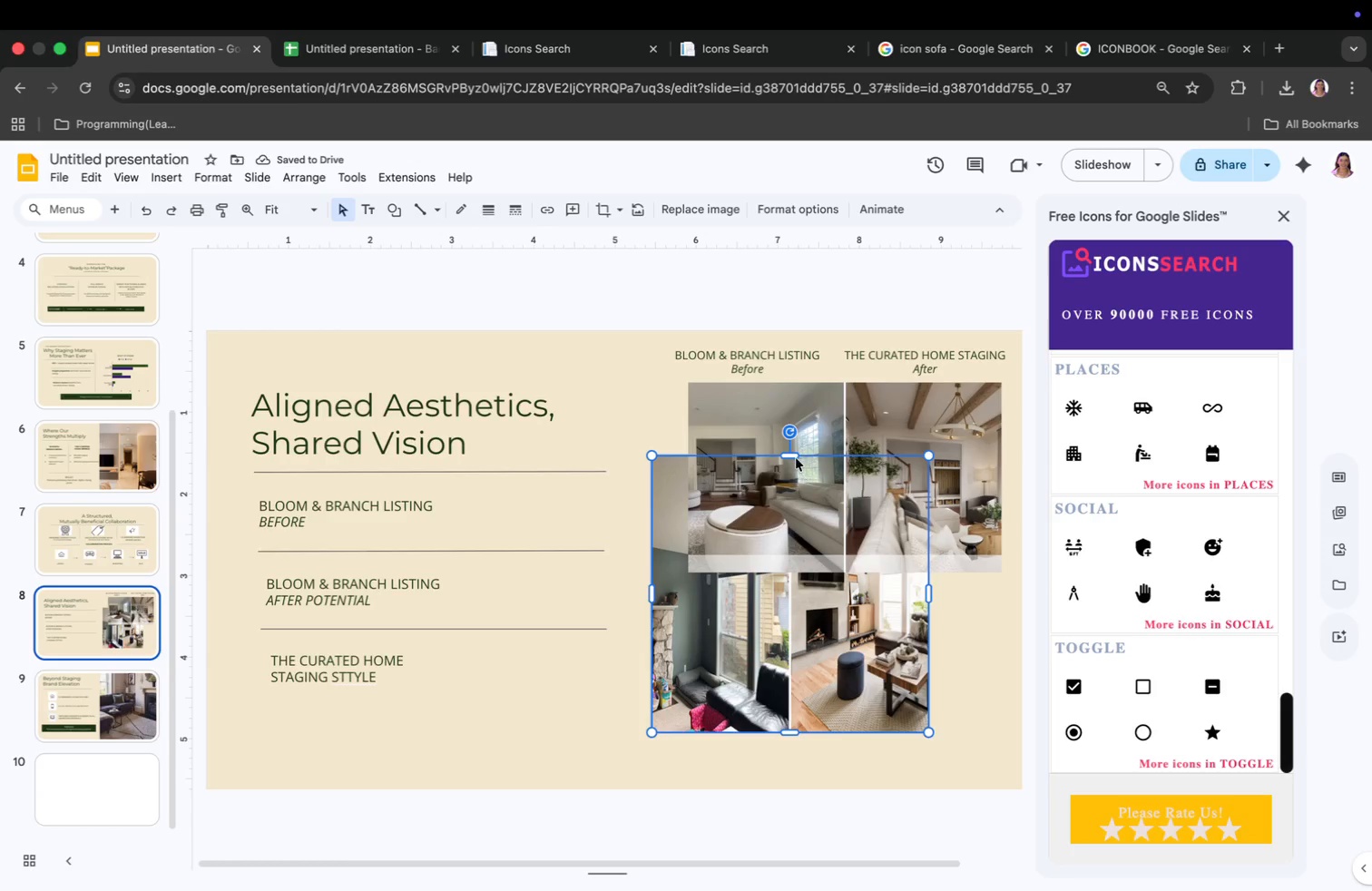 
left_click_drag(start_coordinate=[790, 634], to_coordinate=[867, 650])
 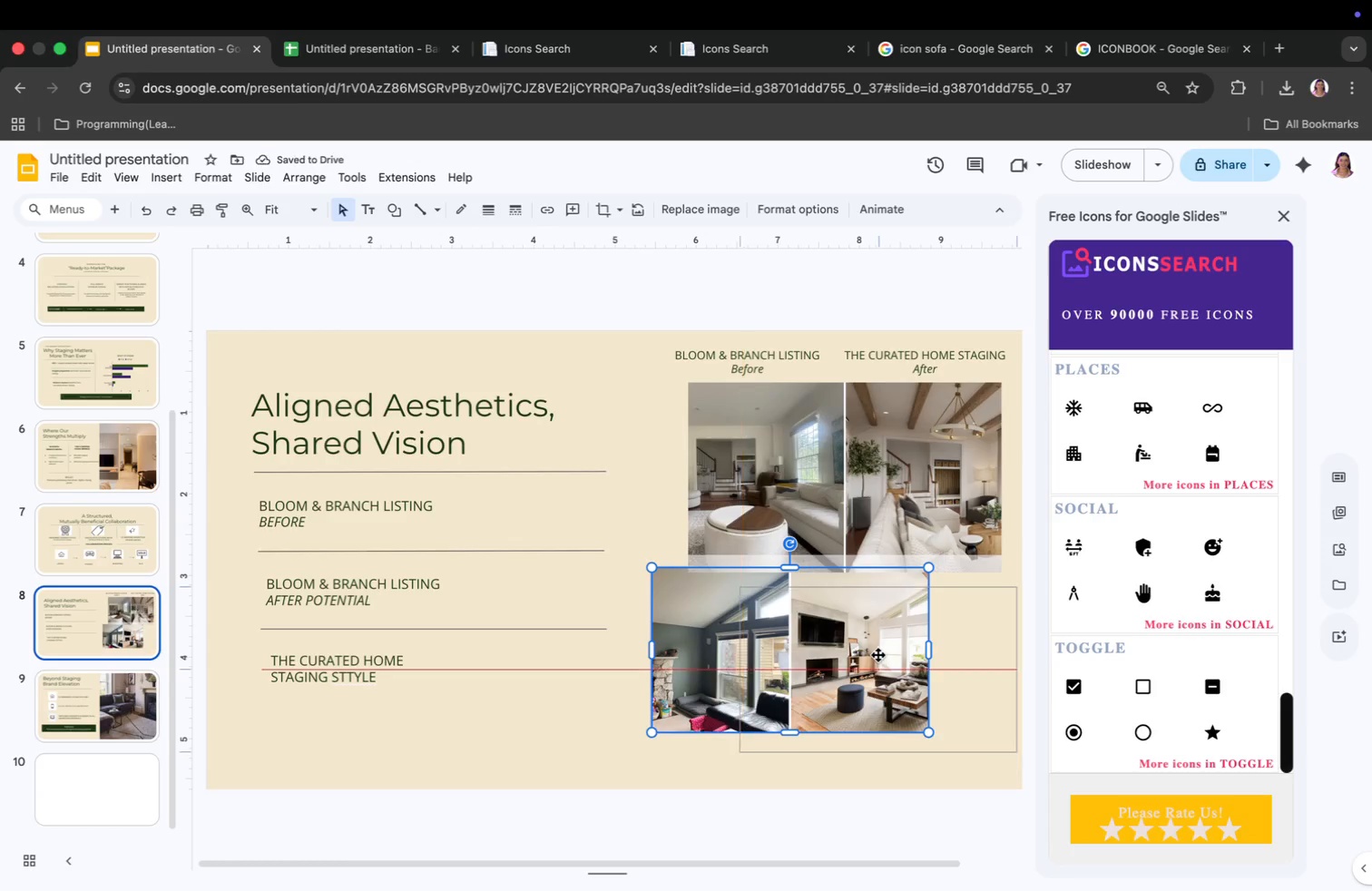 
left_click_drag(start_coordinate=[725, 663], to_coordinate=[691, 661])
 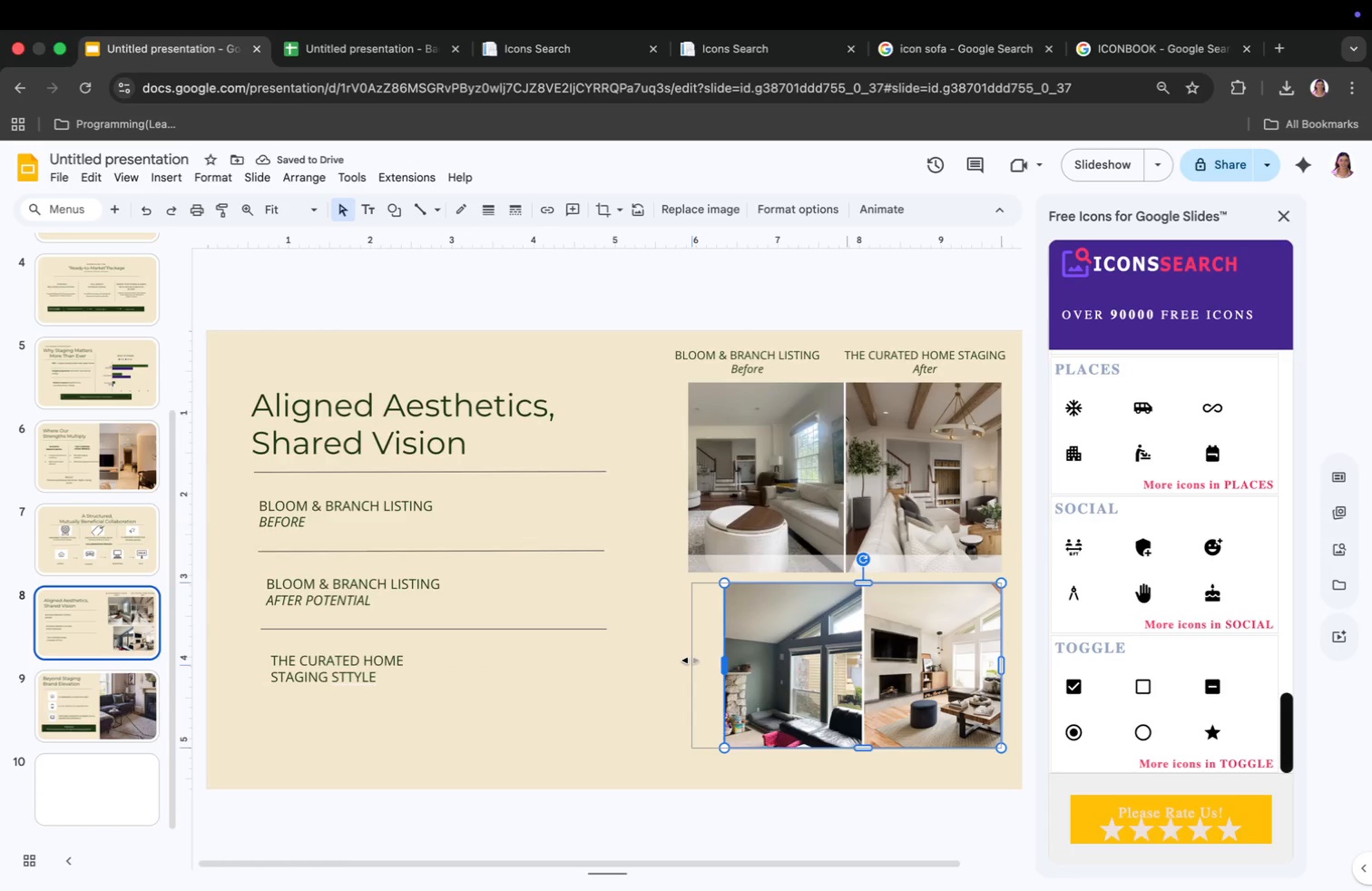 
left_click_drag(start_coordinate=[848, 746], to_coordinate=[849, 769])
 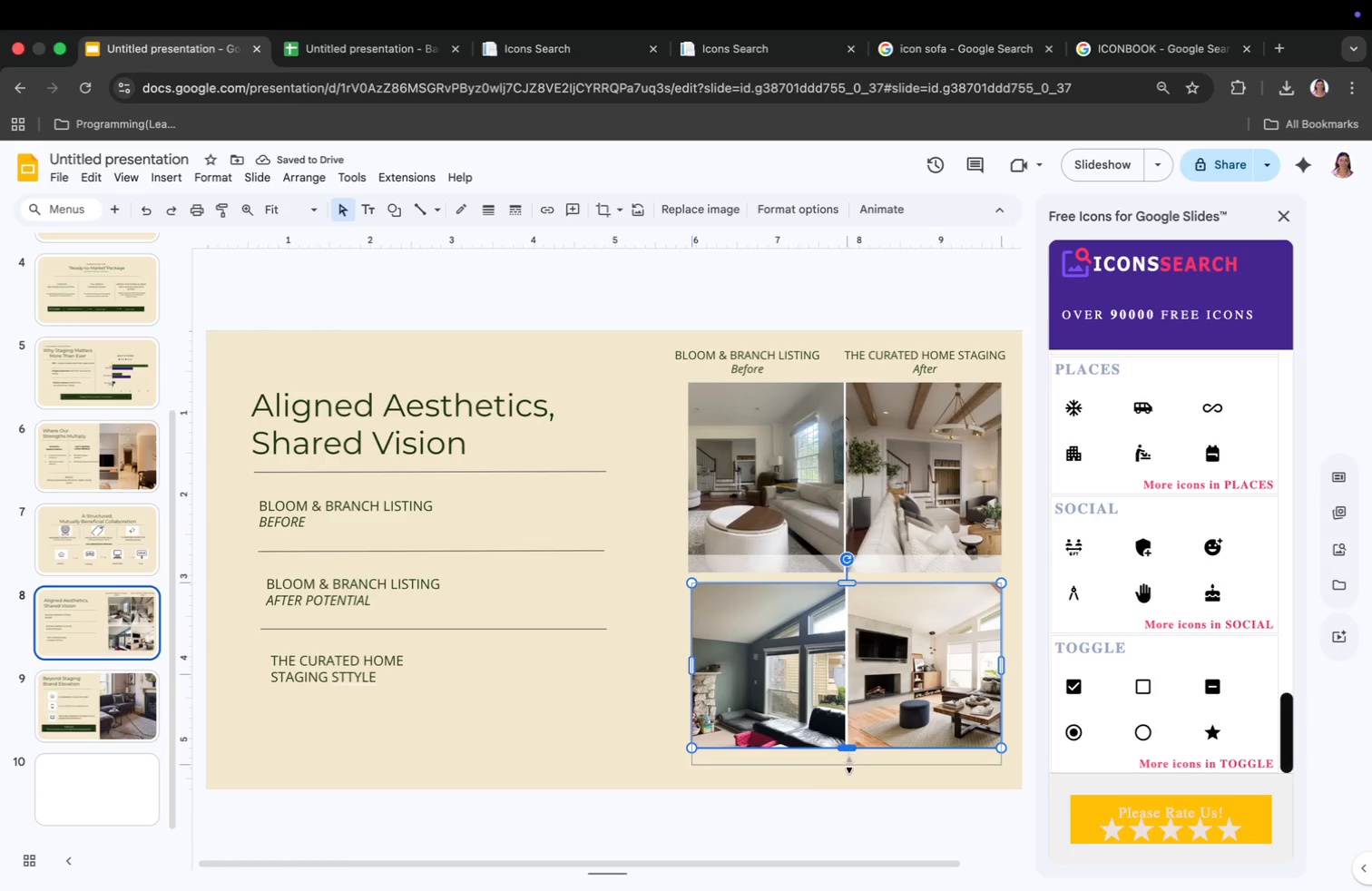 
left_click_drag(start_coordinate=[694, 675], to_coordinate=[690, 673])
 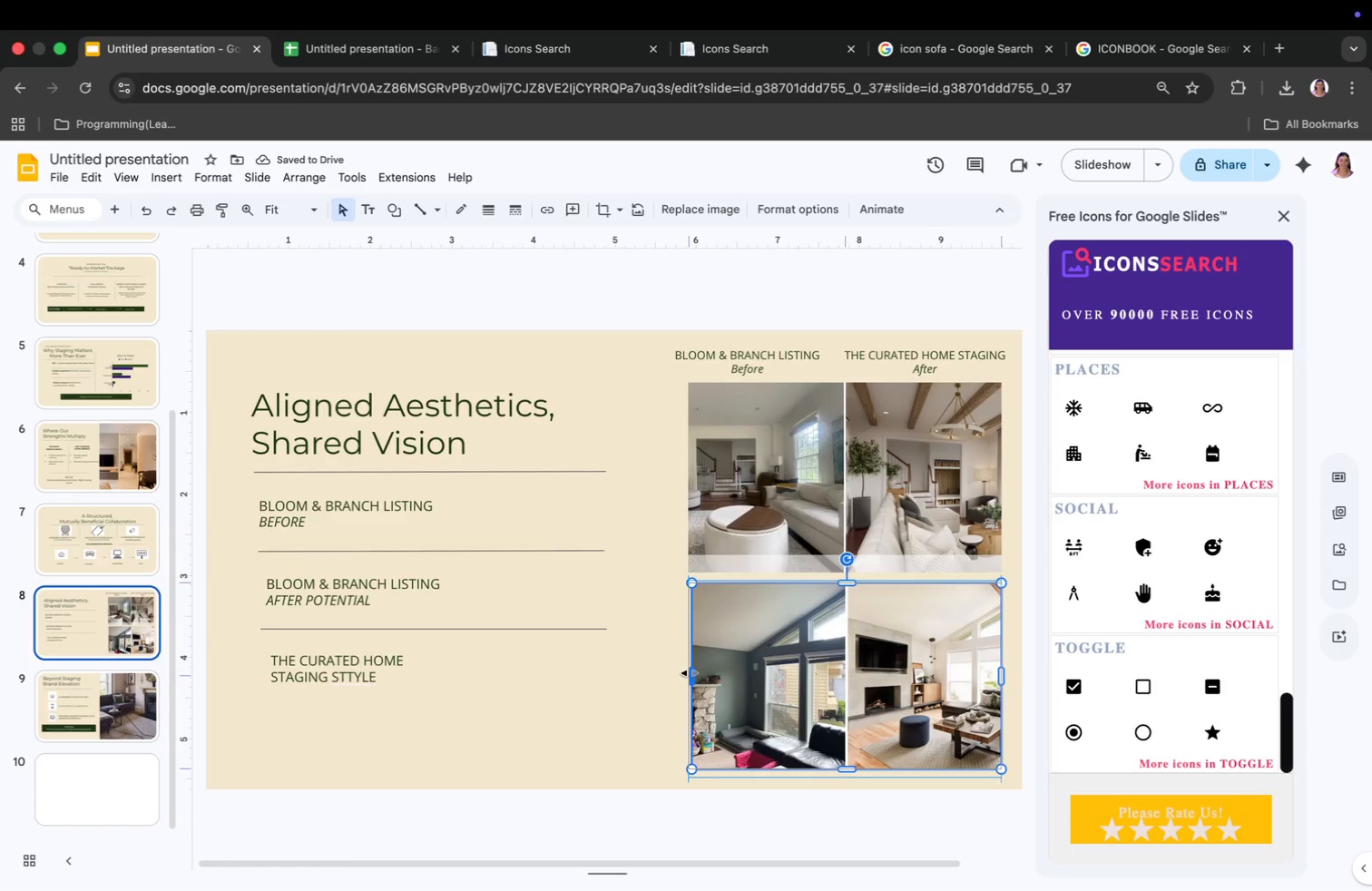 
left_click([582, 681])
 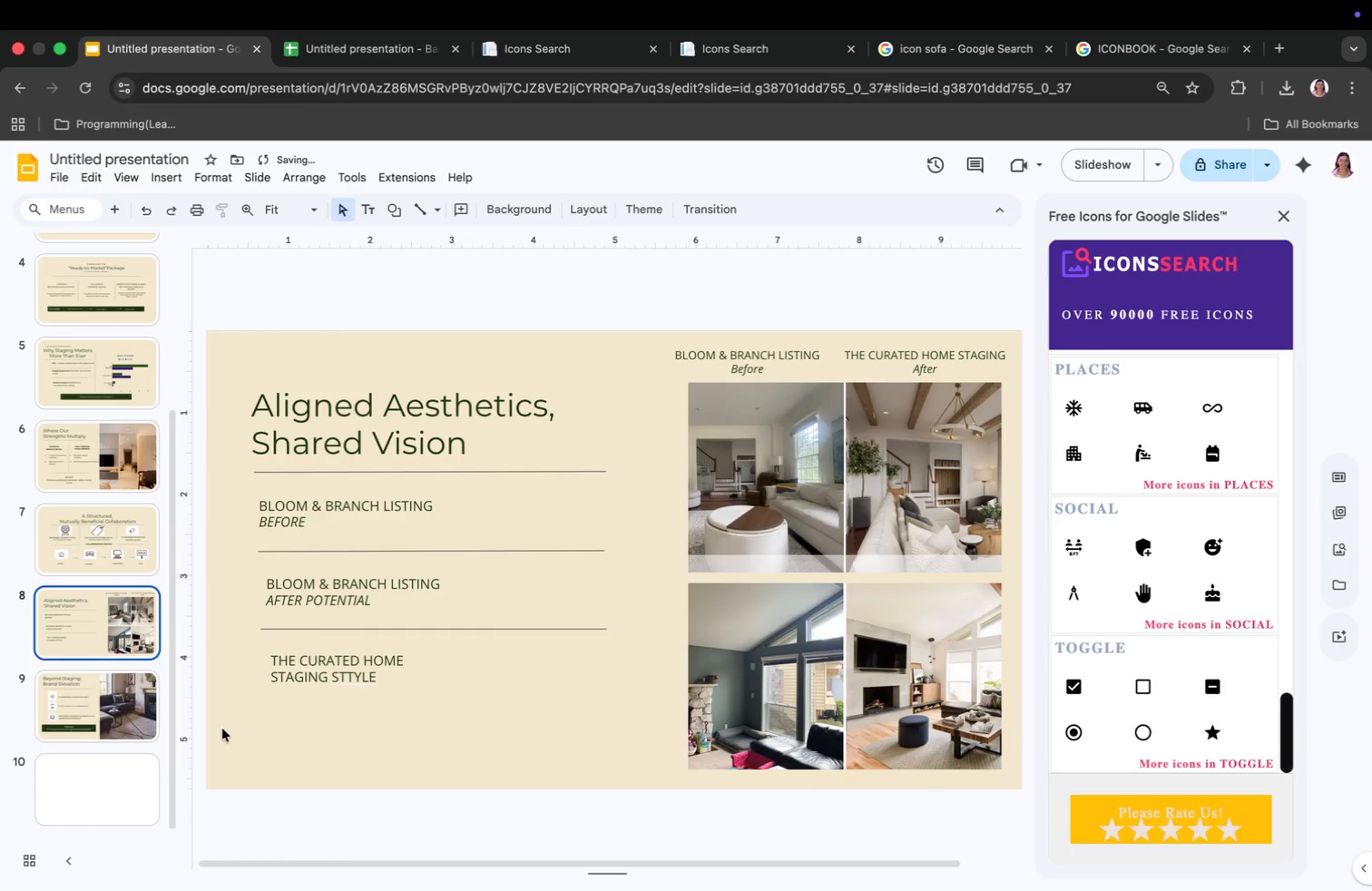 
left_click([127, 690])
 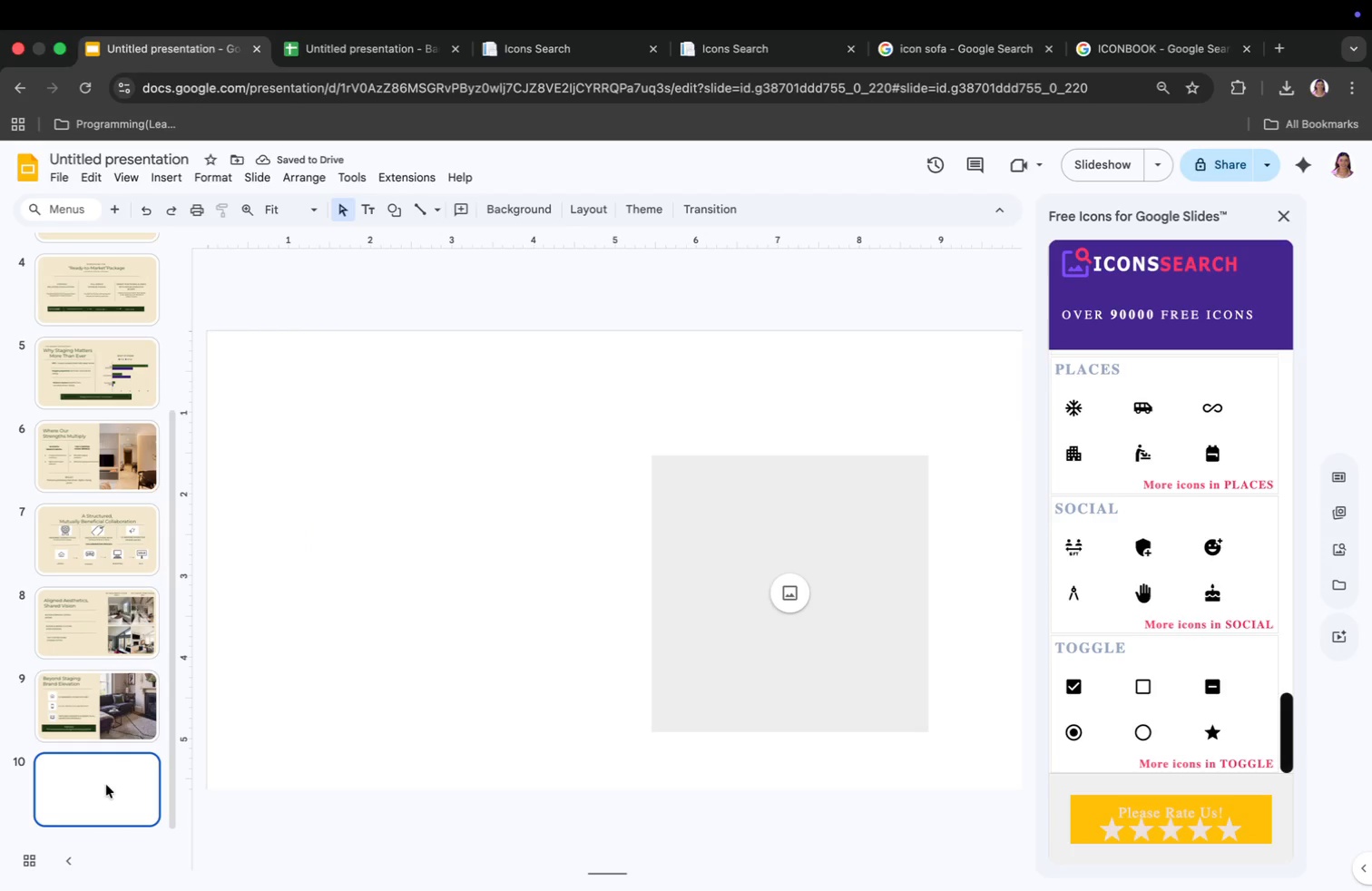 
left_click([801, 660])
 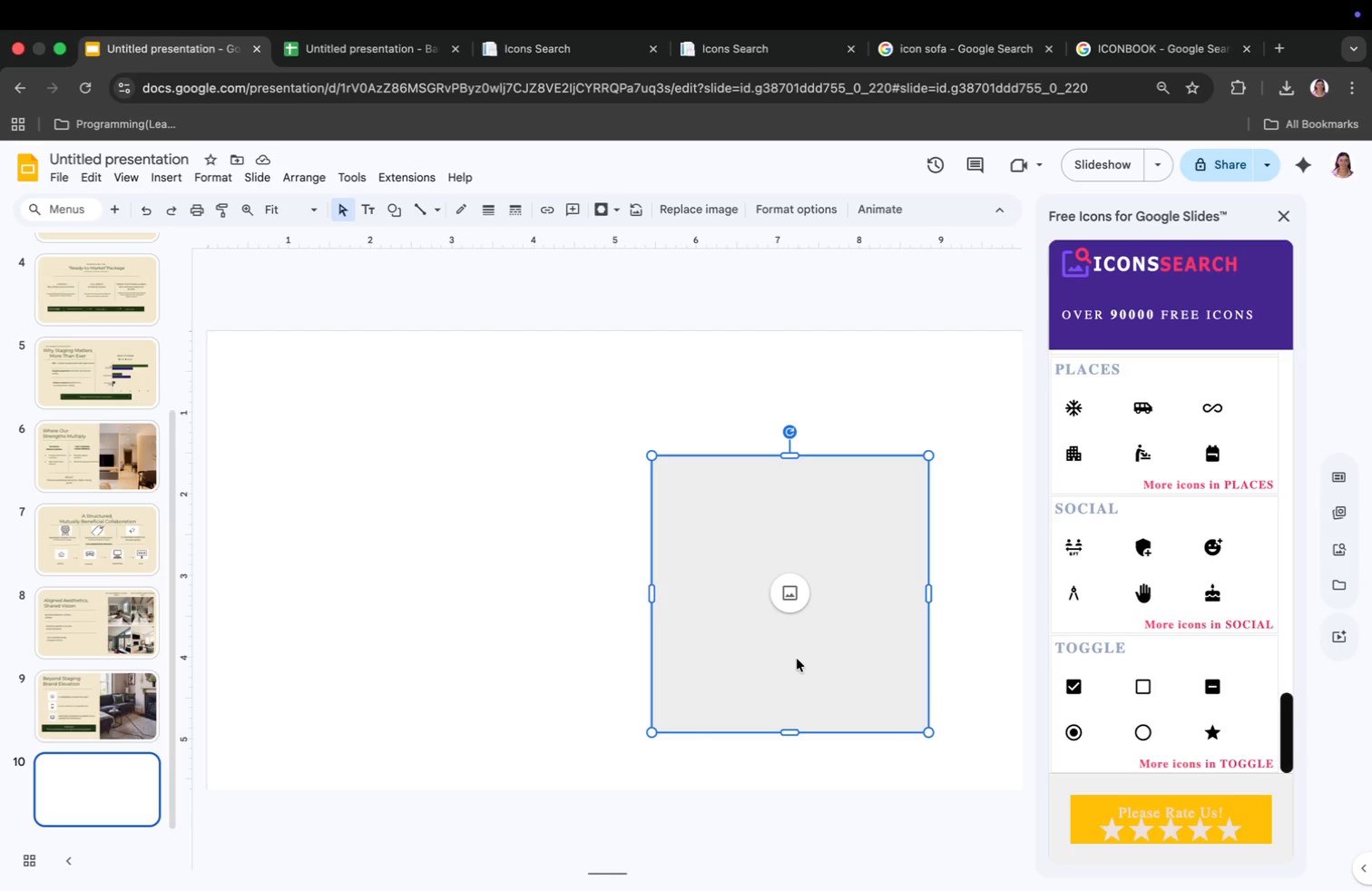 
wait(14.97)
 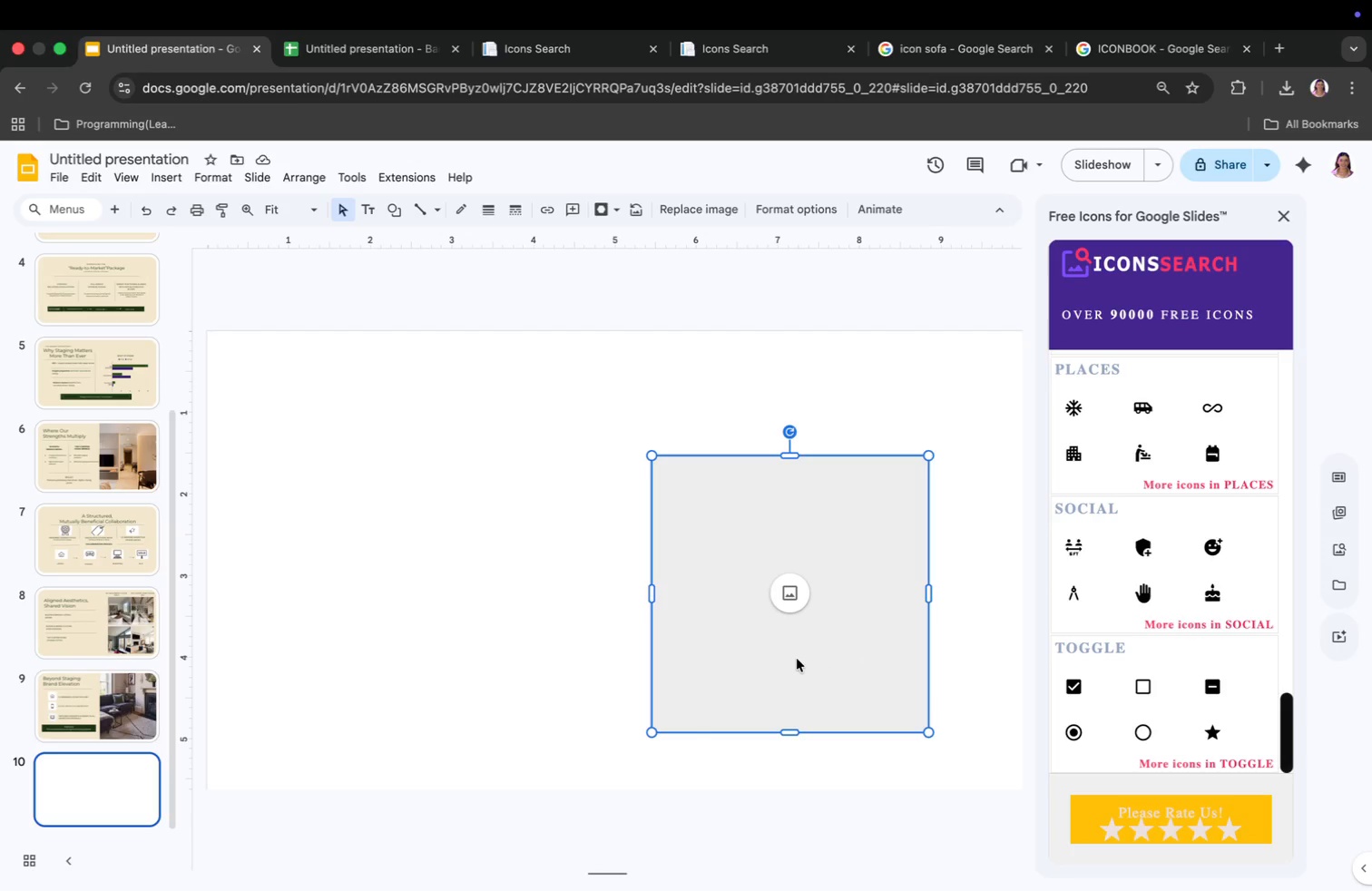 
left_click_drag(start_coordinate=[651, 596], to_coordinate=[548, 616])
 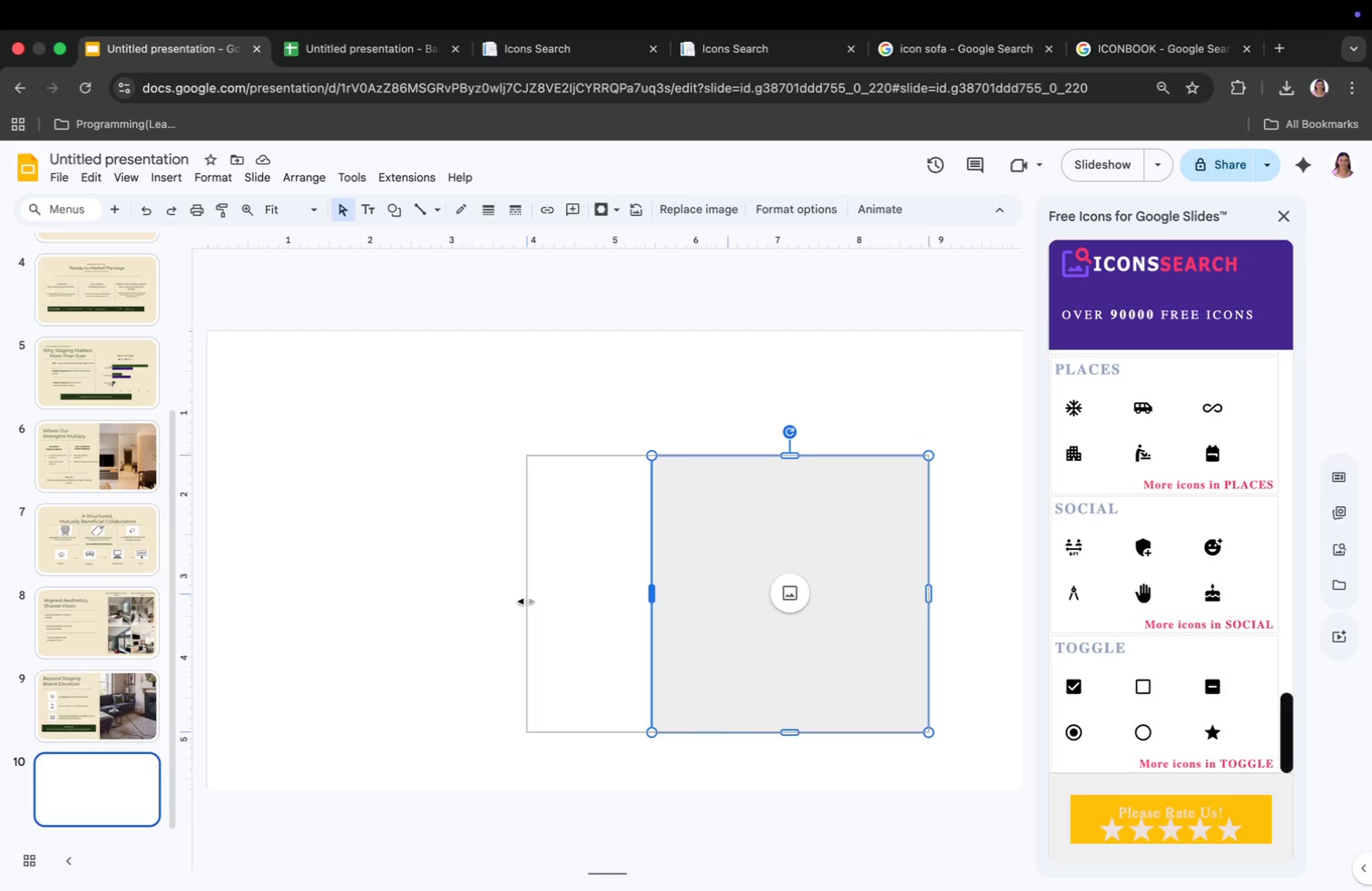 
left_click([460, 462])
 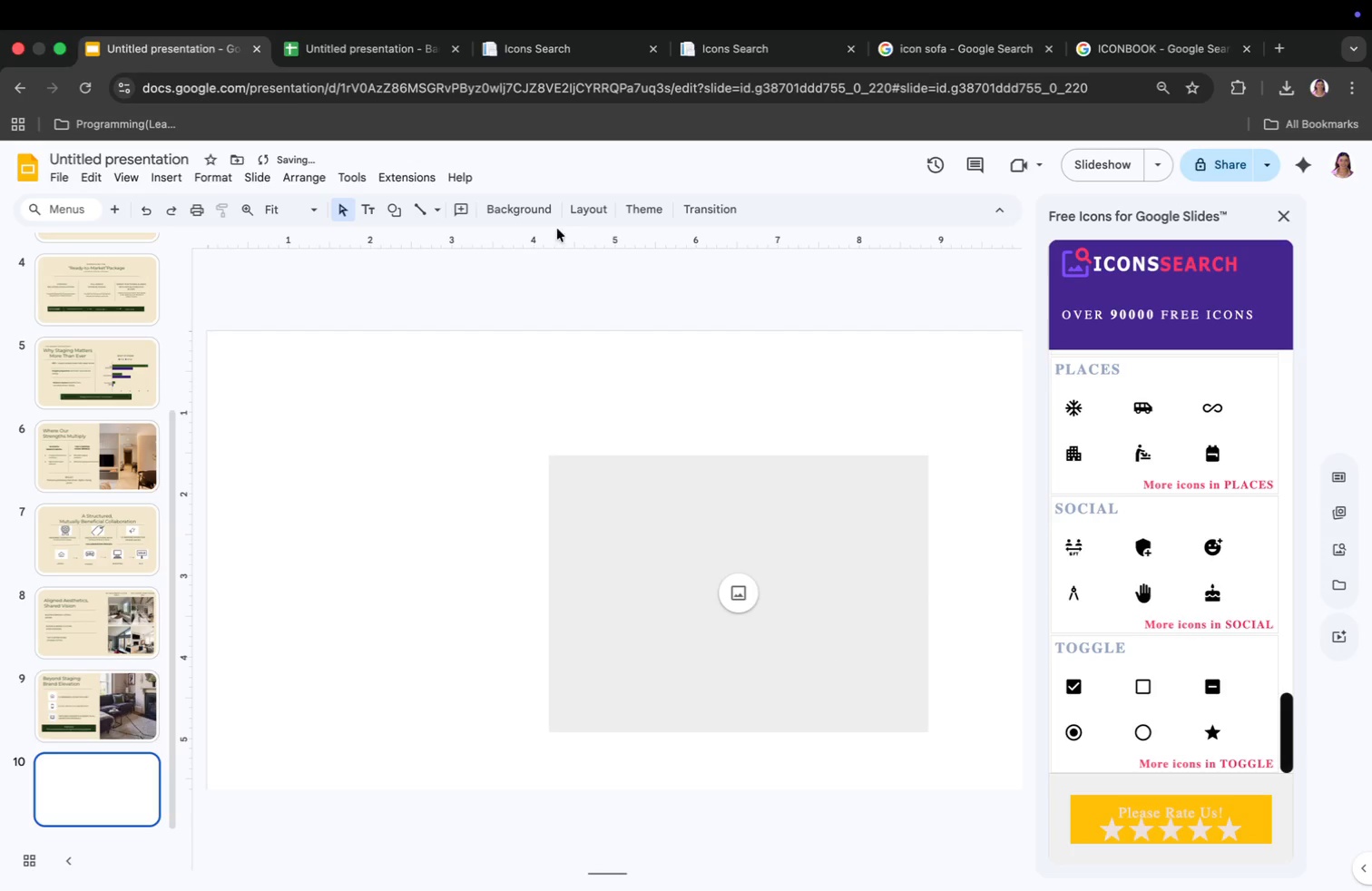 
left_click([514, 201])
 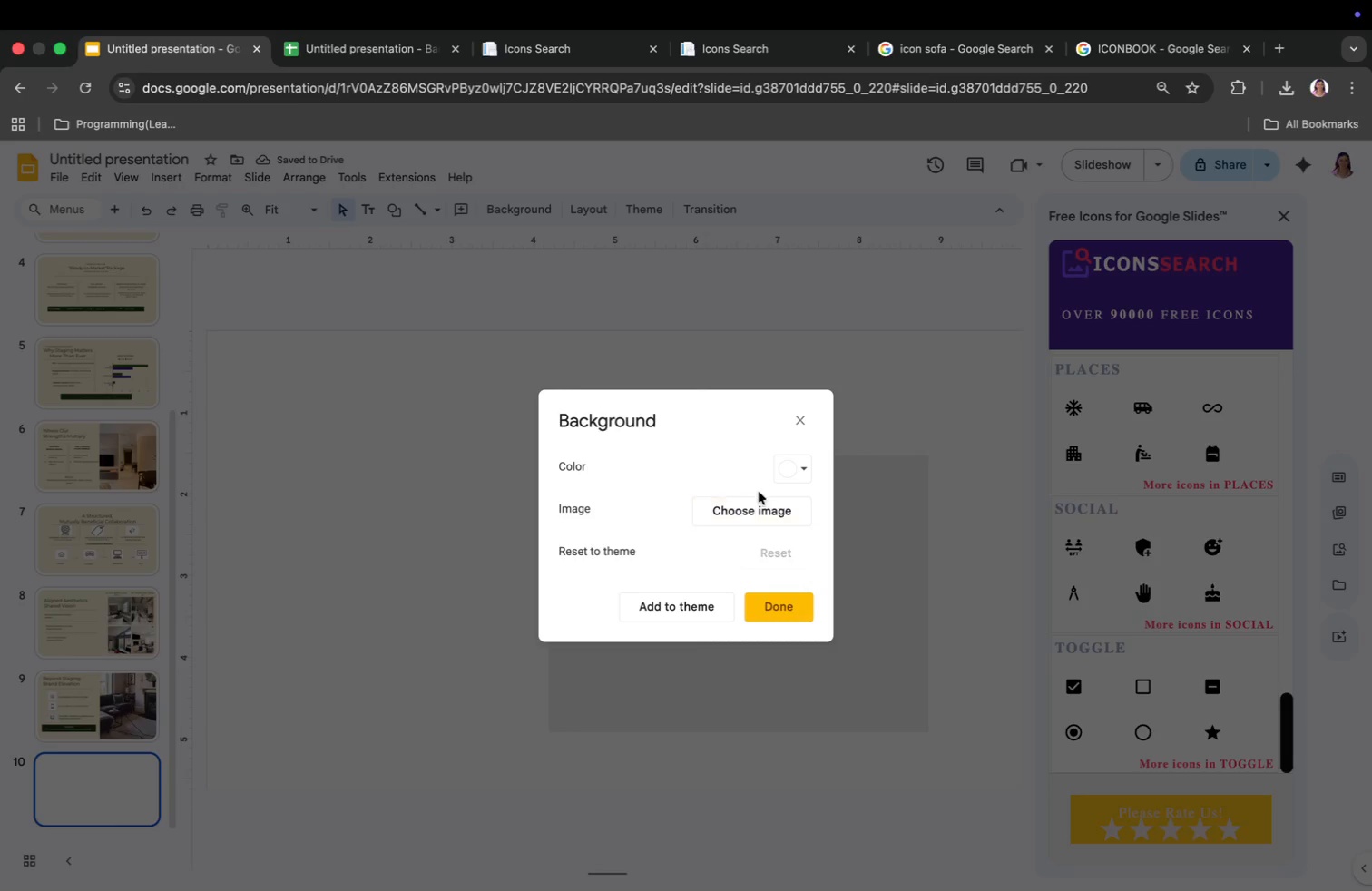 
left_click([790, 473])
 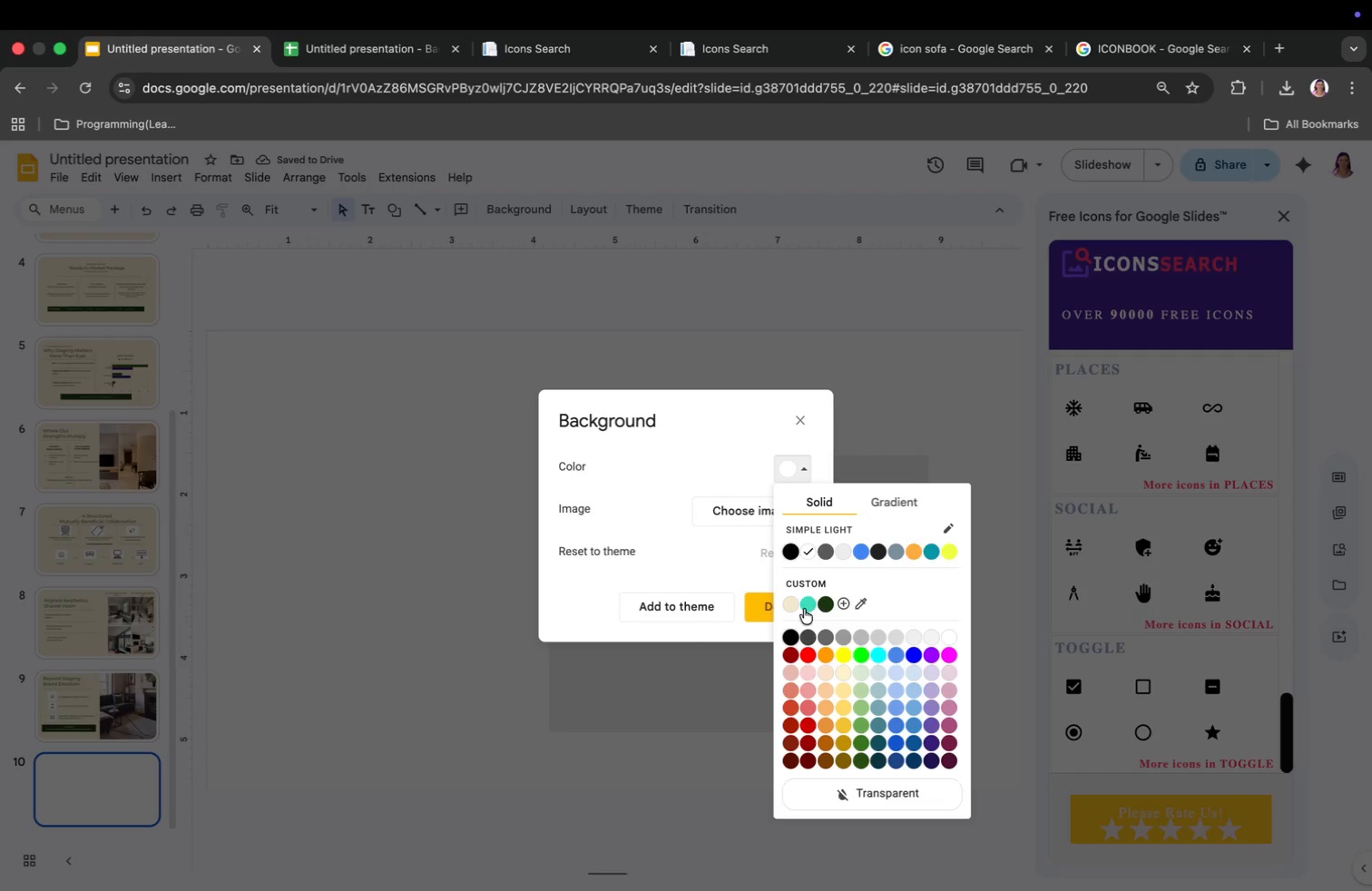 
left_click([784, 608])
 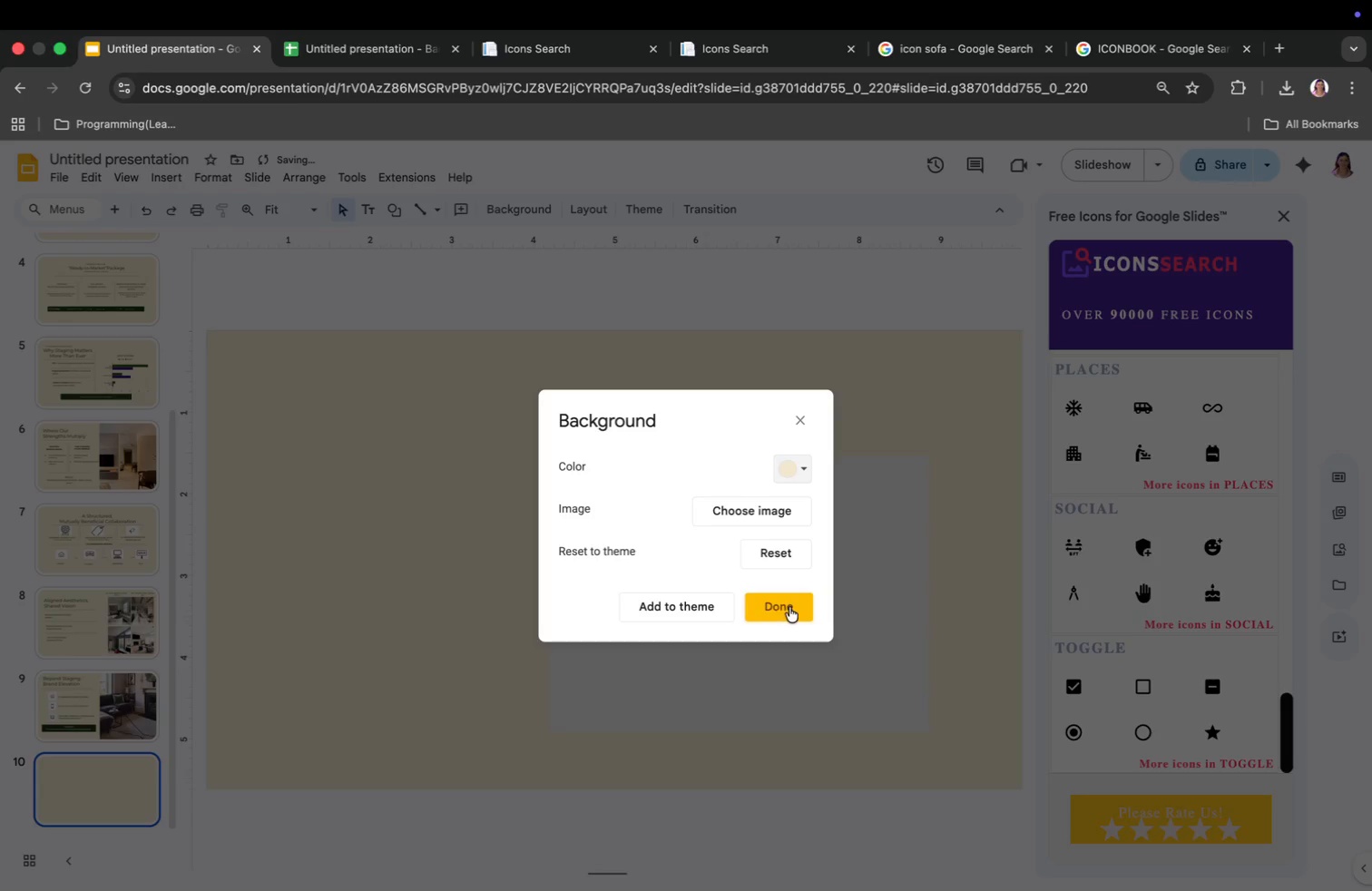 
left_click([785, 607])
 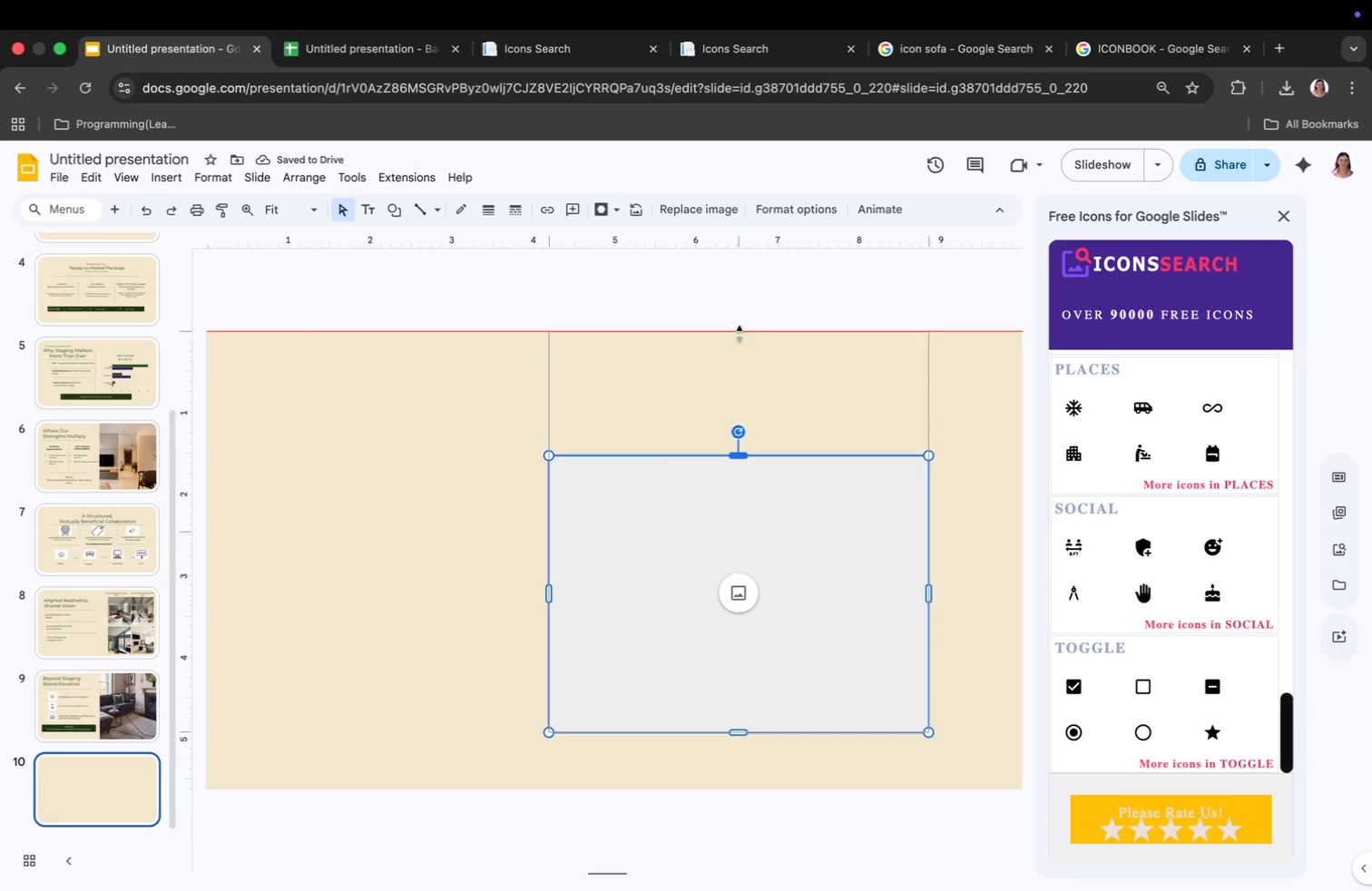 
left_click_drag(start_coordinate=[736, 456], to_coordinate=[740, 332])
 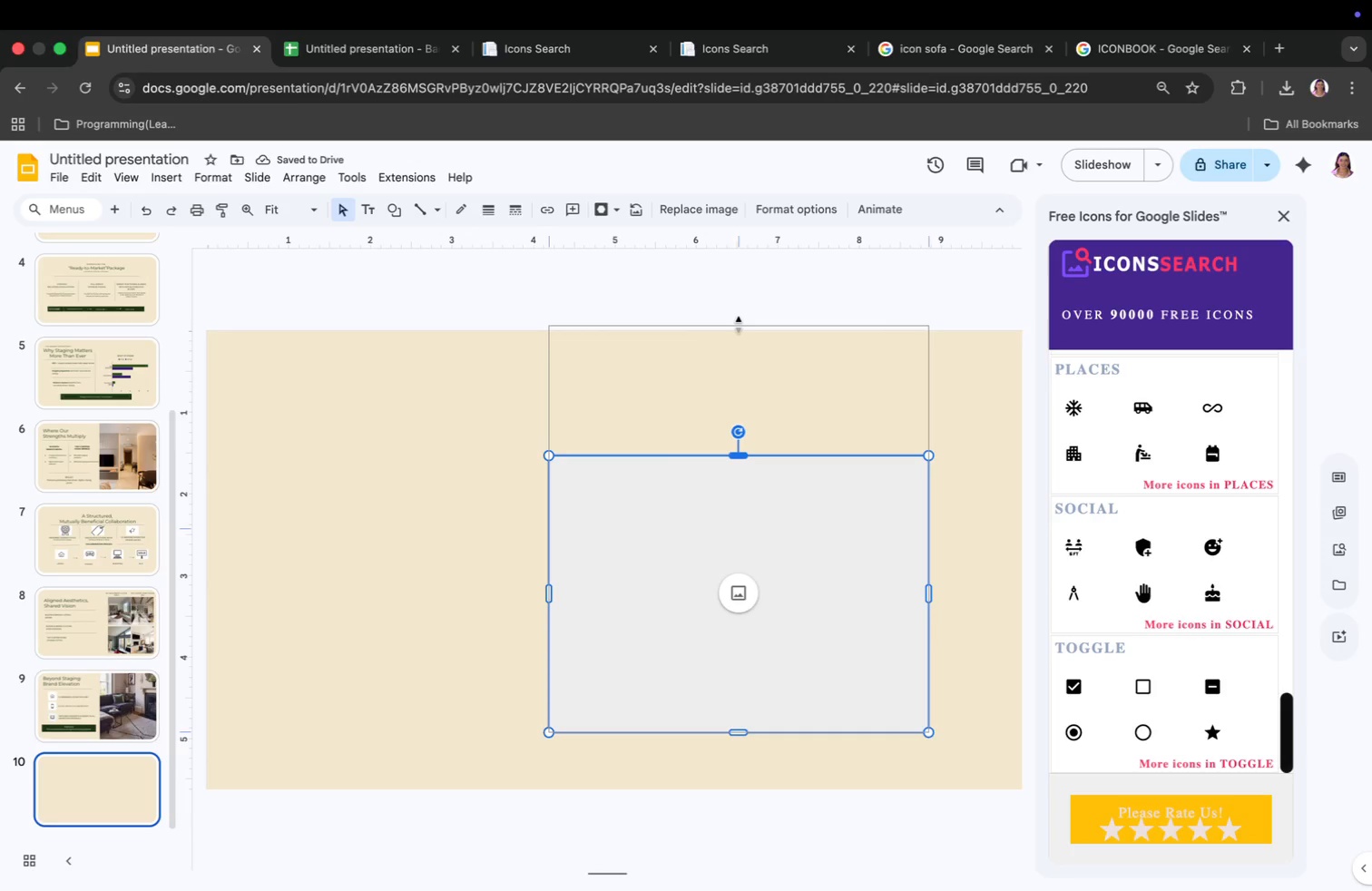 
left_click_drag(start_coordinate=[740, 730], to_coordinate=[744, 788])
 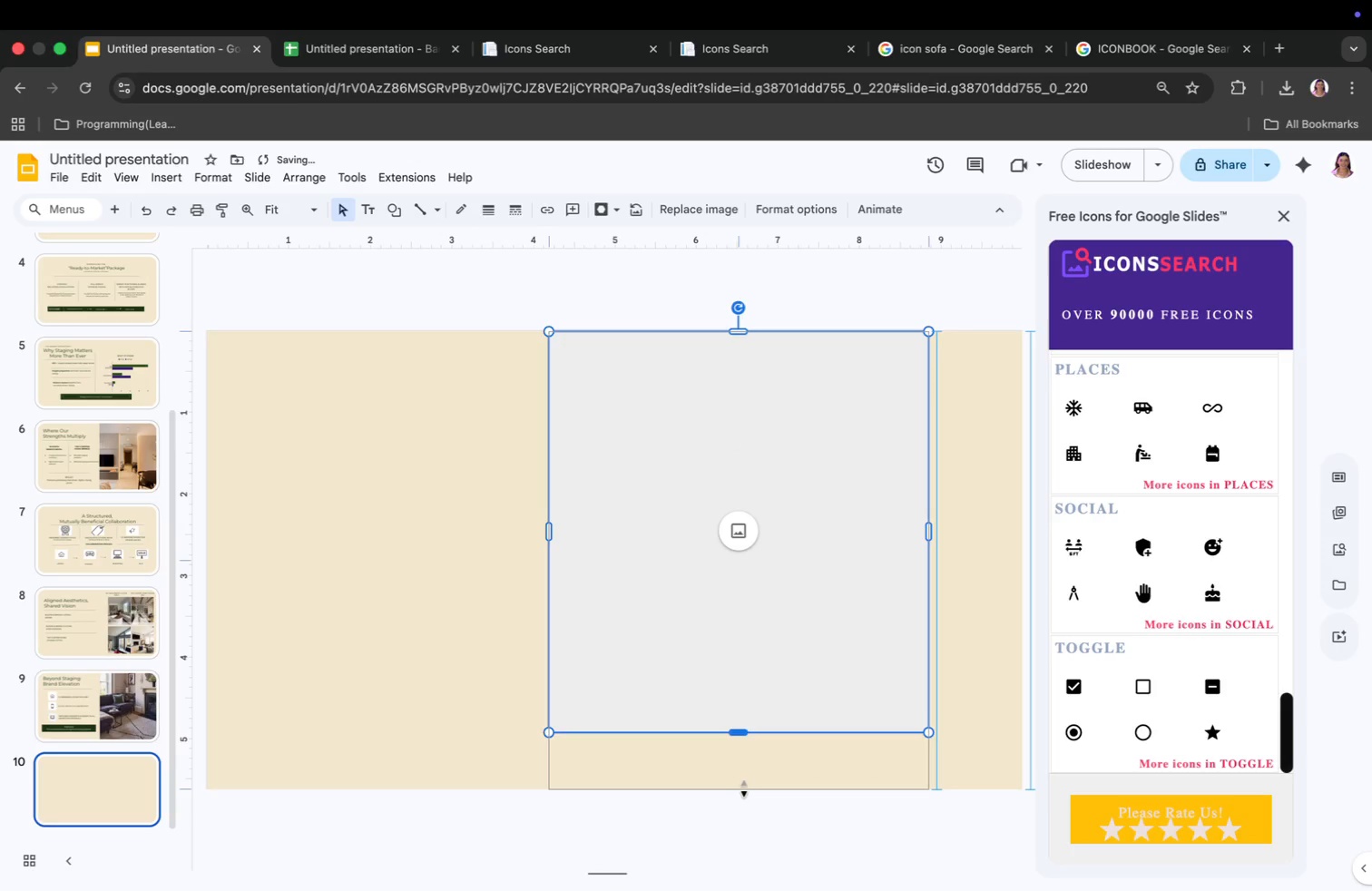 
left_click_drag(start_coordinate=[931, 565], to_coordinate=[1024, 573])
 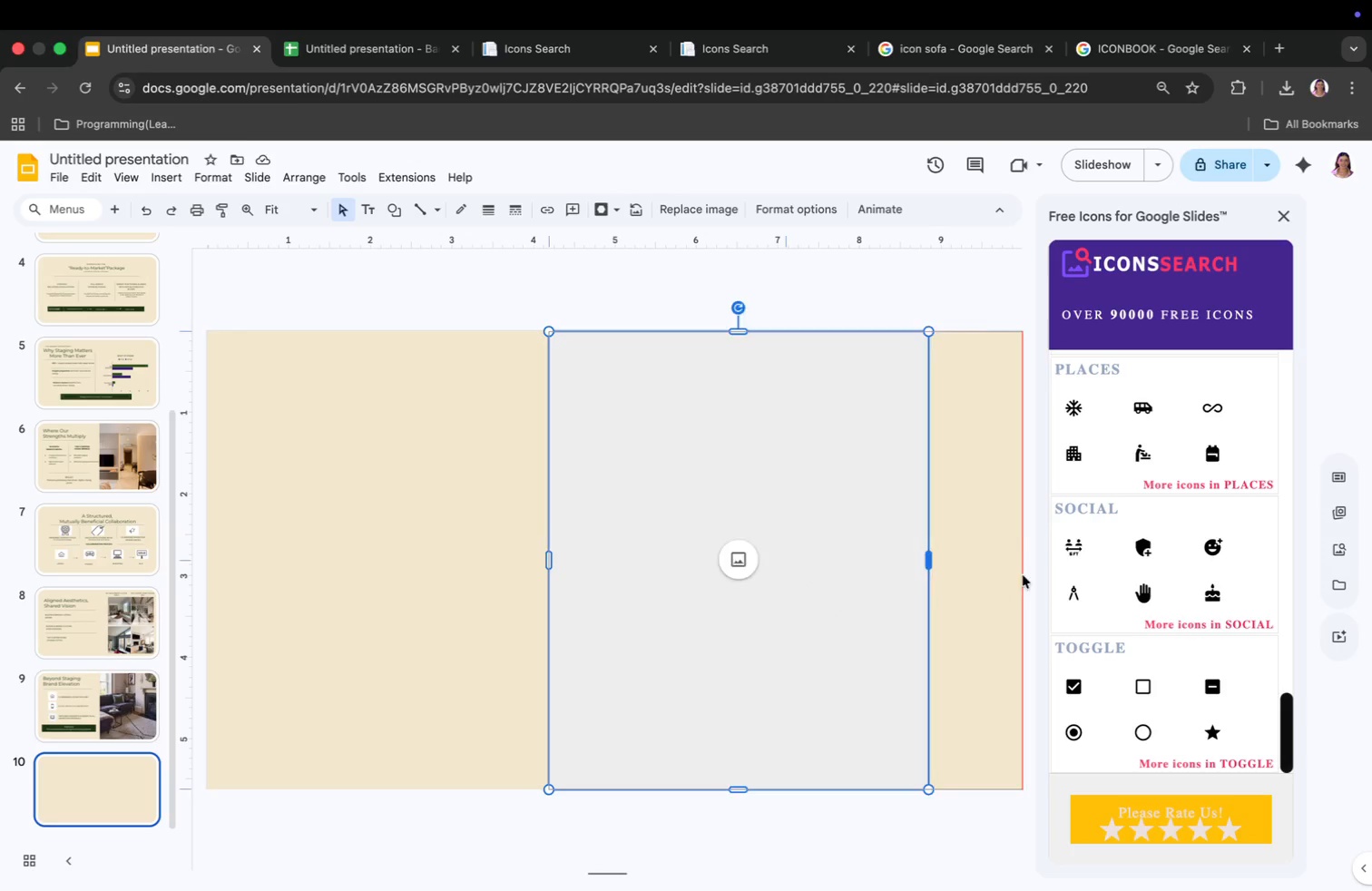 
left_click([787, 612])
 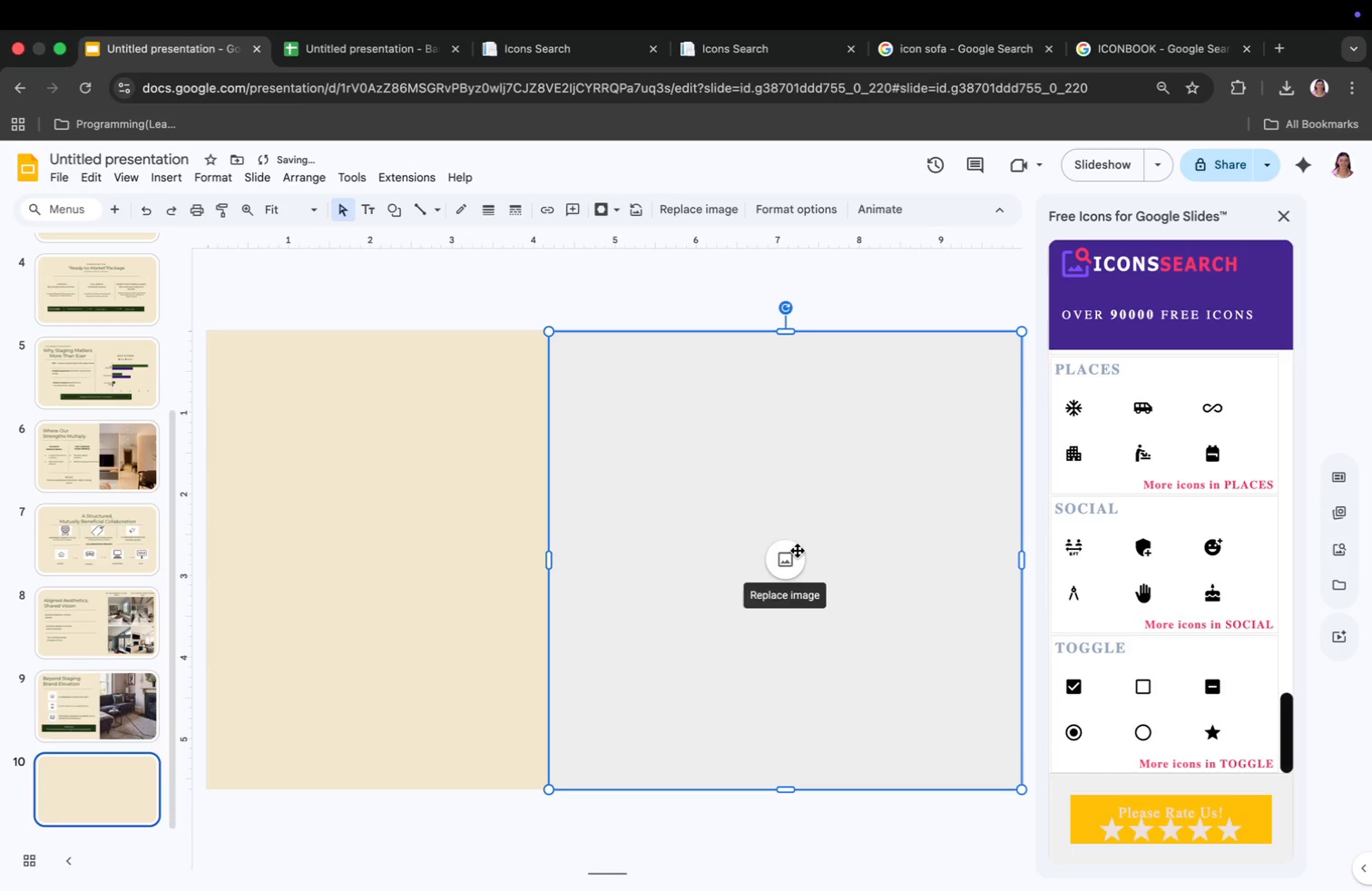 
left_click([774, 570])
 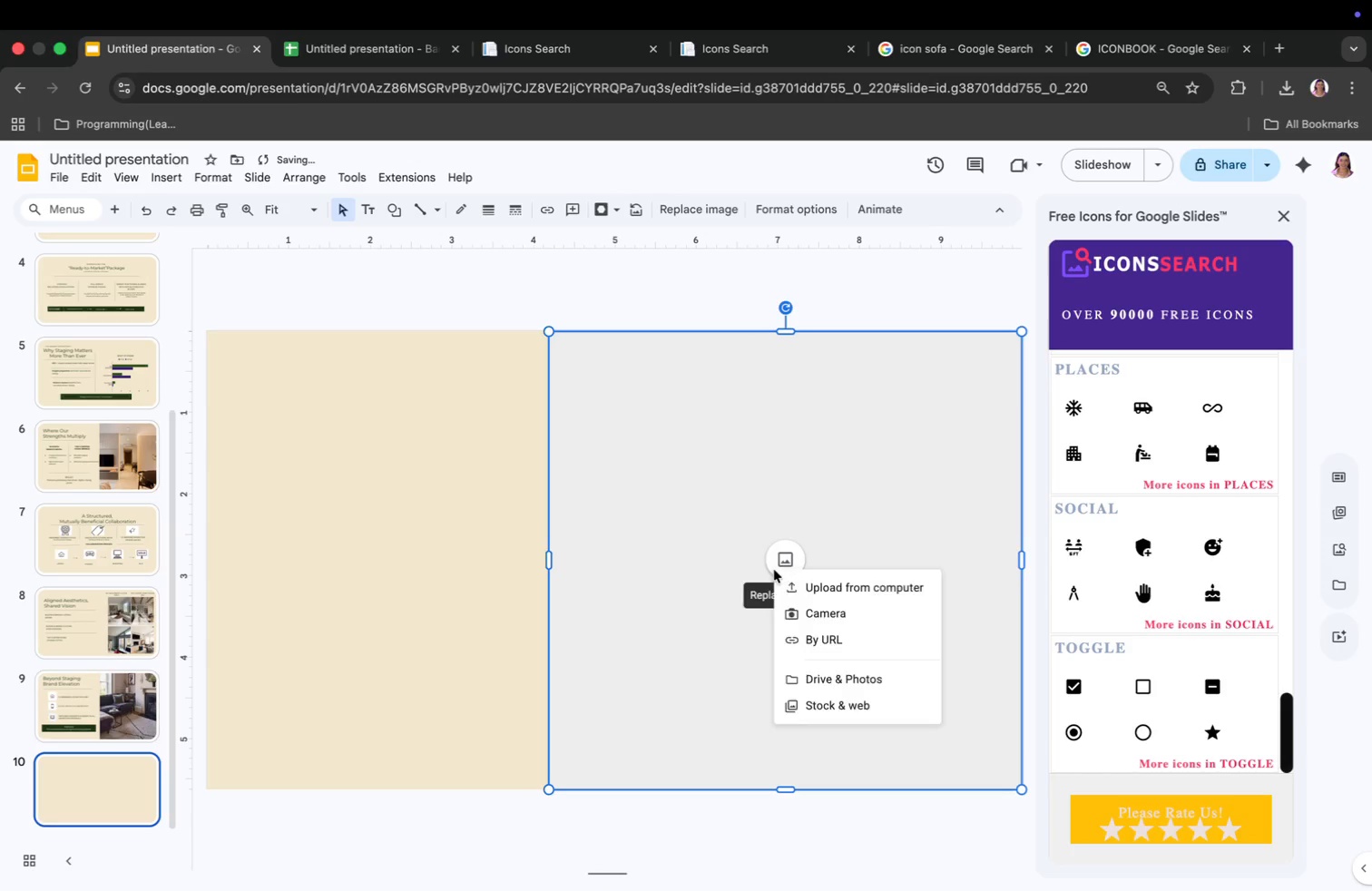 
left_click([806, 581])
 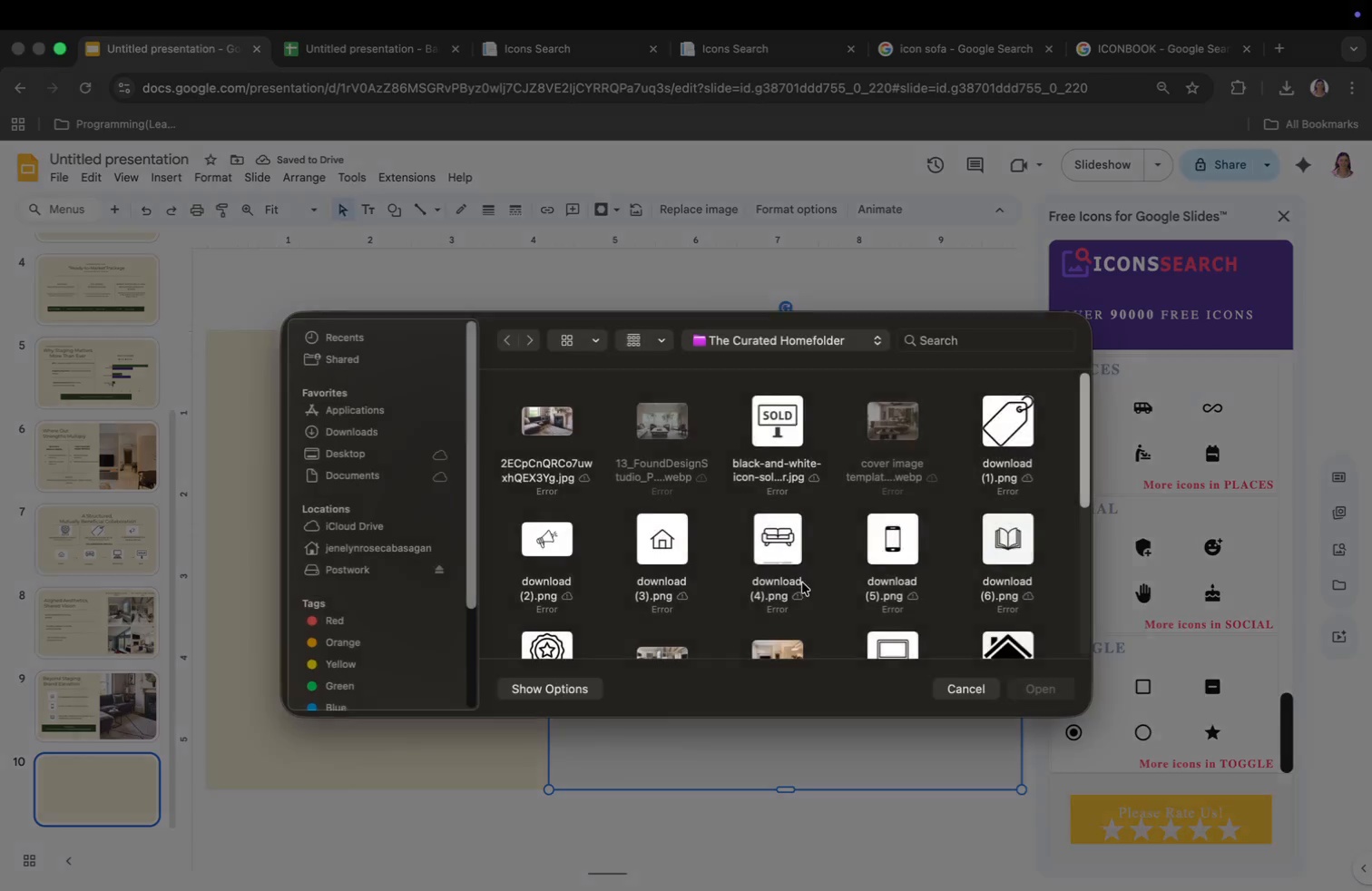 
scroll: coordinate [653, 466], scroll_direction: down, amount: 17.0
 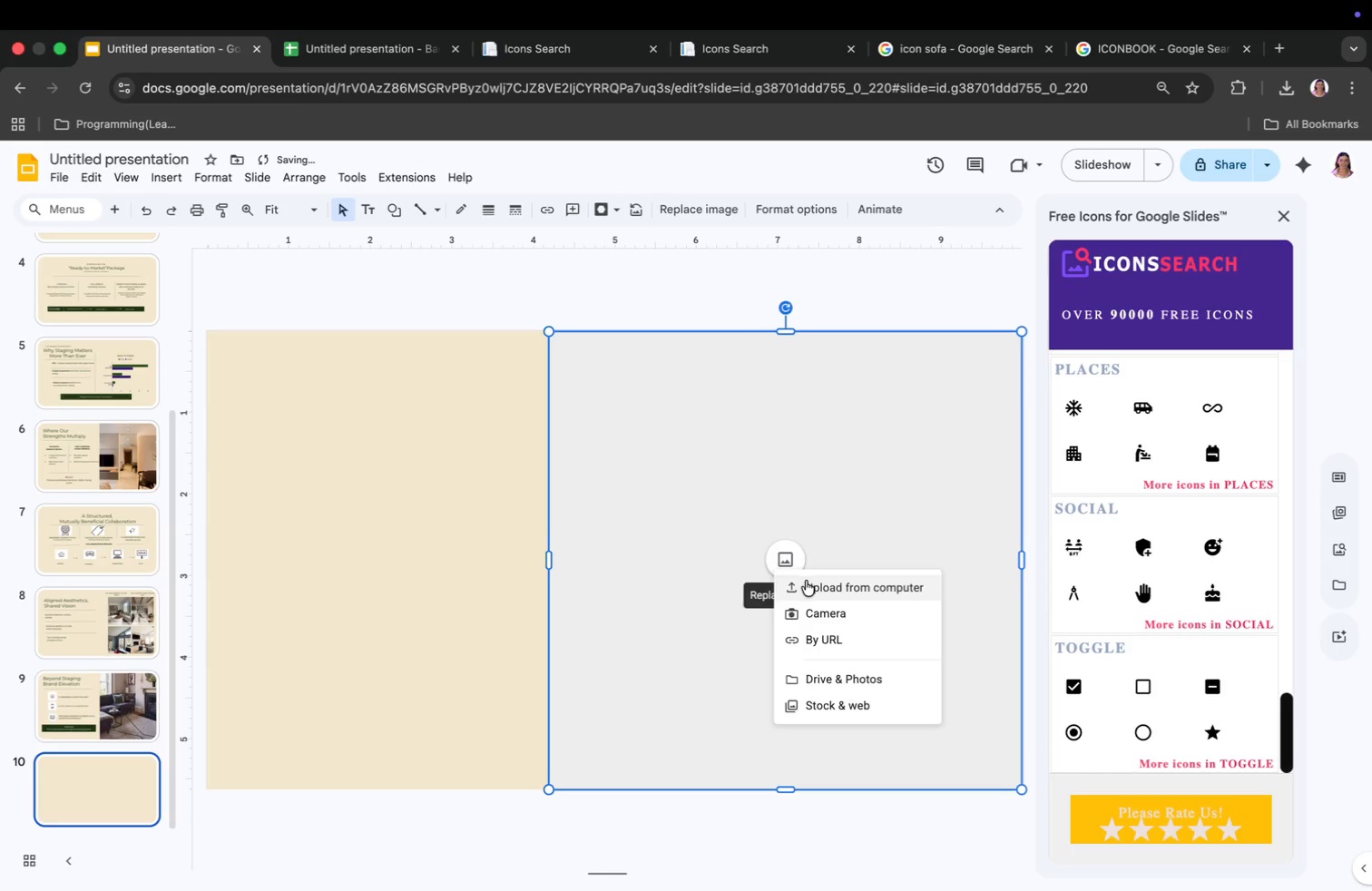 
scroll: coordinate [653, 465], scroll_direction: up, amount: 15.0
 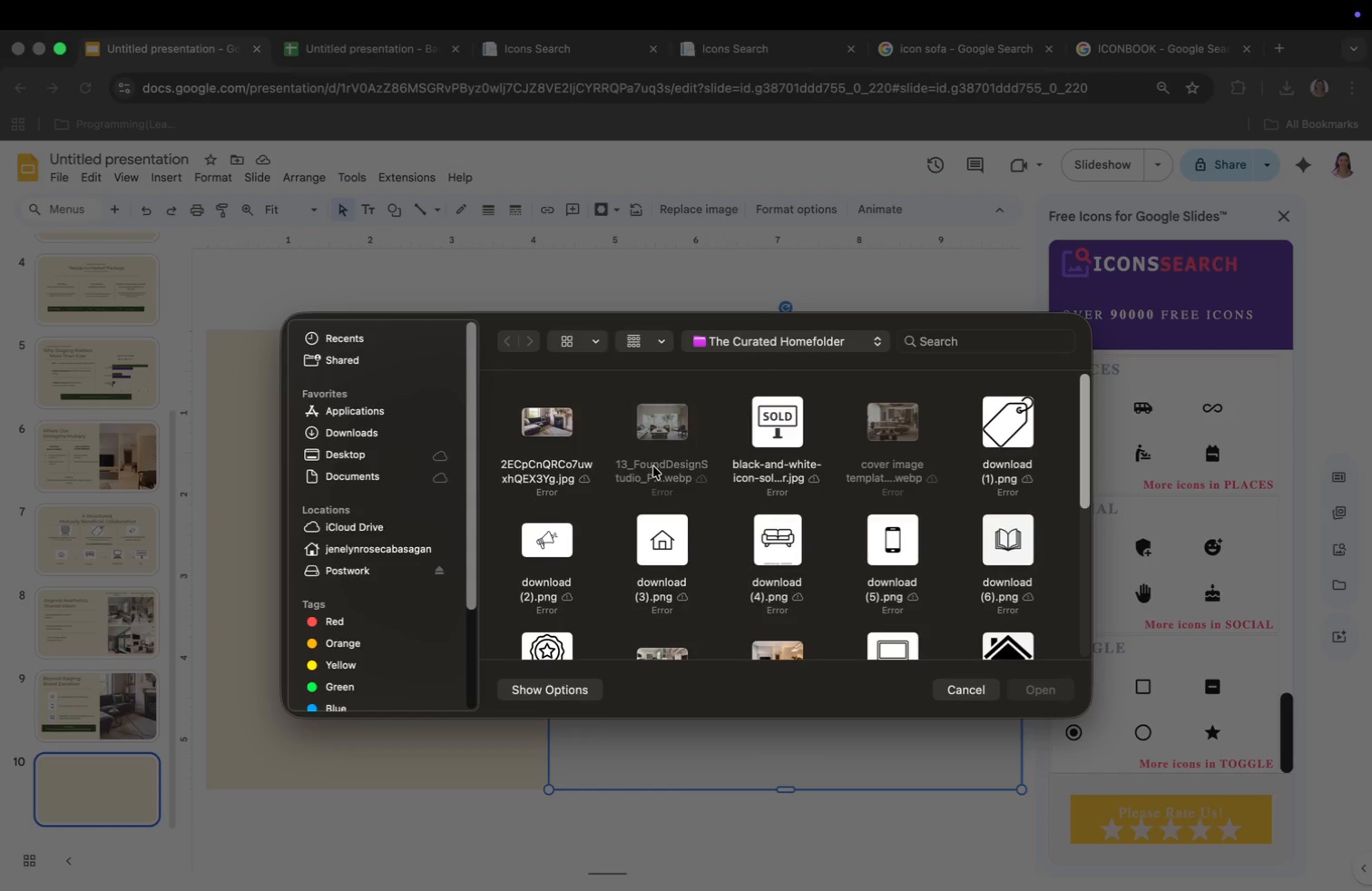 
scroll: coordinate [769, 494], scroll_direction: none, amount: 0.0
 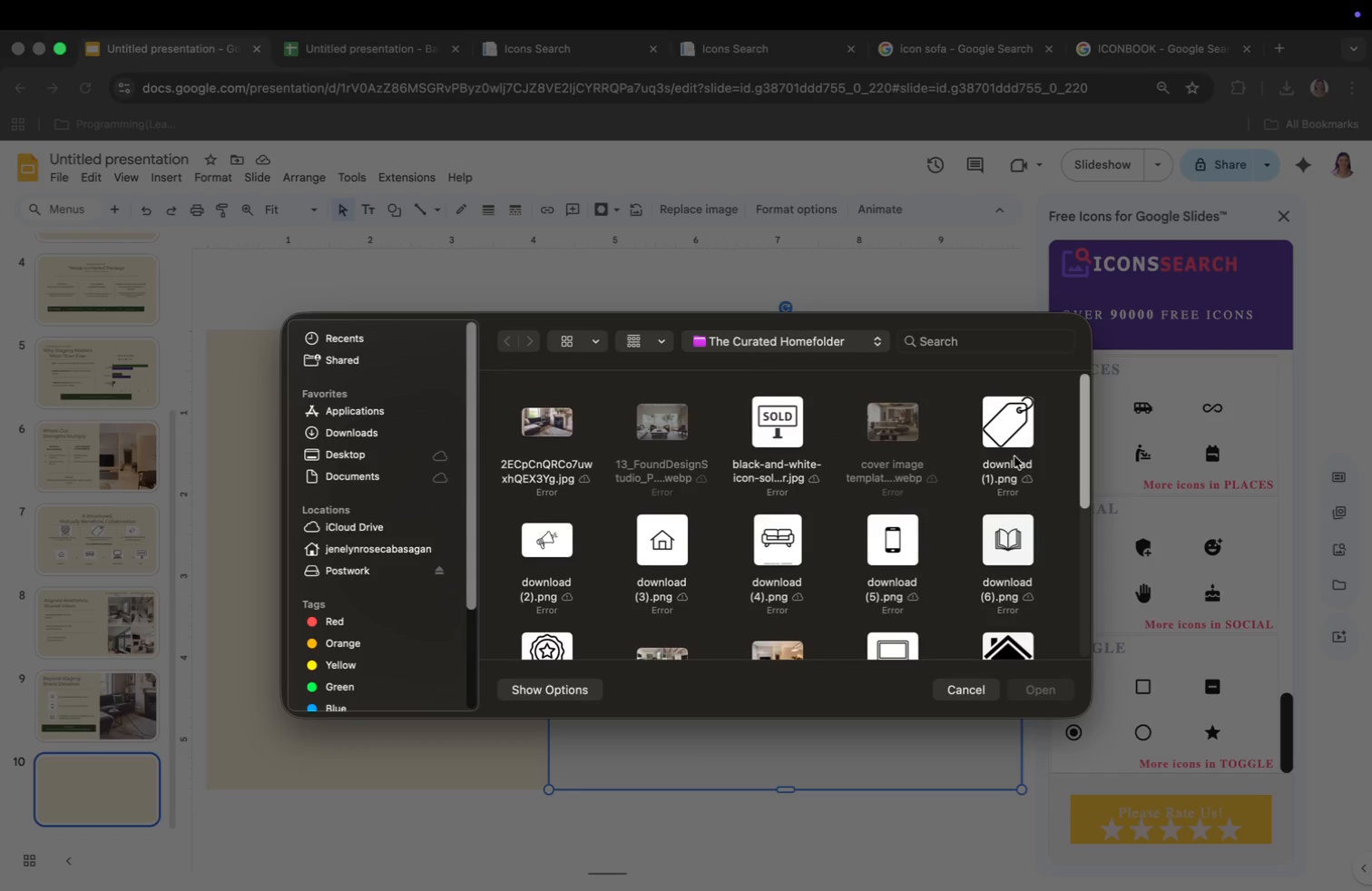 
left_click([953, 693])
 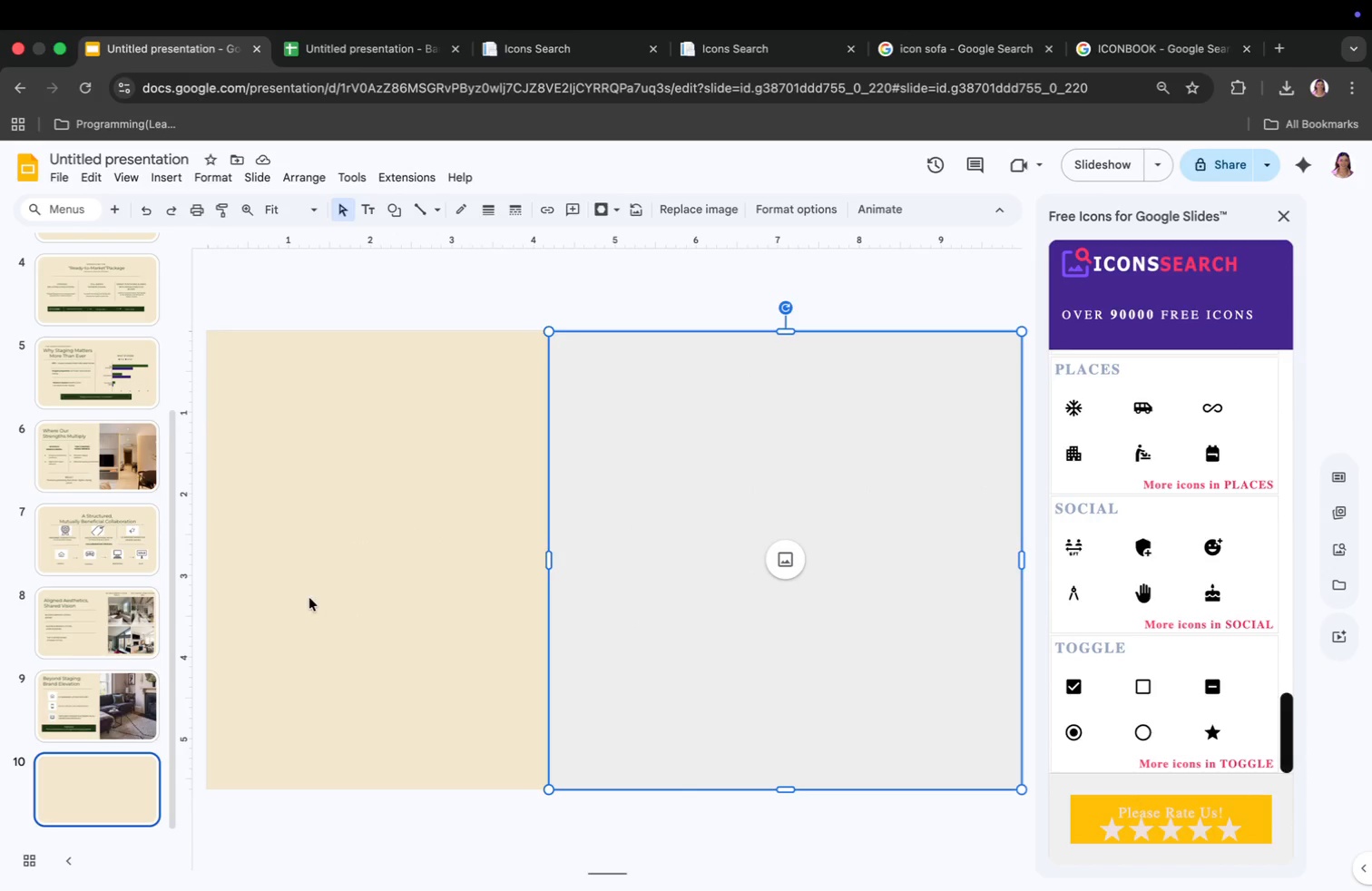 
left_click_drag(start_coordinate=[552, 562], to_coordinate=[569, 566])
 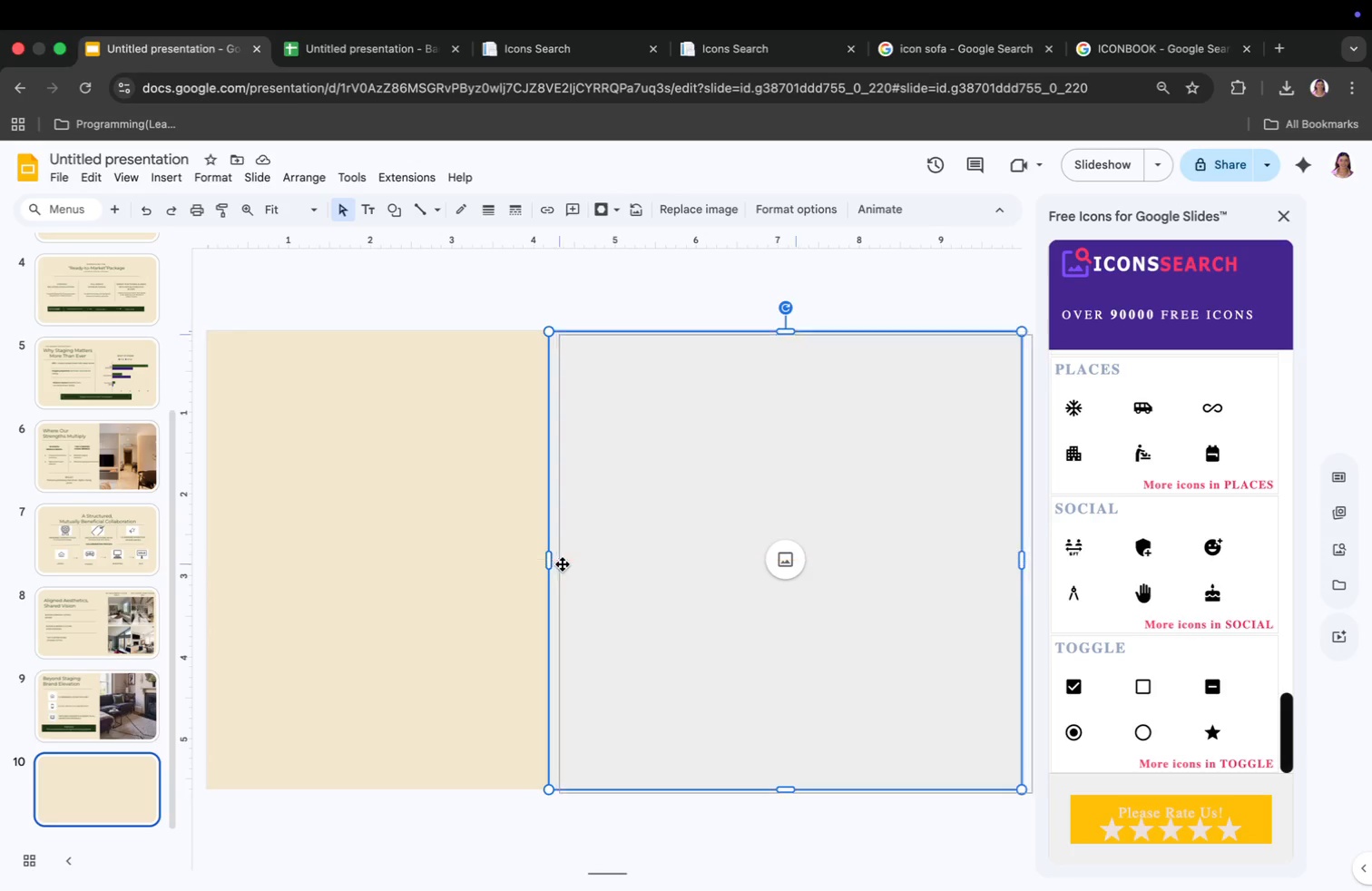 
left_click([417, 524])
 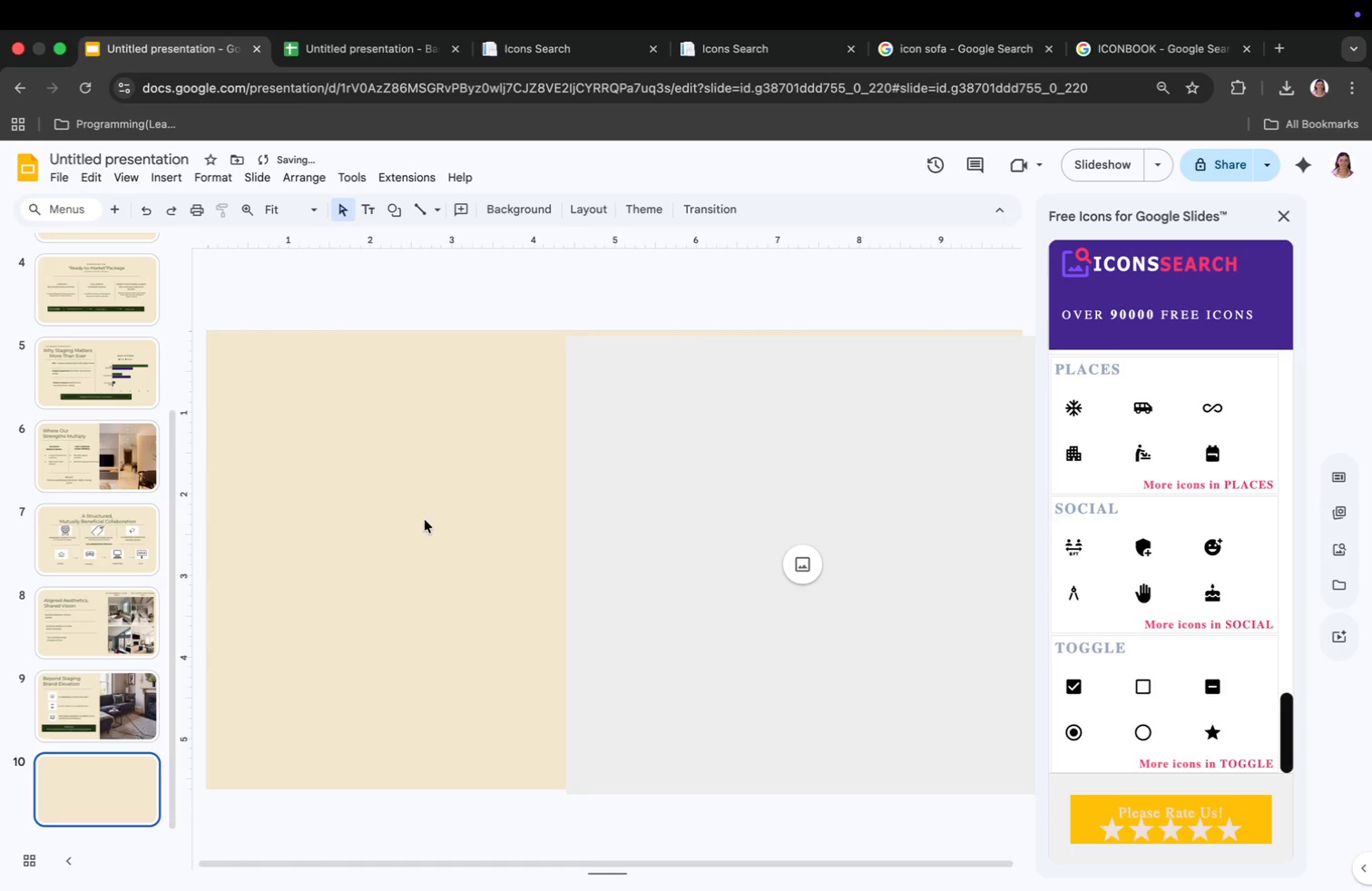 
left_click_drag(start_coordinate=[800, 337], to_coordinate=[798, 328])
 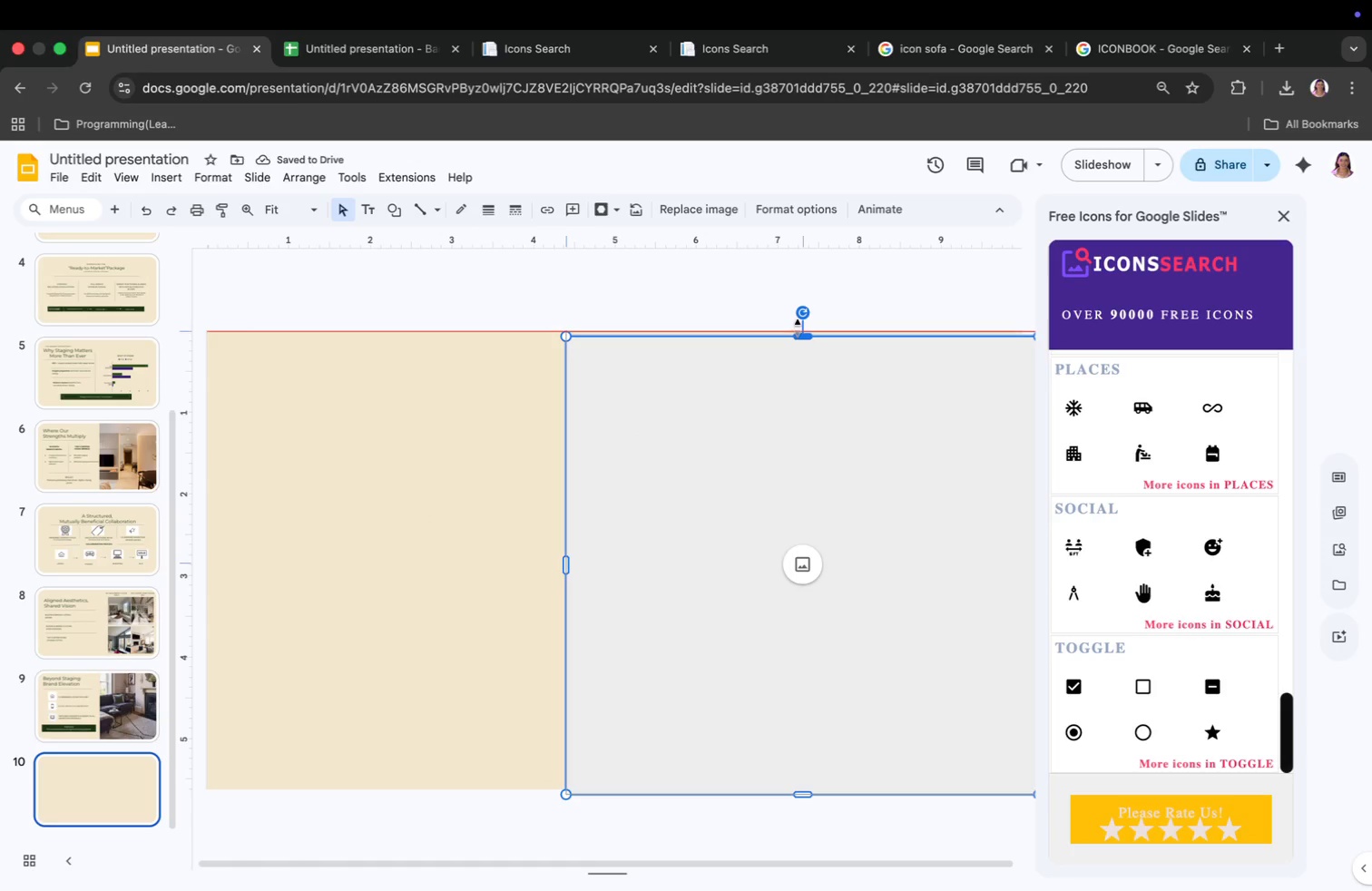 
left_click([274, 439])
 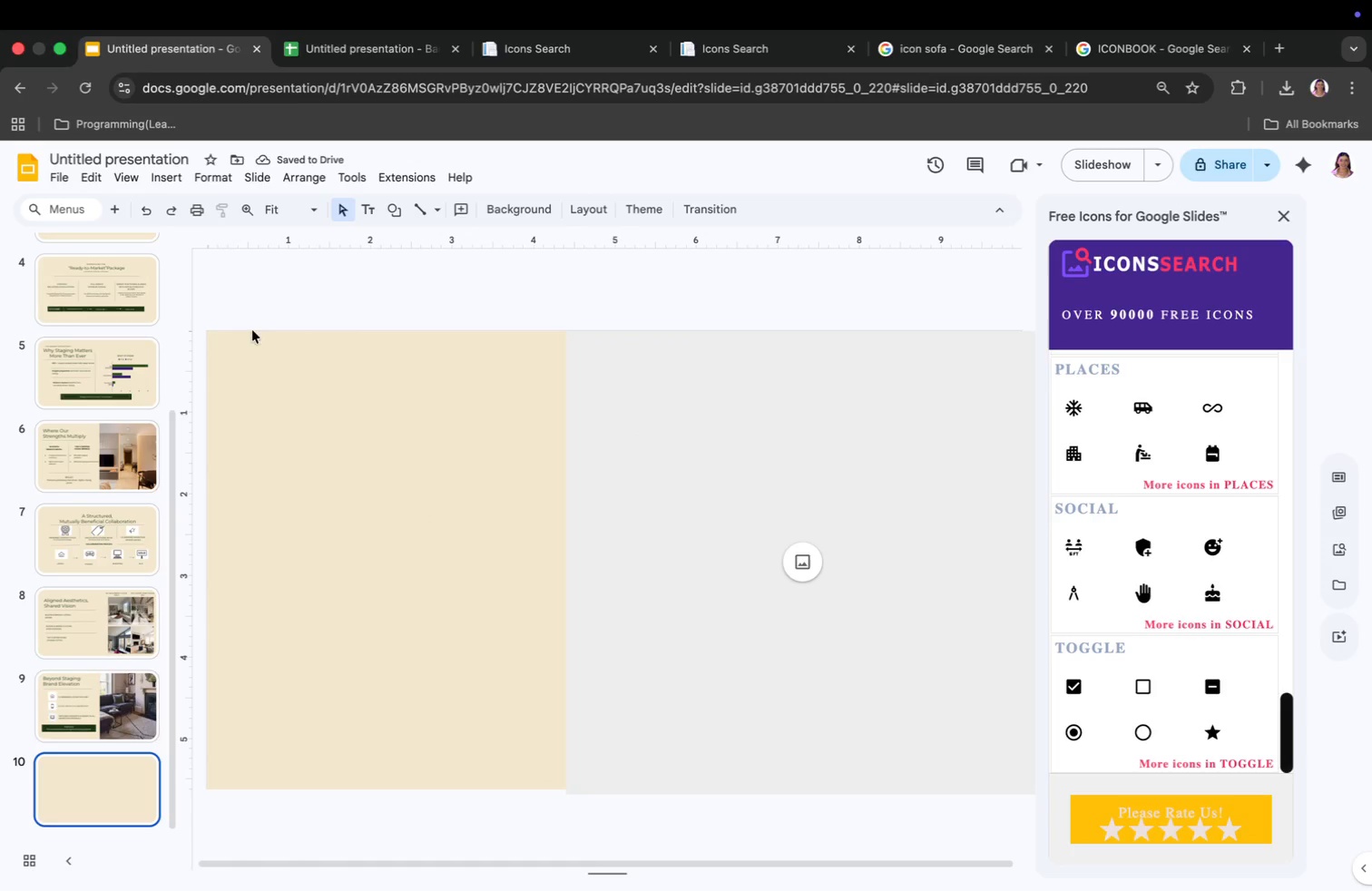 
left_click([160, 179])
 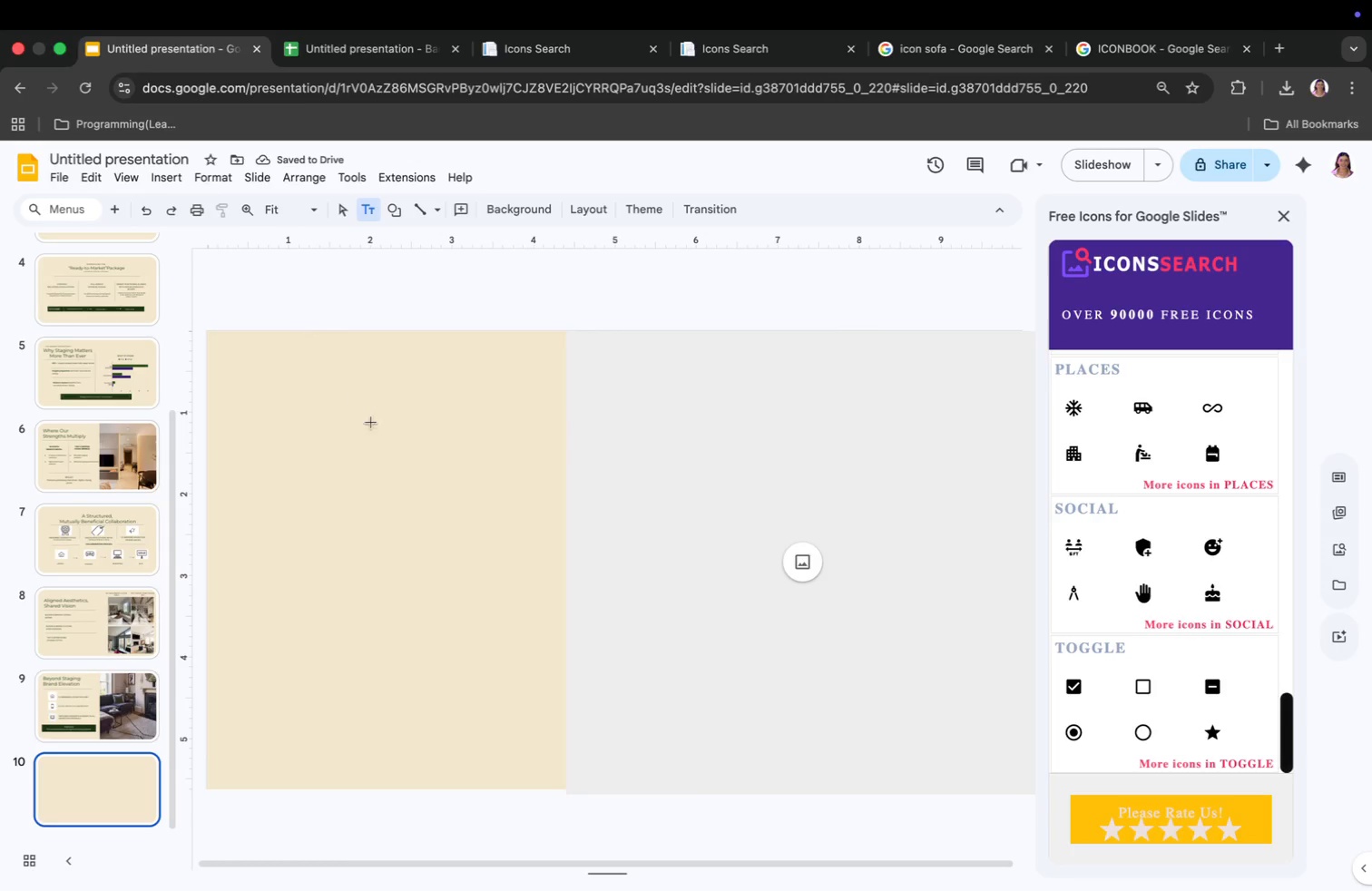 
type(Lets')
key(Backspace)
key(Backspace)
type('s Begin with a Pilot Program)
 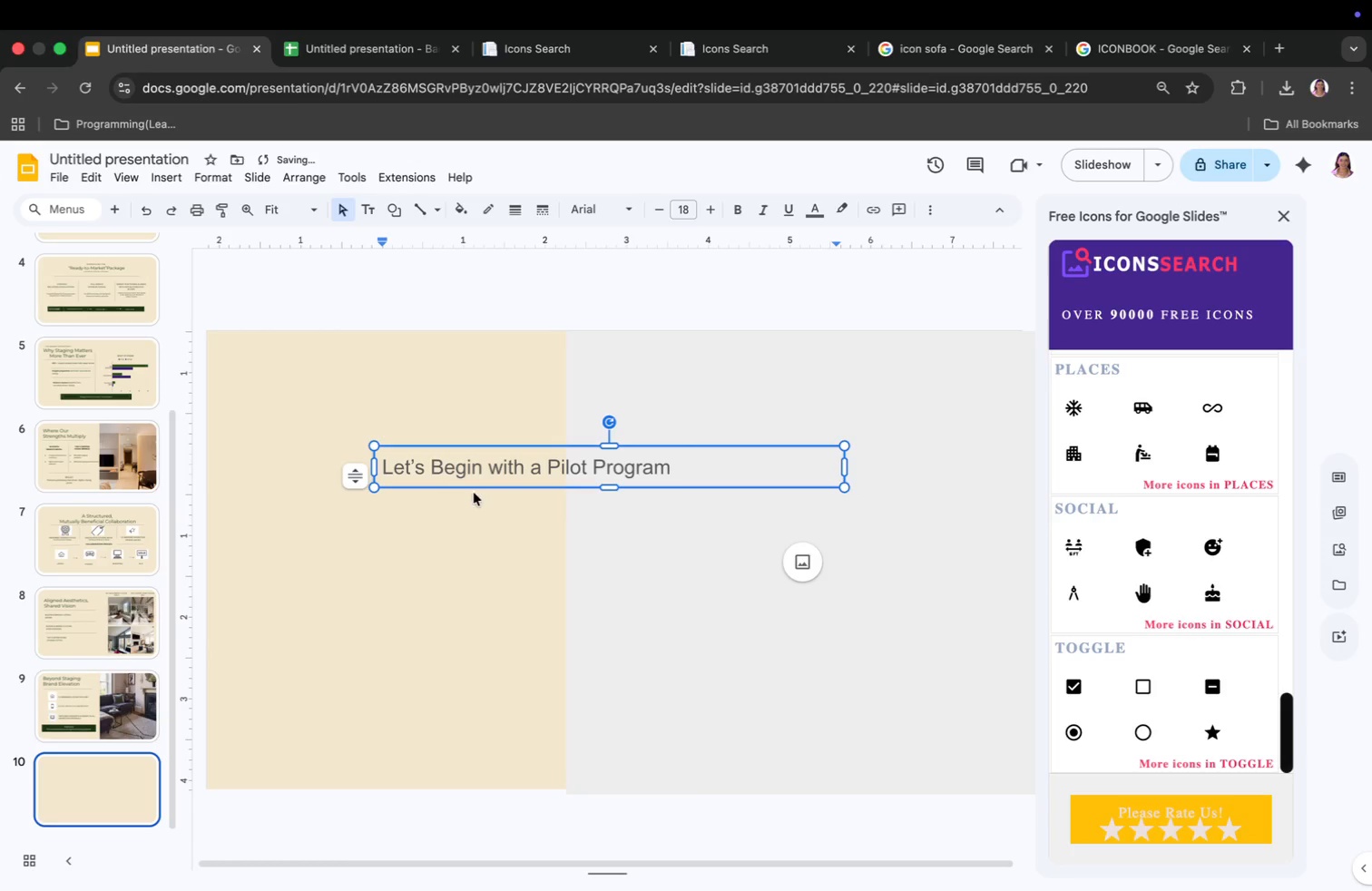 
left_click([546, 469])
 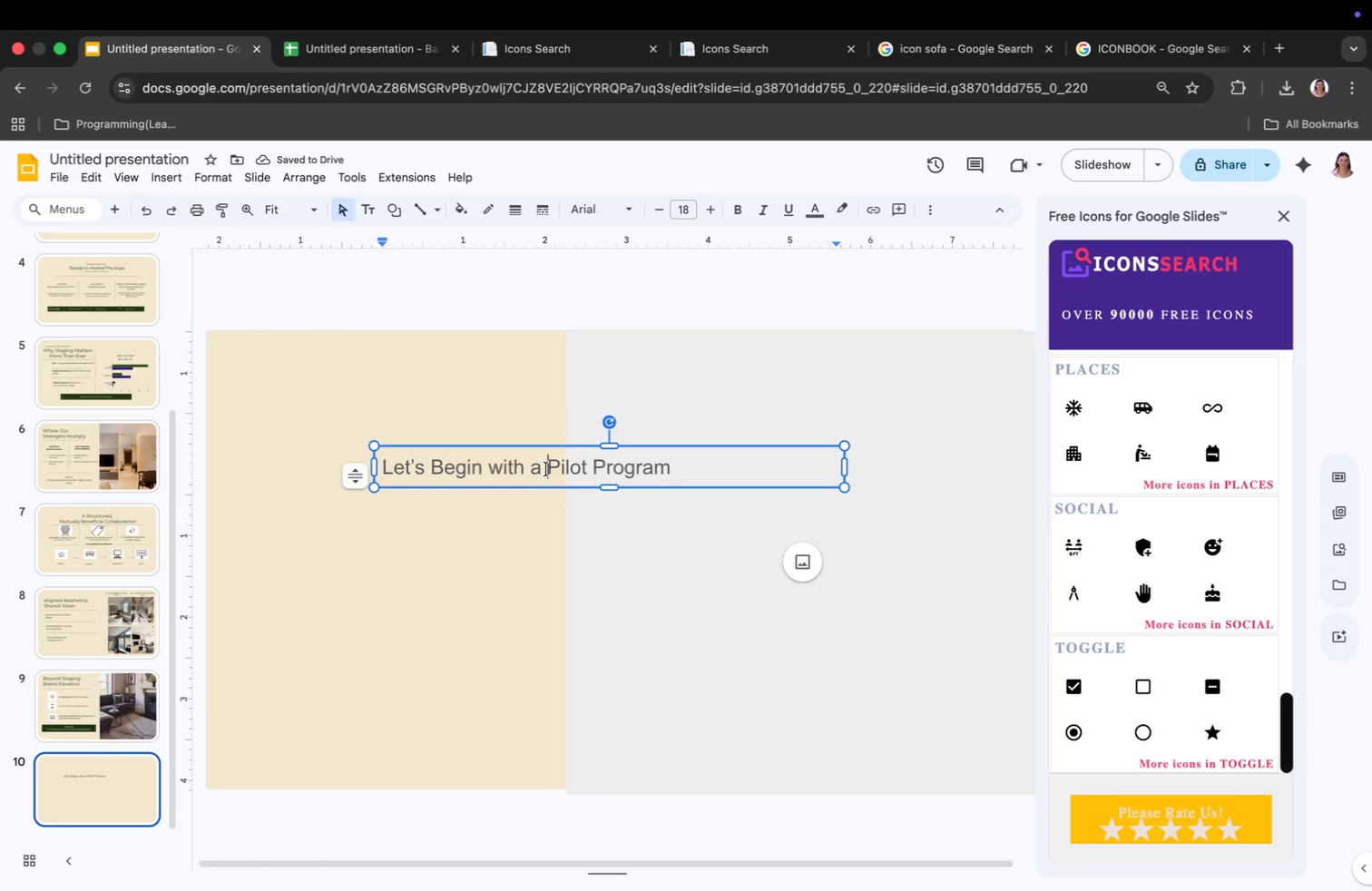 
key(Enter)
 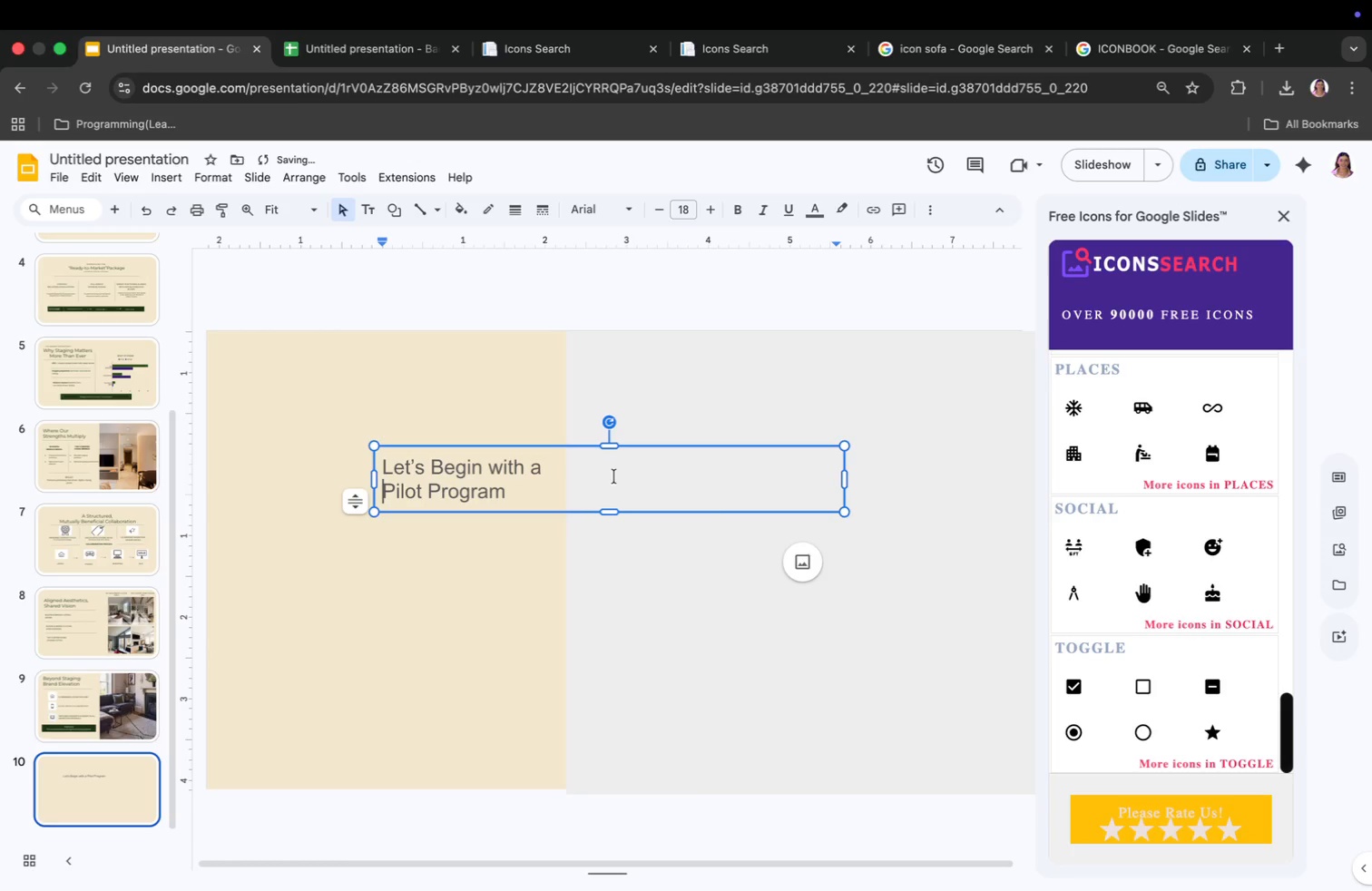 
left_click([512, 482])
 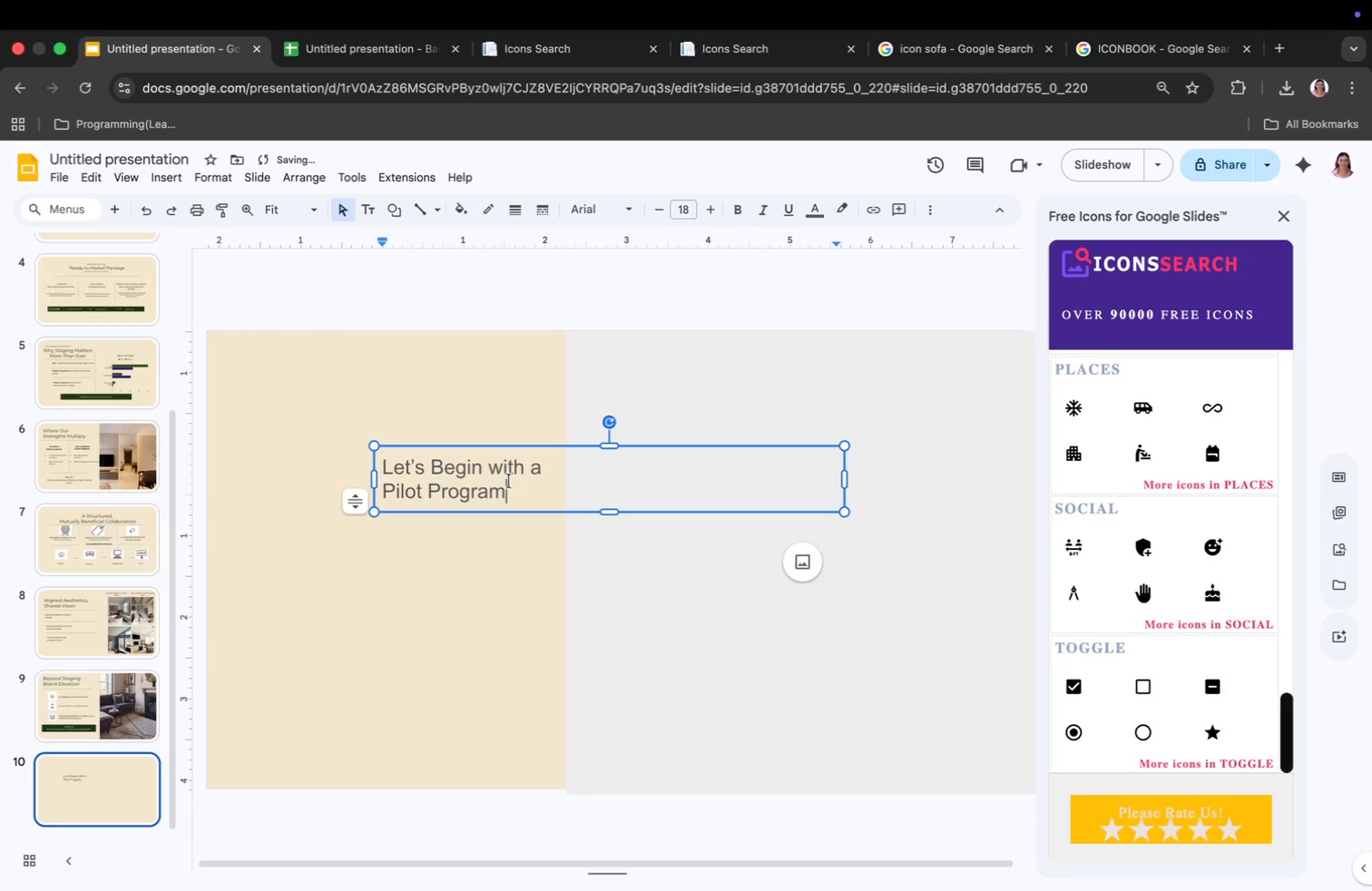 
key(Meta+CommandLeft)
 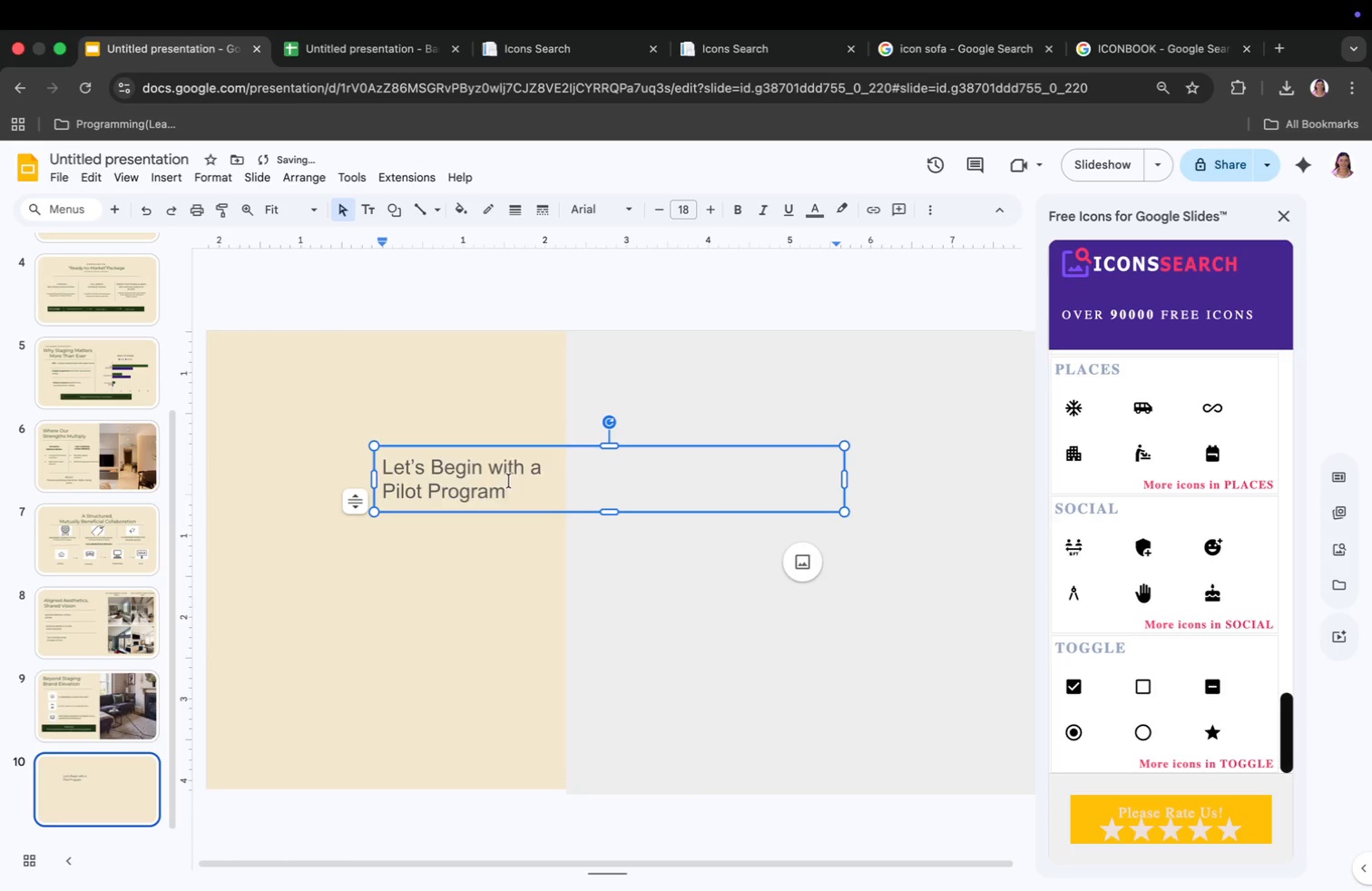 
key(Meta+A)
 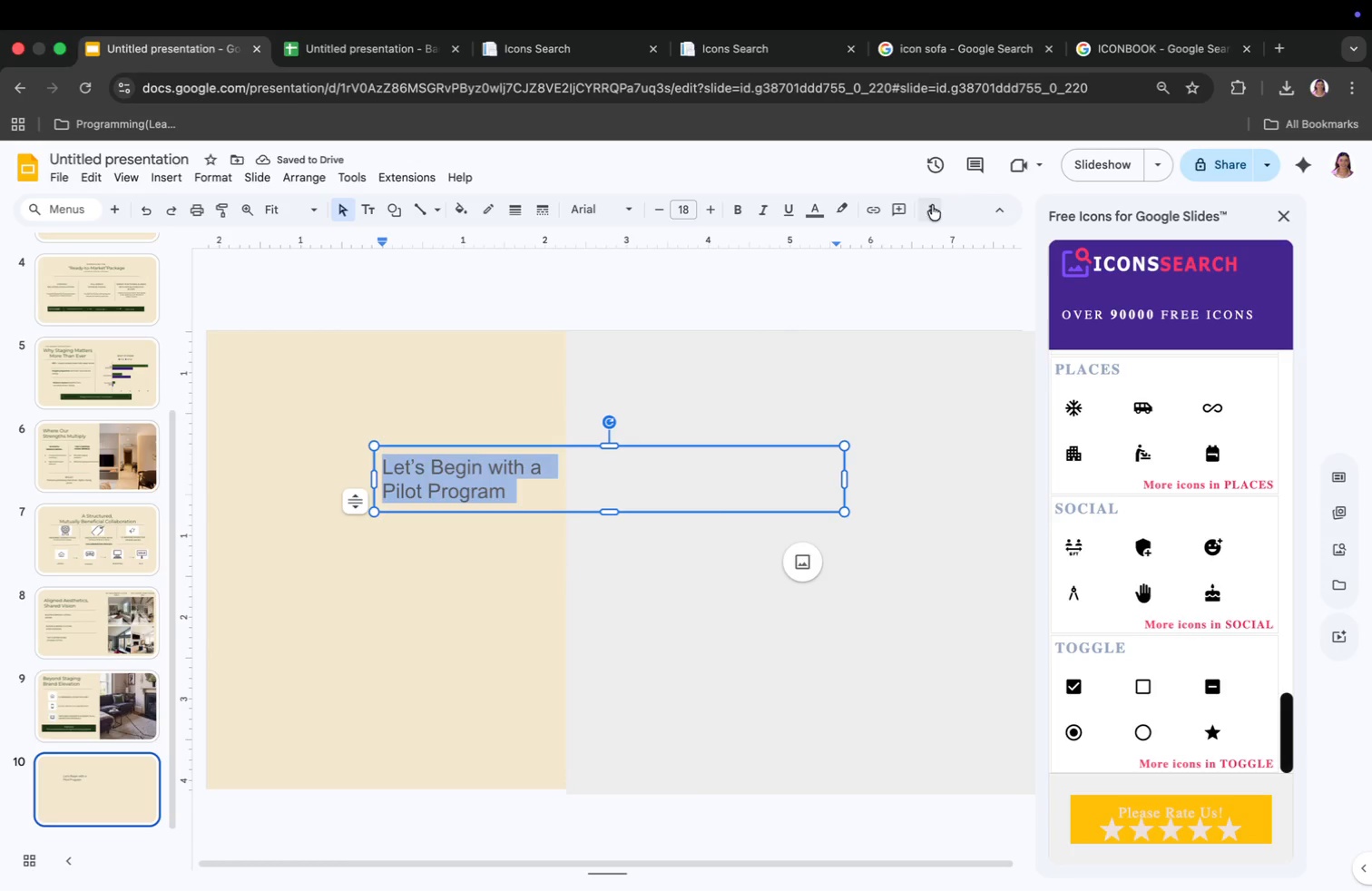 
left_click([936, 203])
 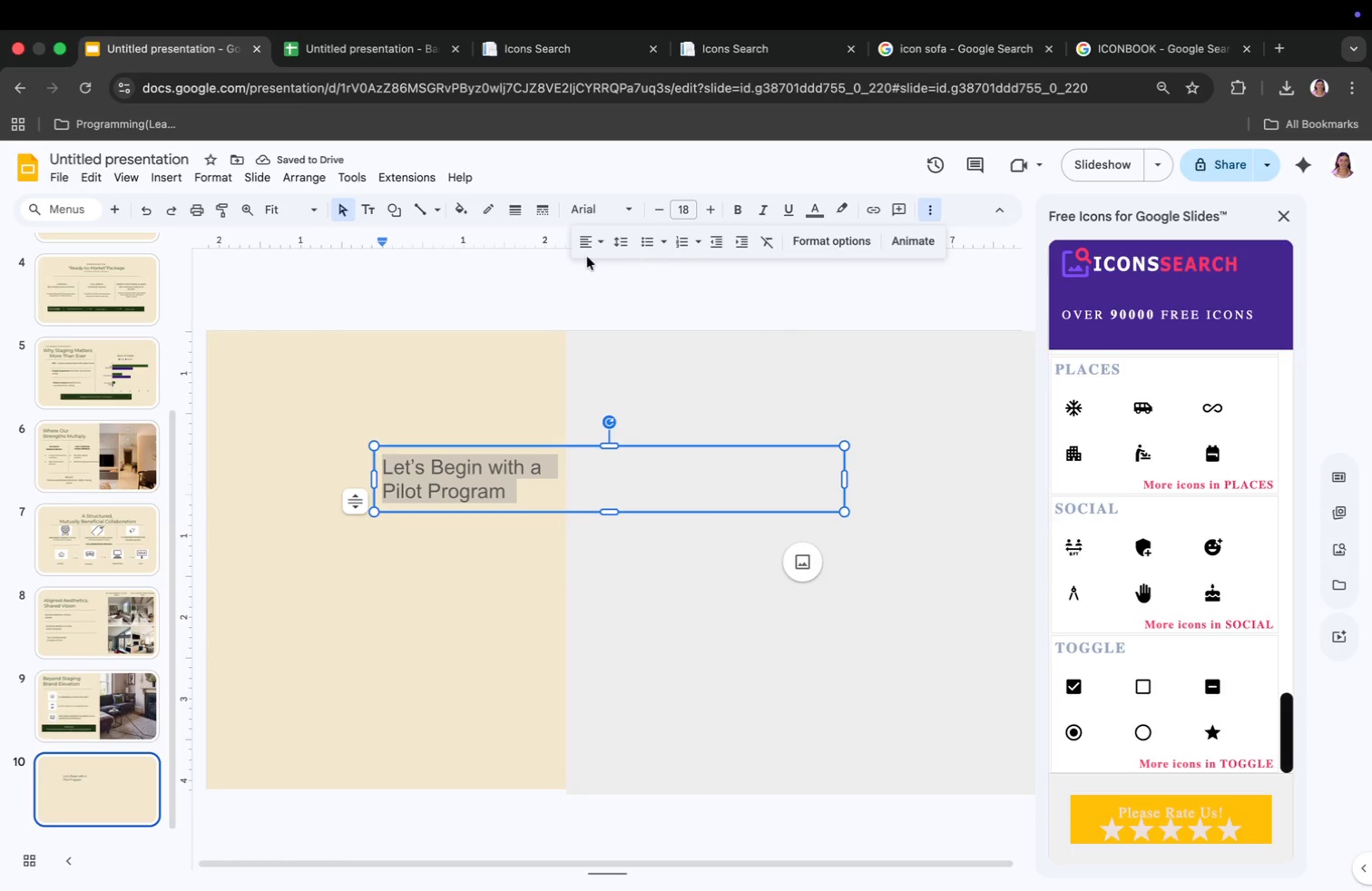 
left_click([581, 236])
 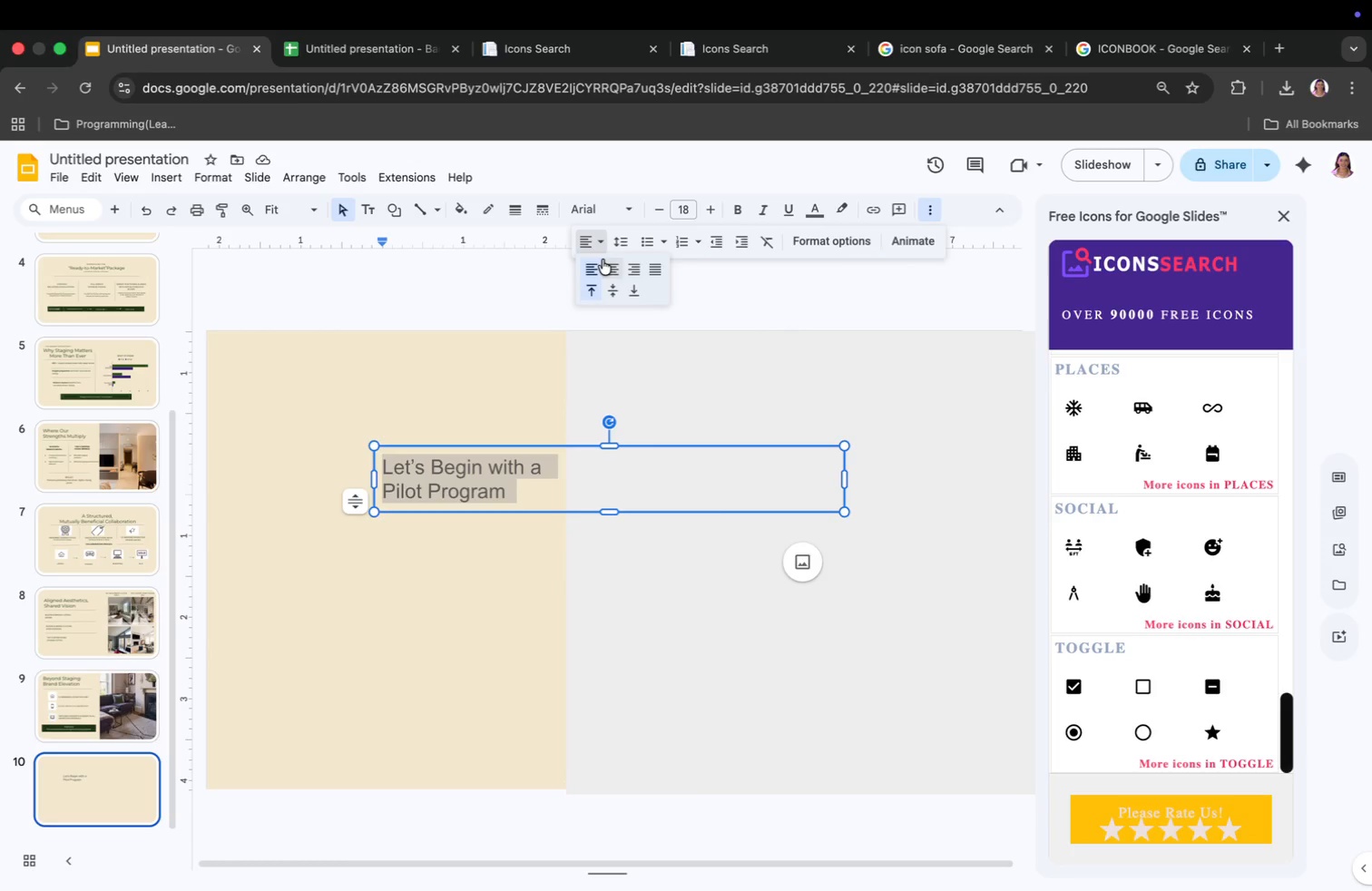 
left_click([605, 263])
 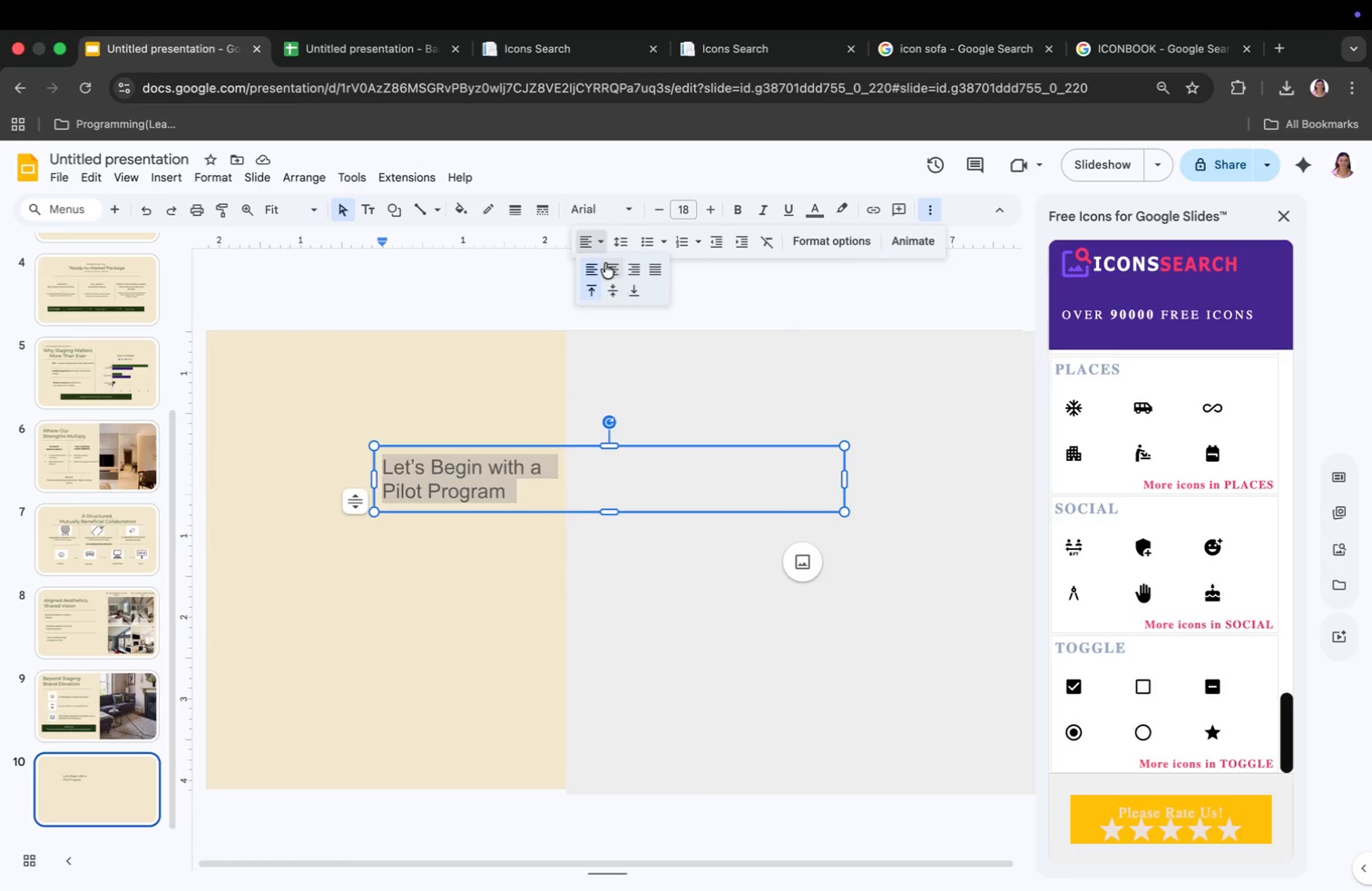 
left_click_drag(start_coordinate=[372, 473], to_coordinate=[561, 492])
 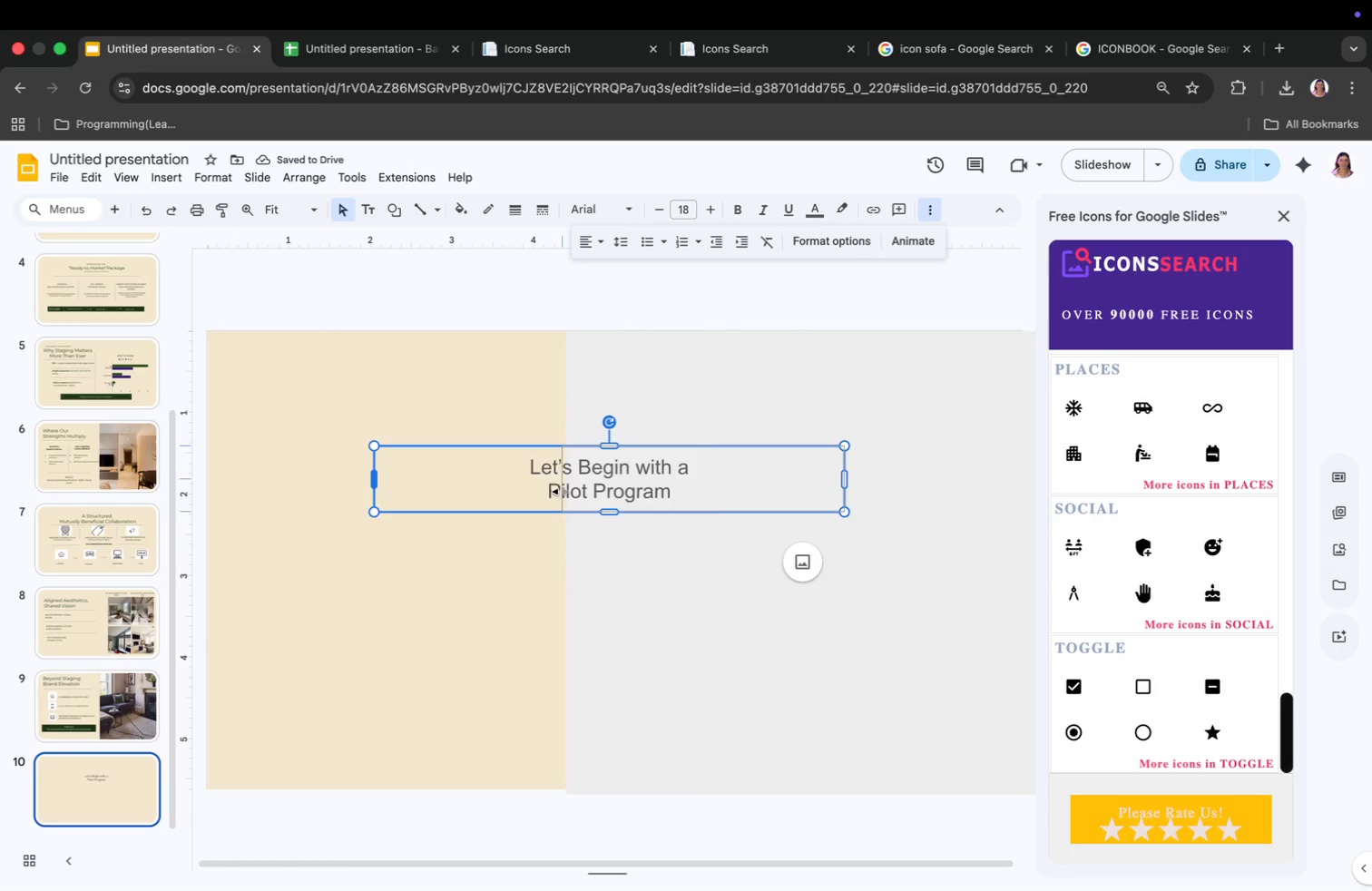 
left_click([675, 486])
 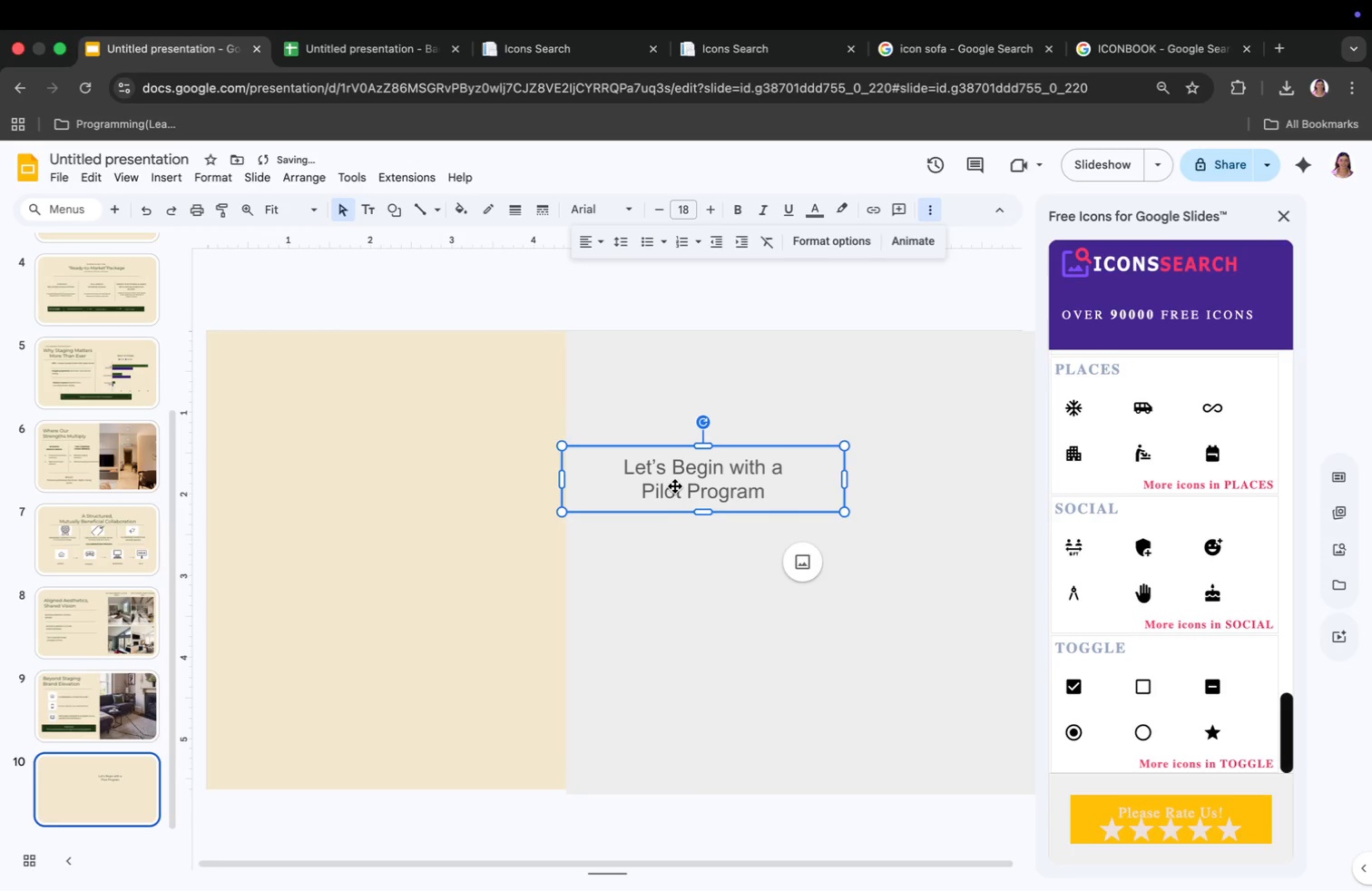 
key(Meta+CommandLeft)
 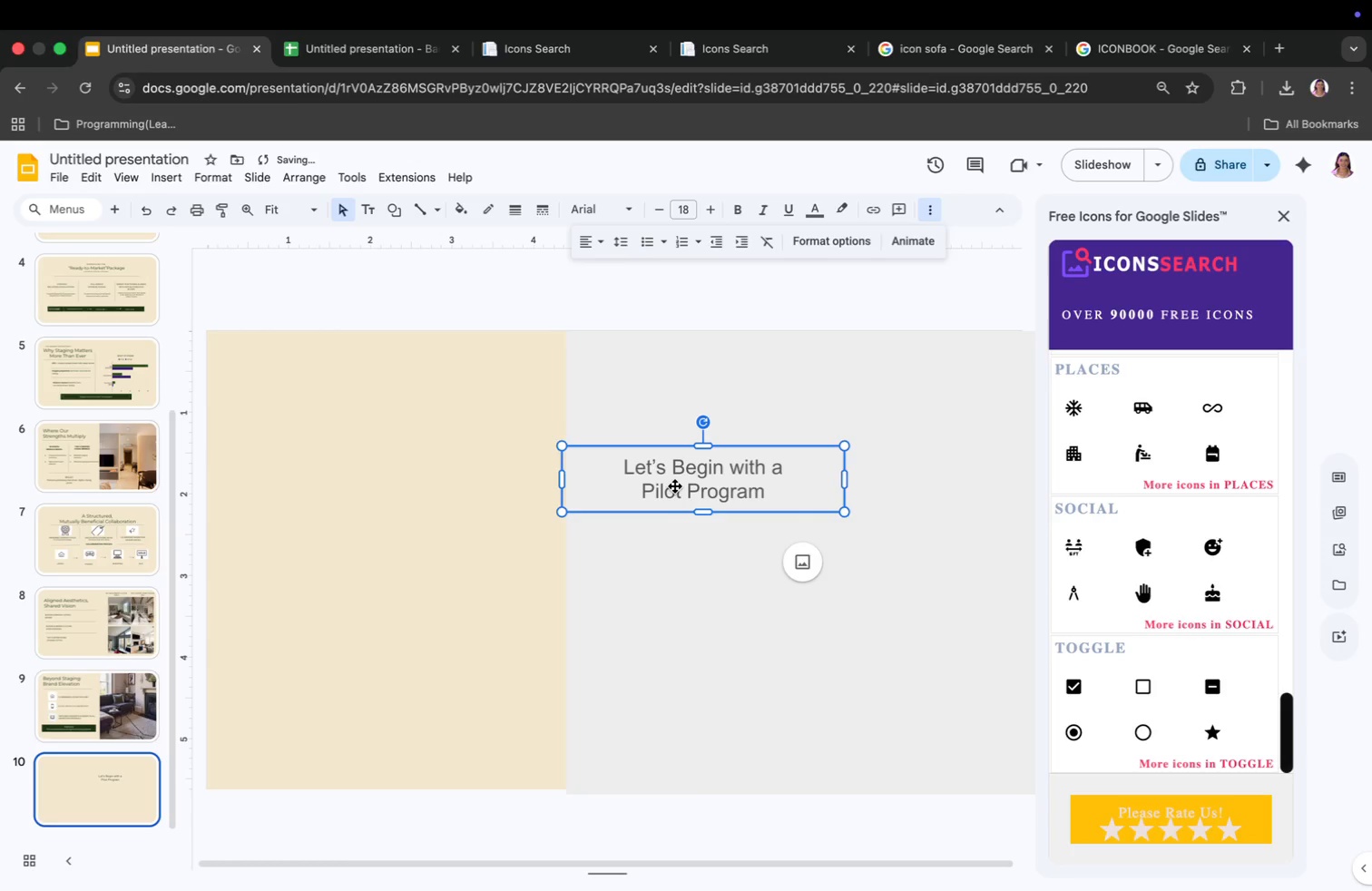 
key(Meta+A)
 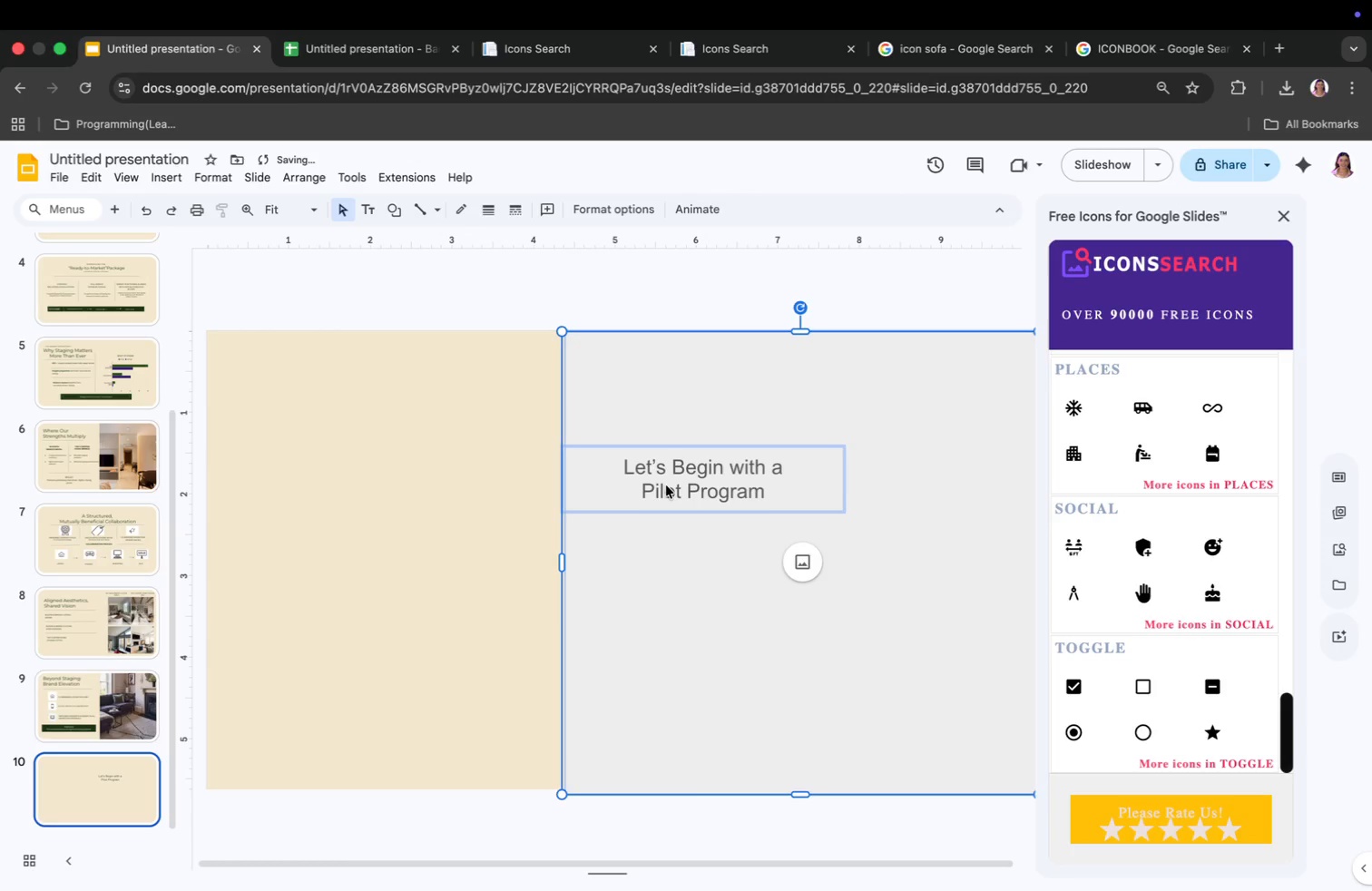 
double_click([666, 485])
 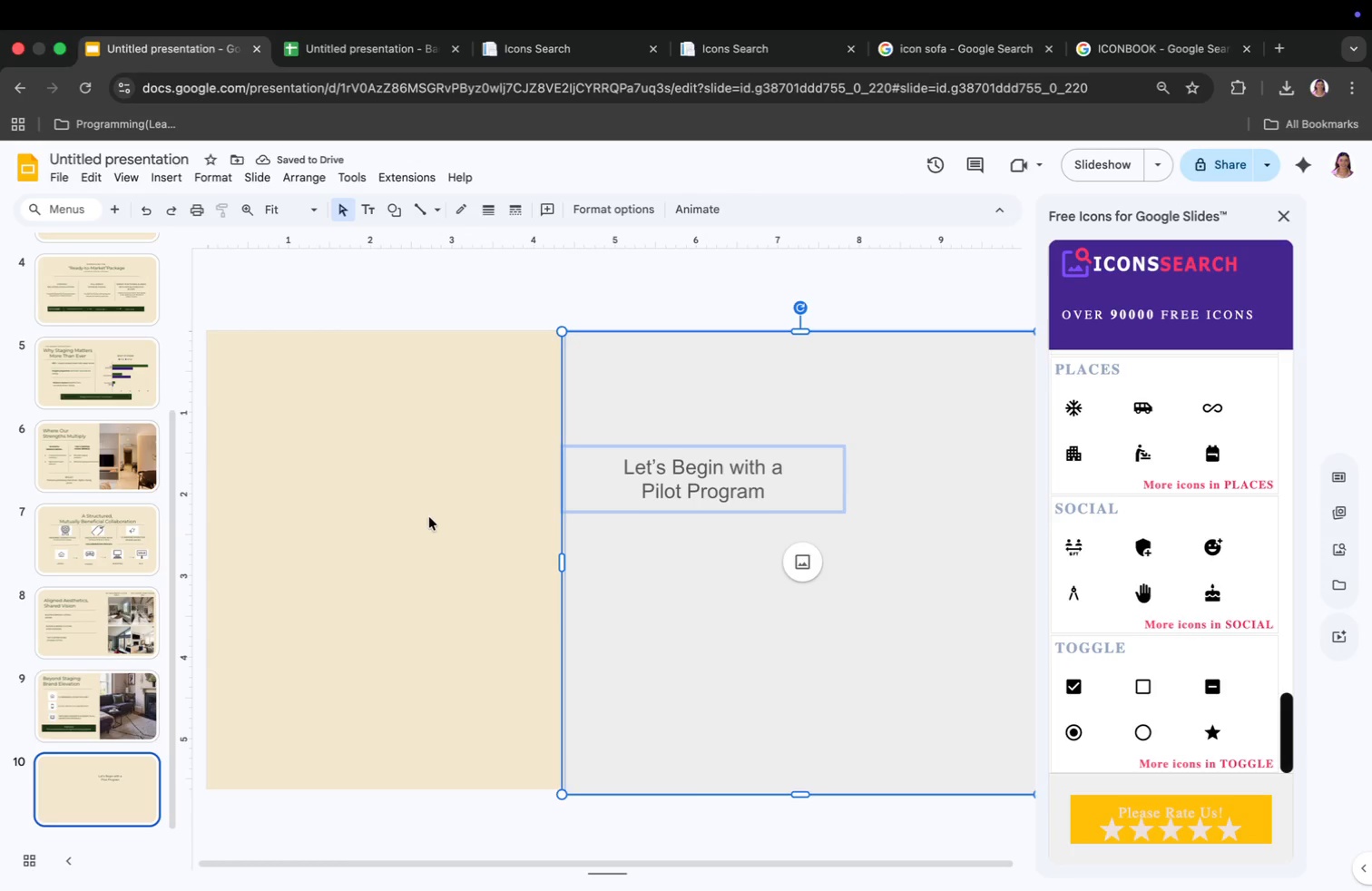 
triple_click([427, 516])
 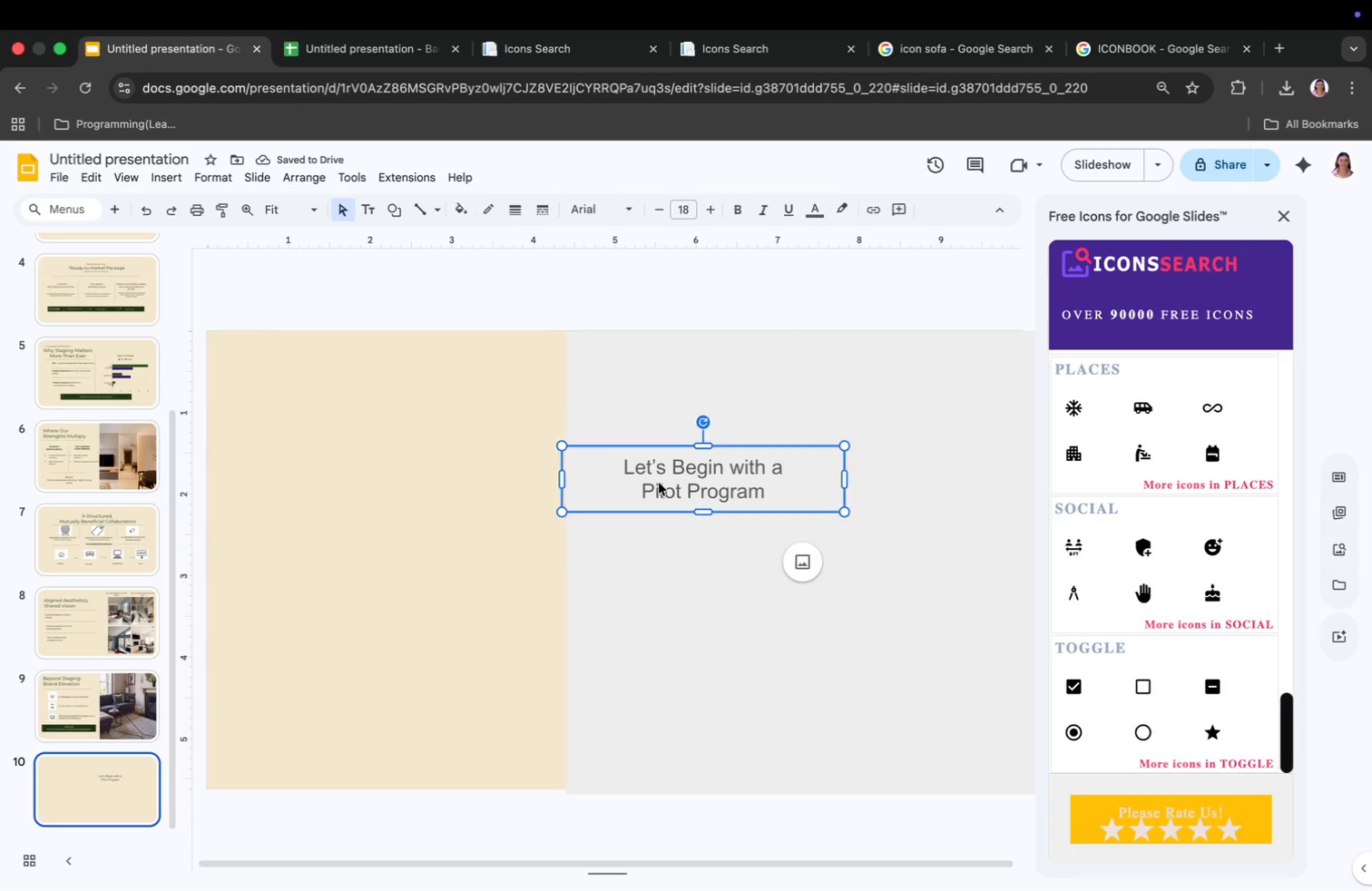 
double_click([659, 483])
 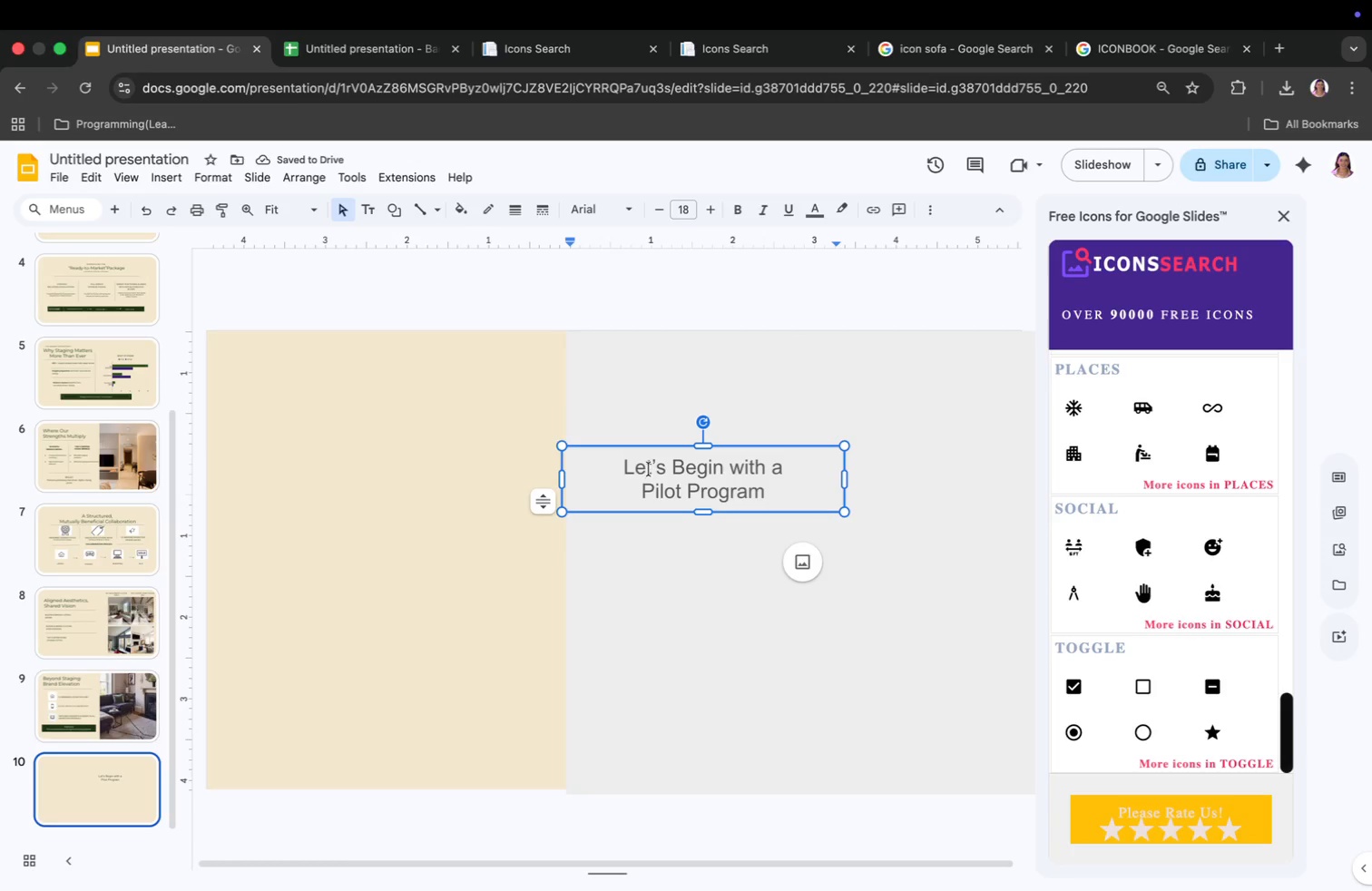 
left_click([659, 472])
 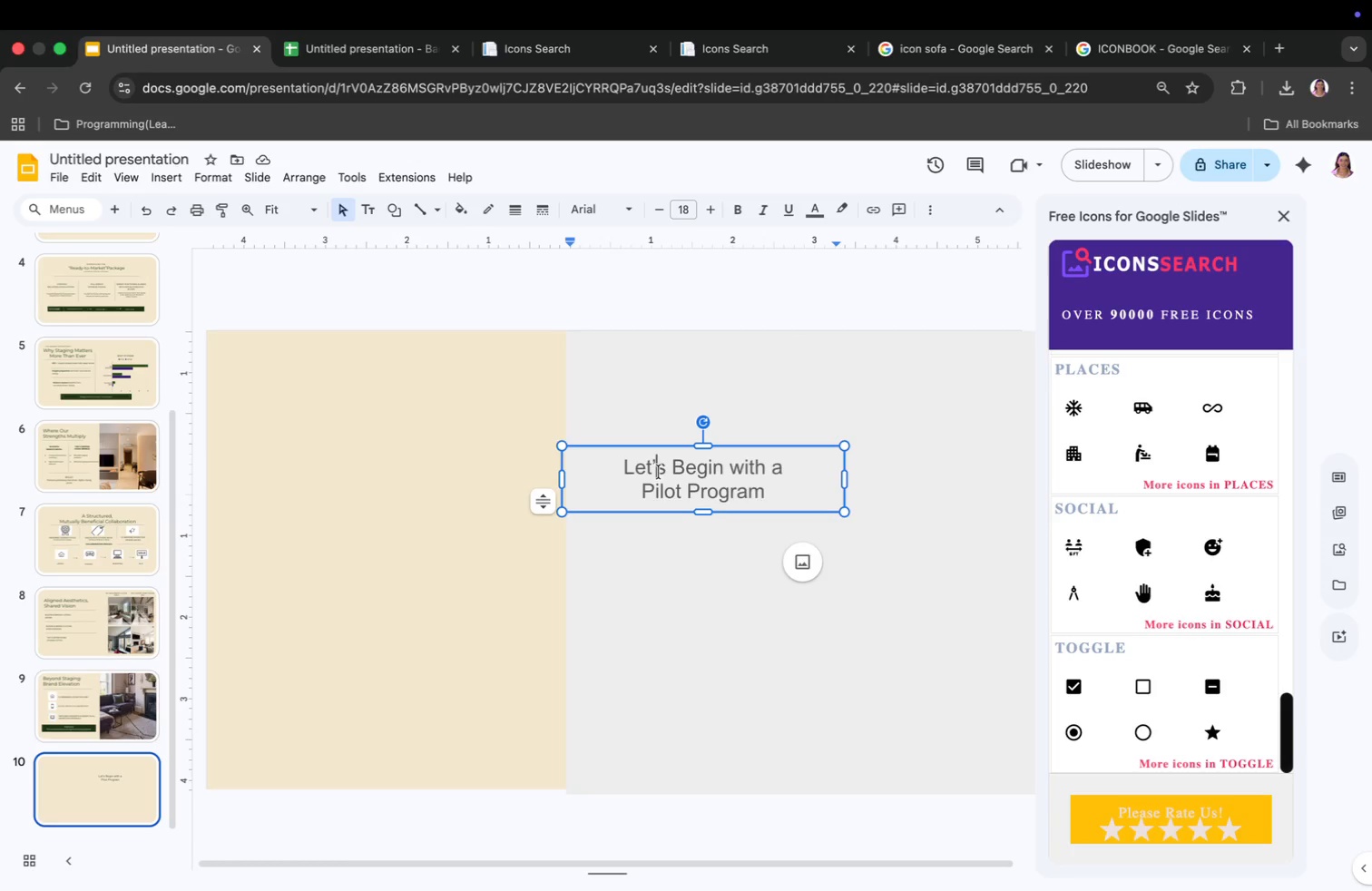 
key(Meta+CommandLeft)
 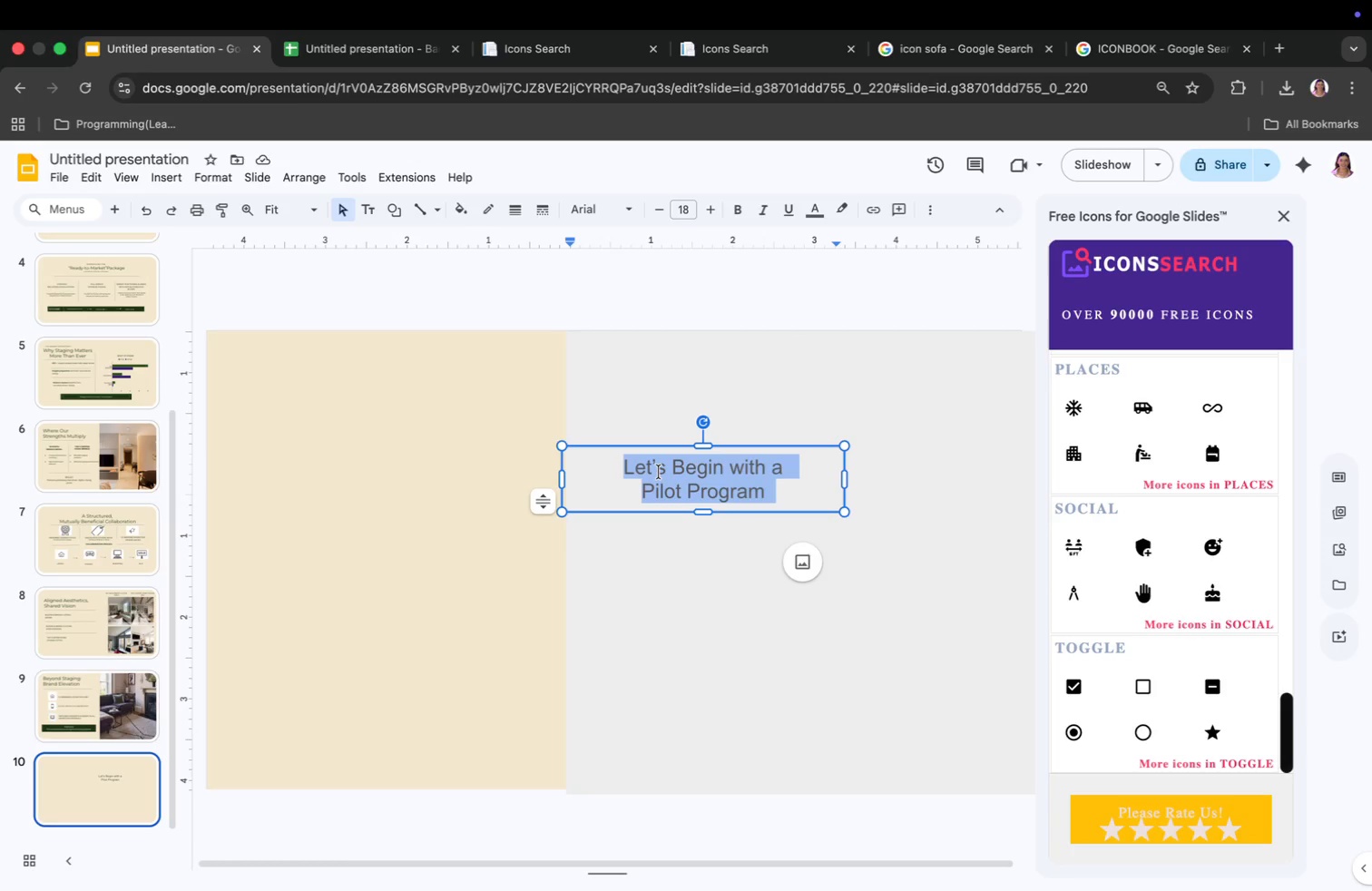 
key(Meta+A)
 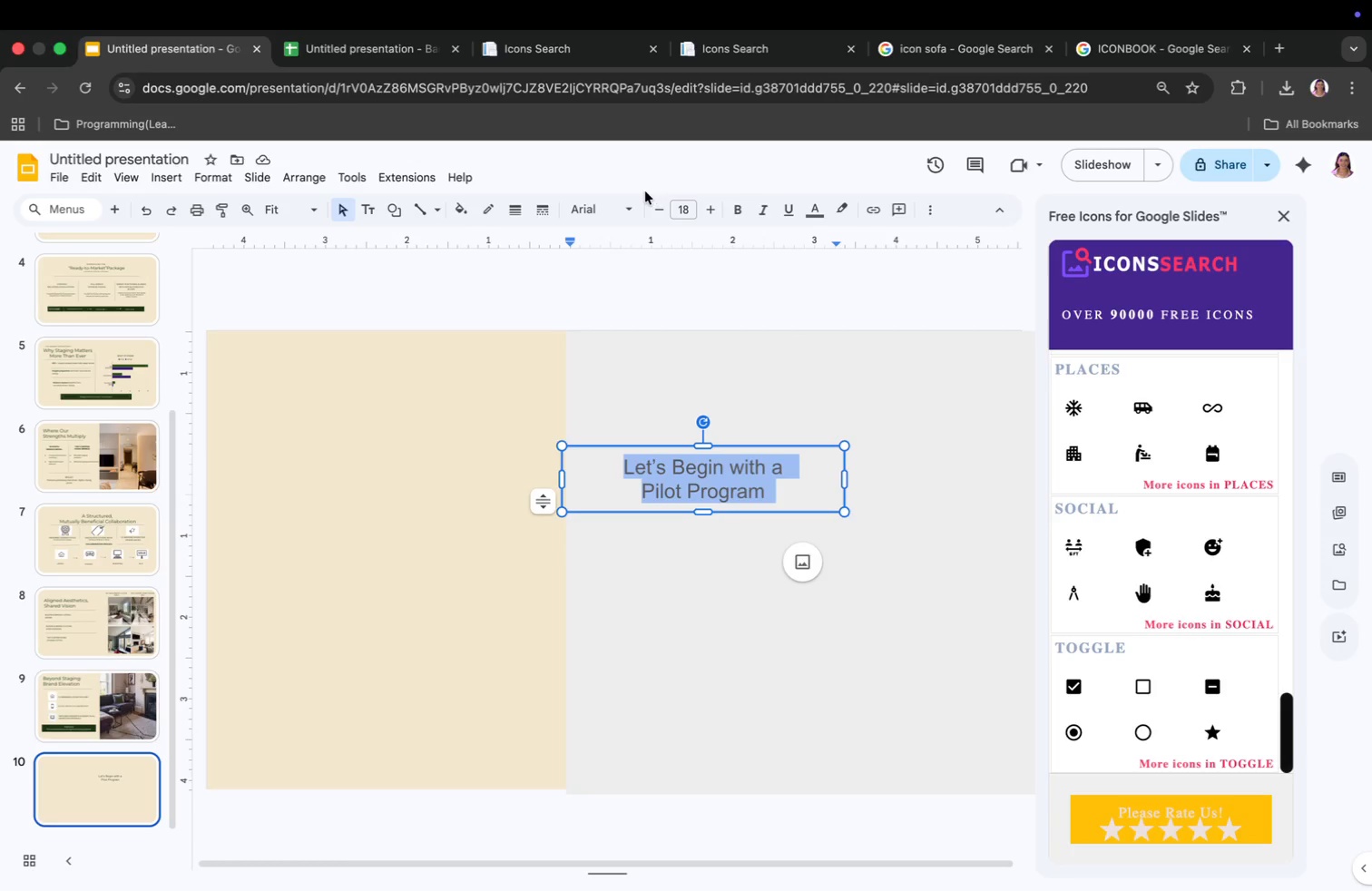 
left_click([612, 211])
 